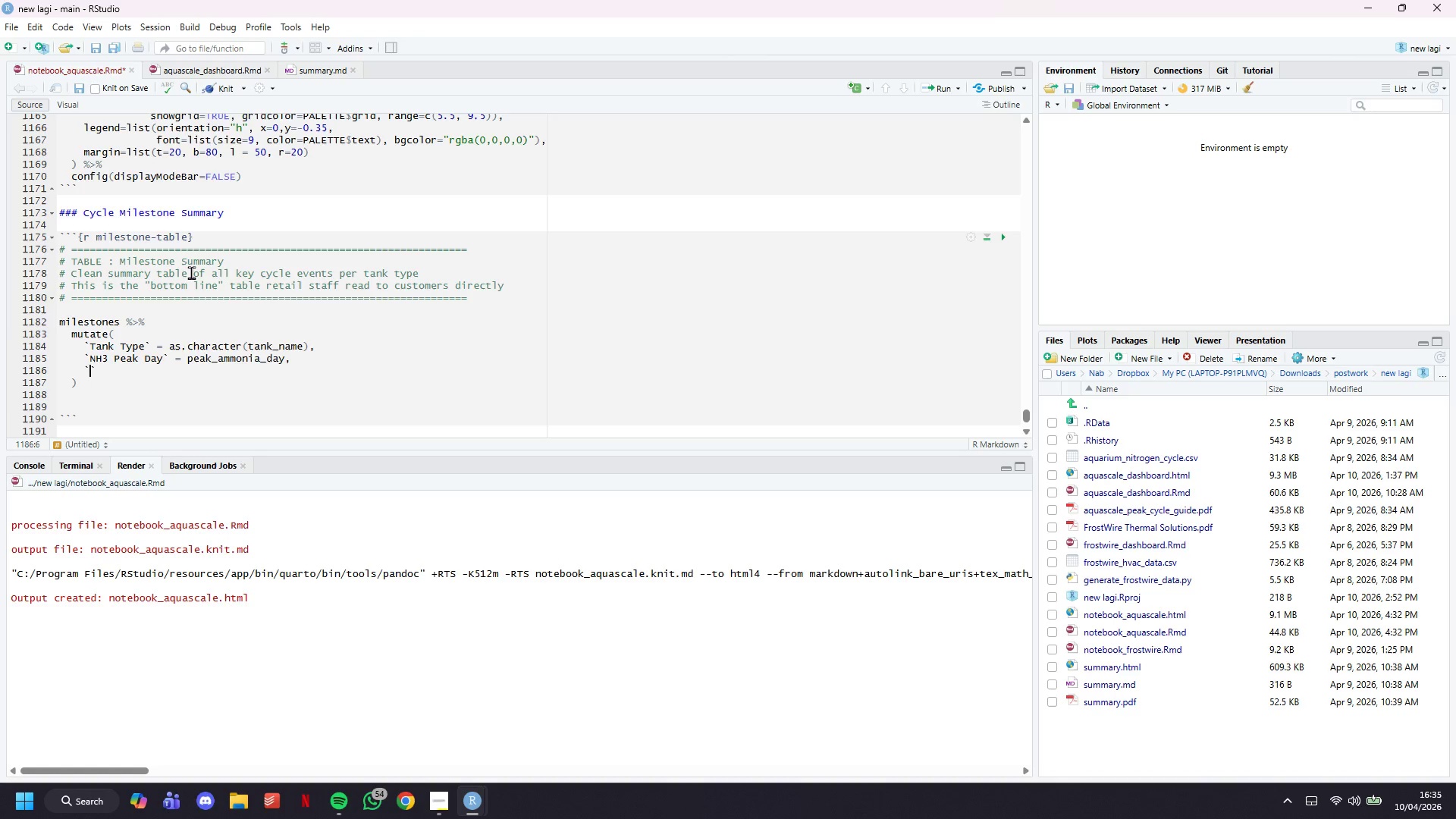 
type(NH3 Peak (ppm))
 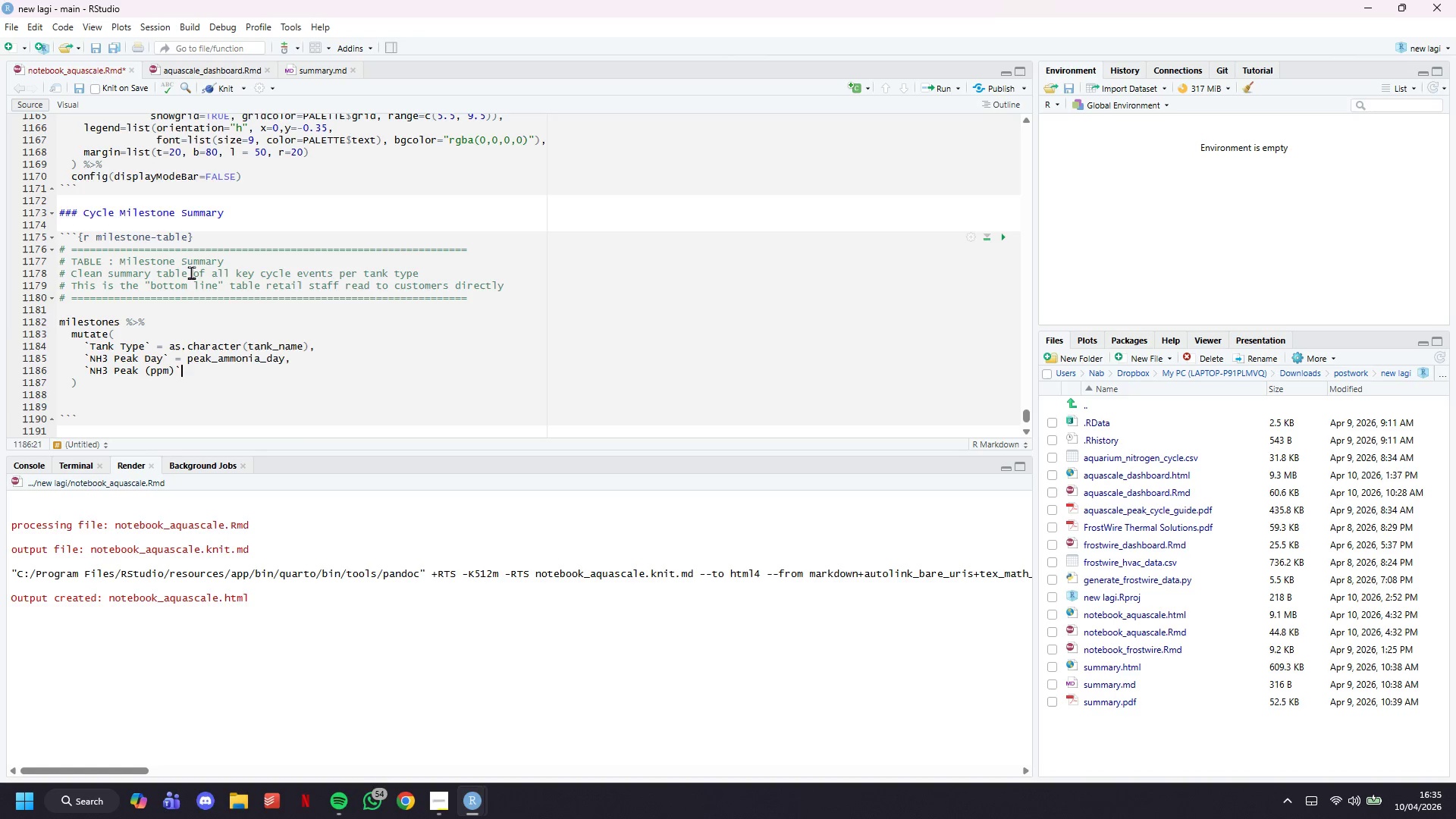 
 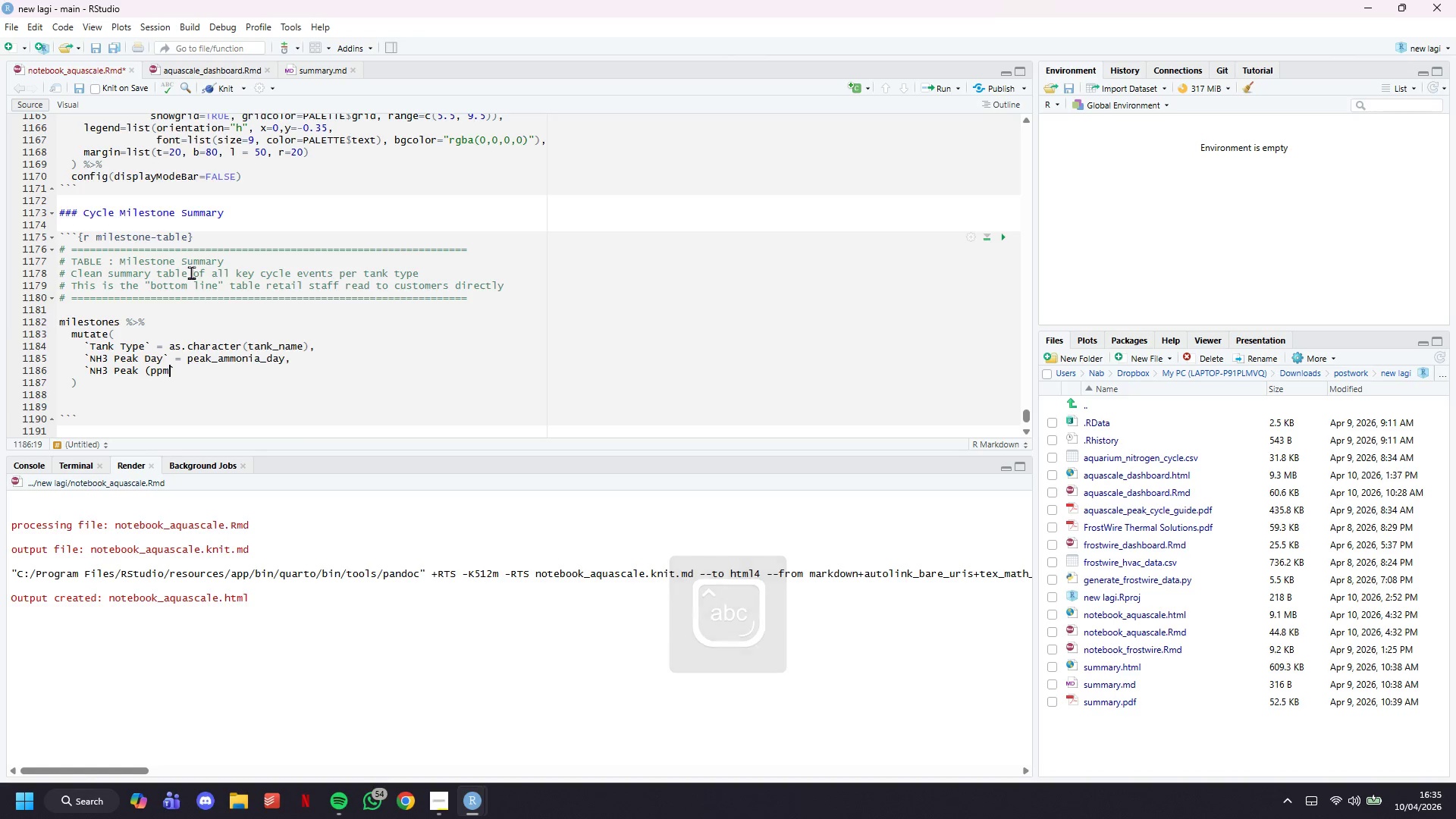 
key(ArrowRight)
 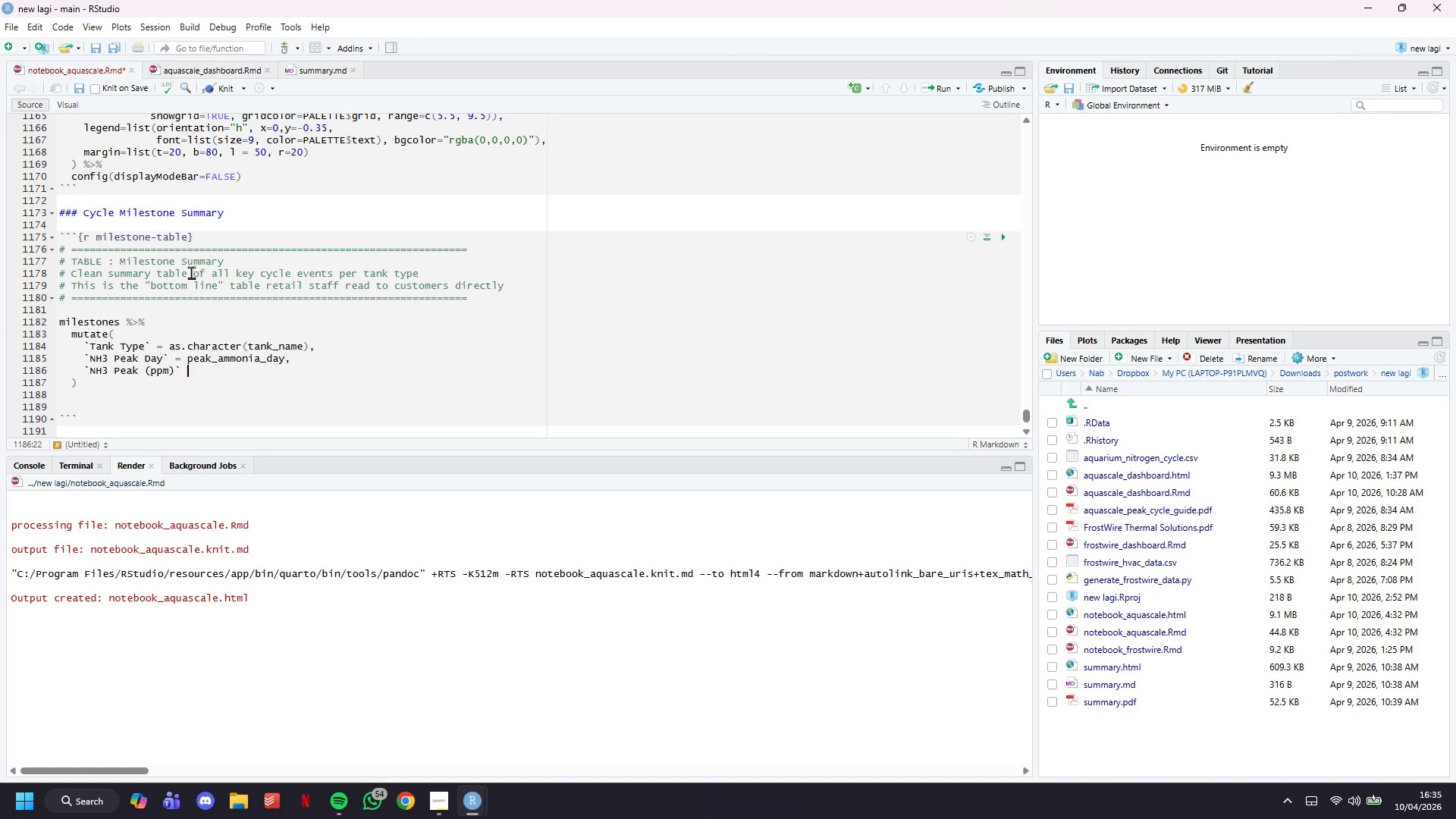 
type( = round(peak_ammonia_val, 2)
 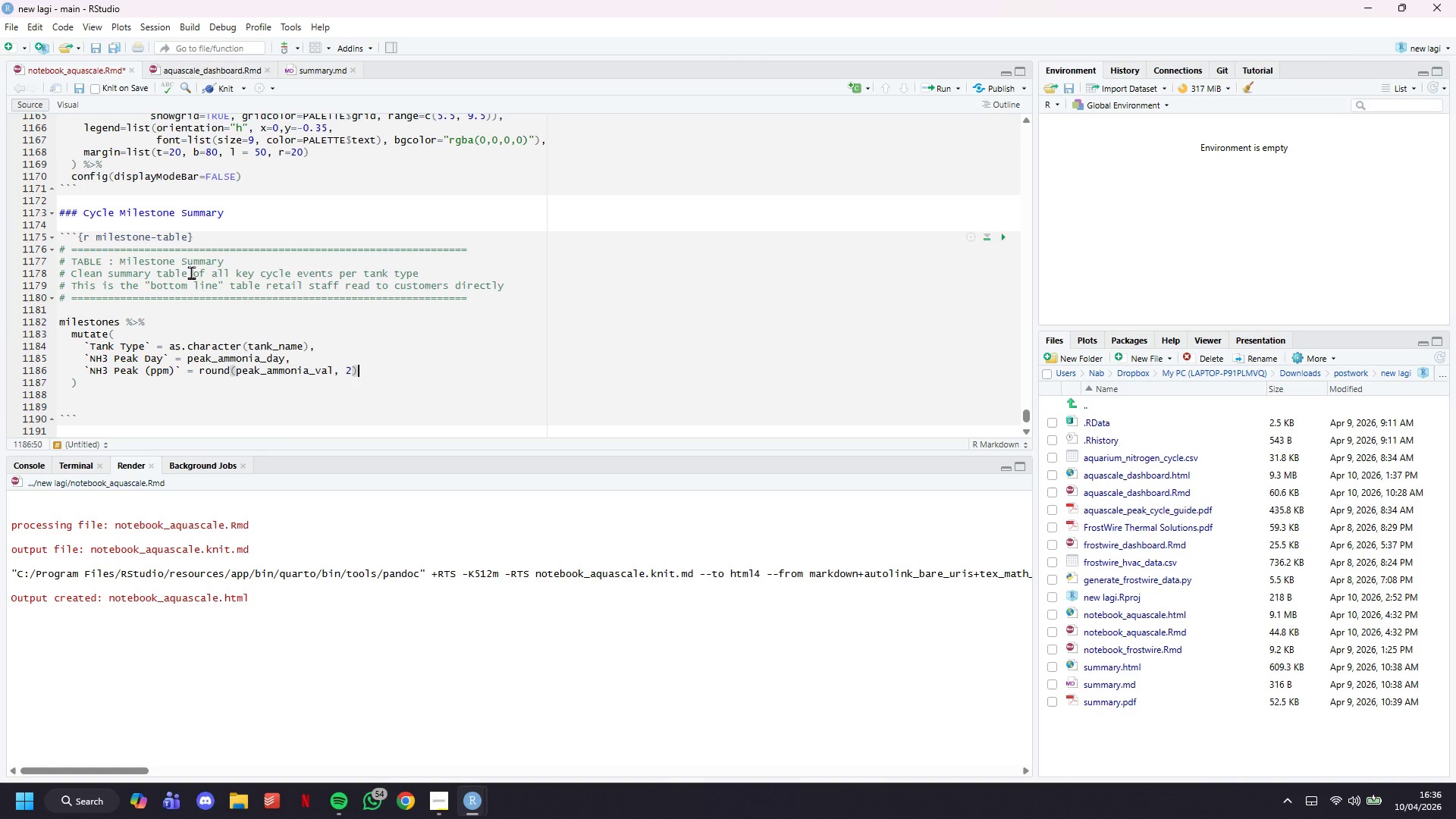 
 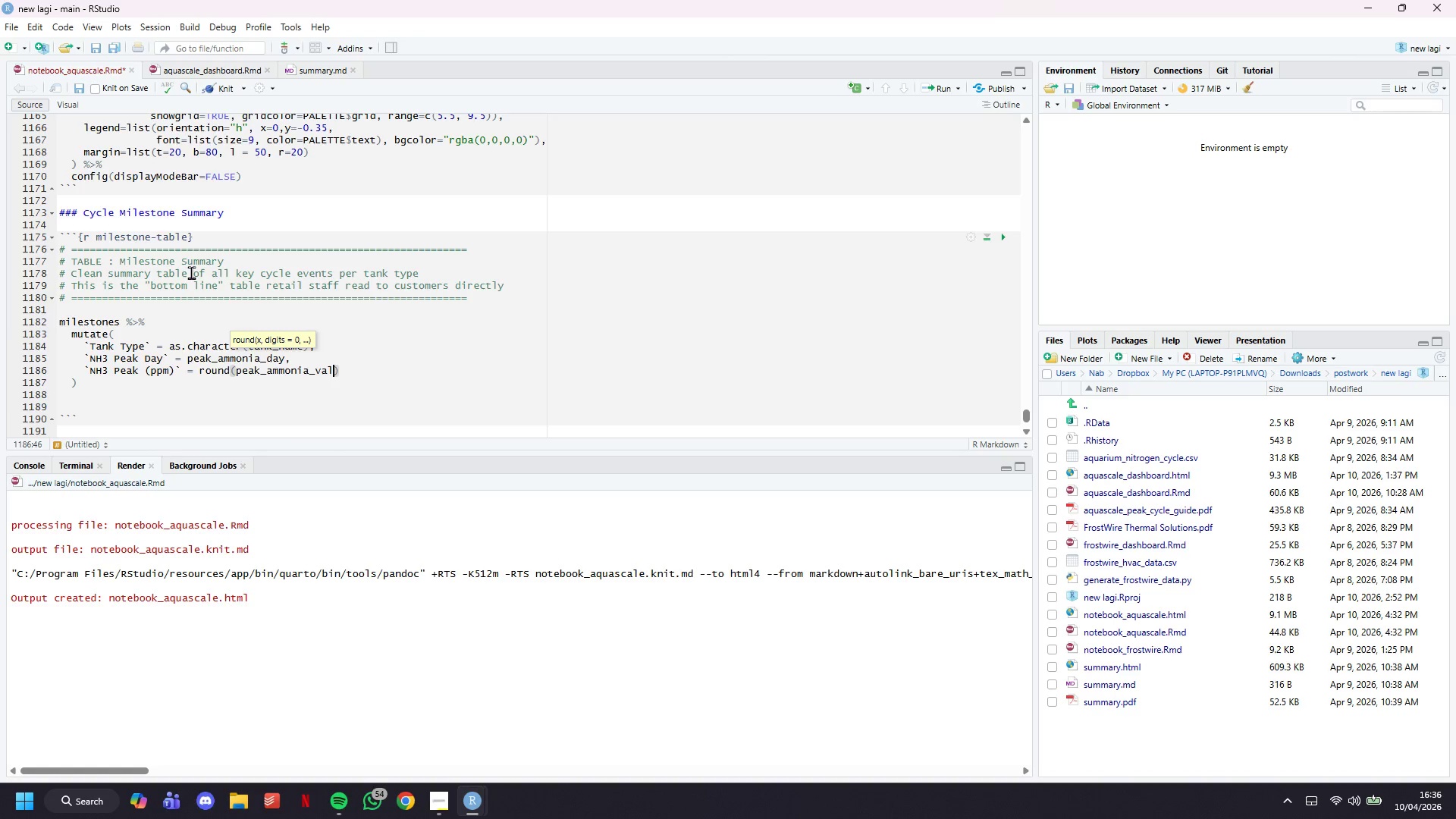 
key(ArrowRight)
 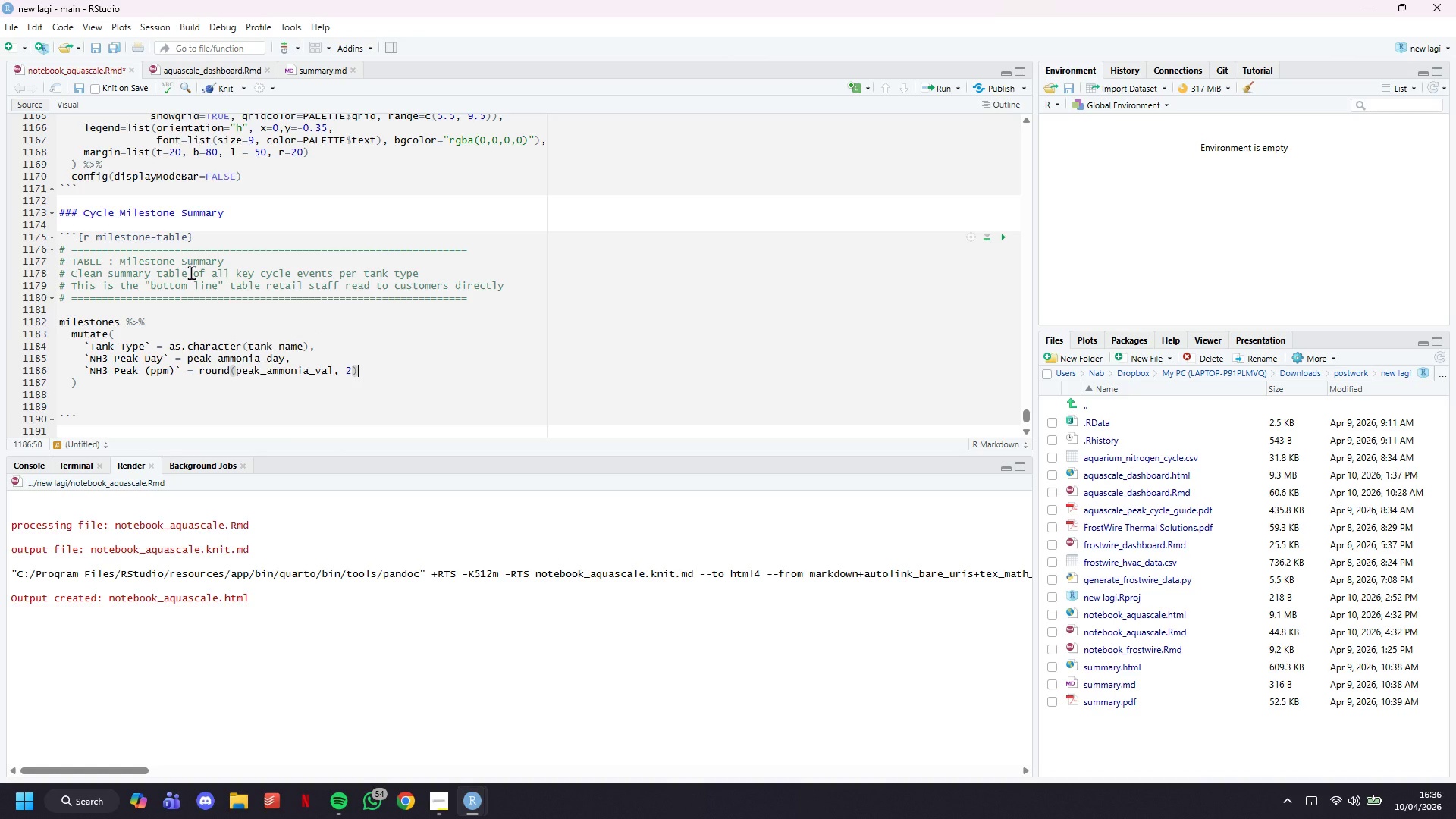 
key(Comma)
 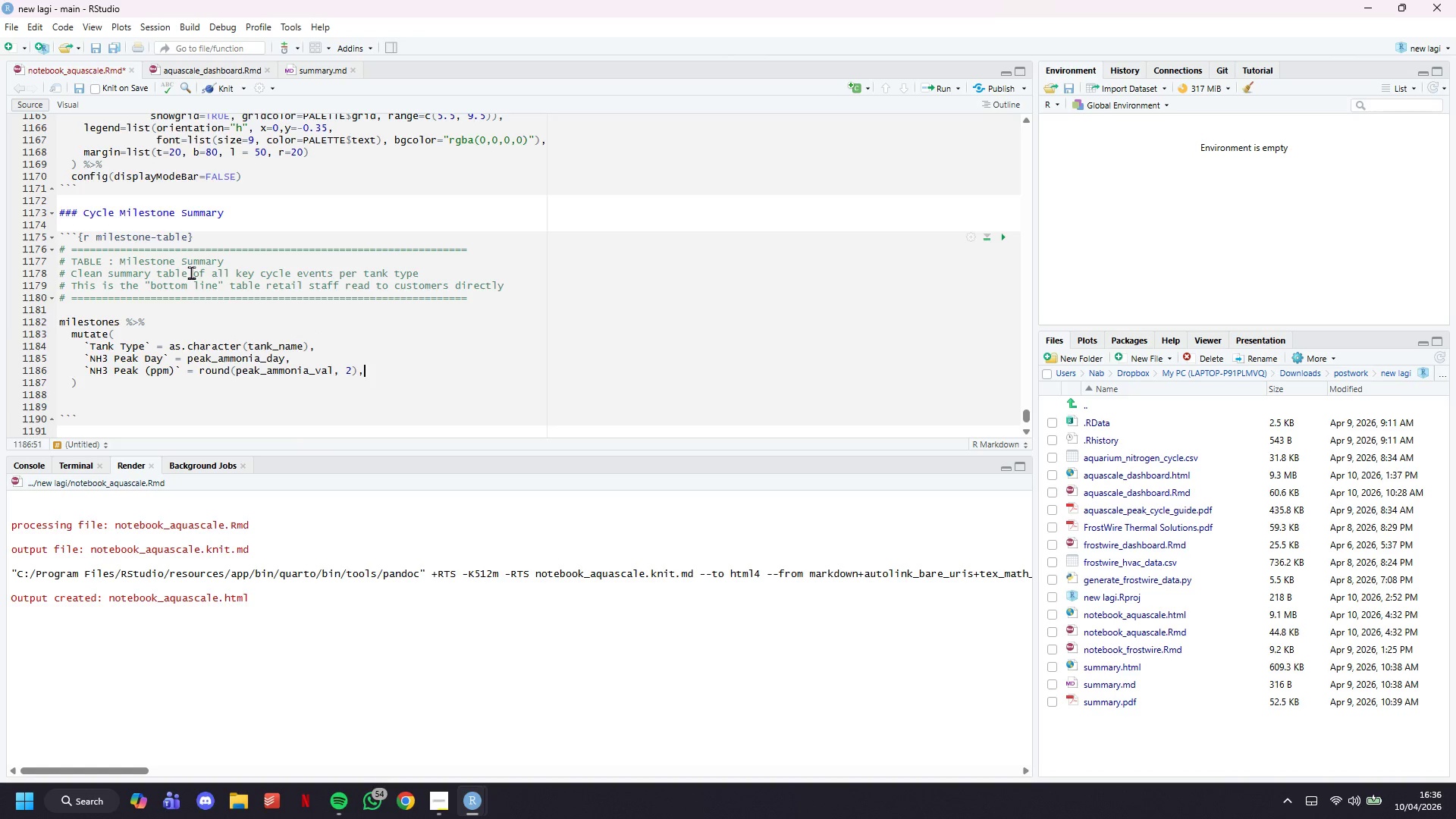 
key(Enter)
 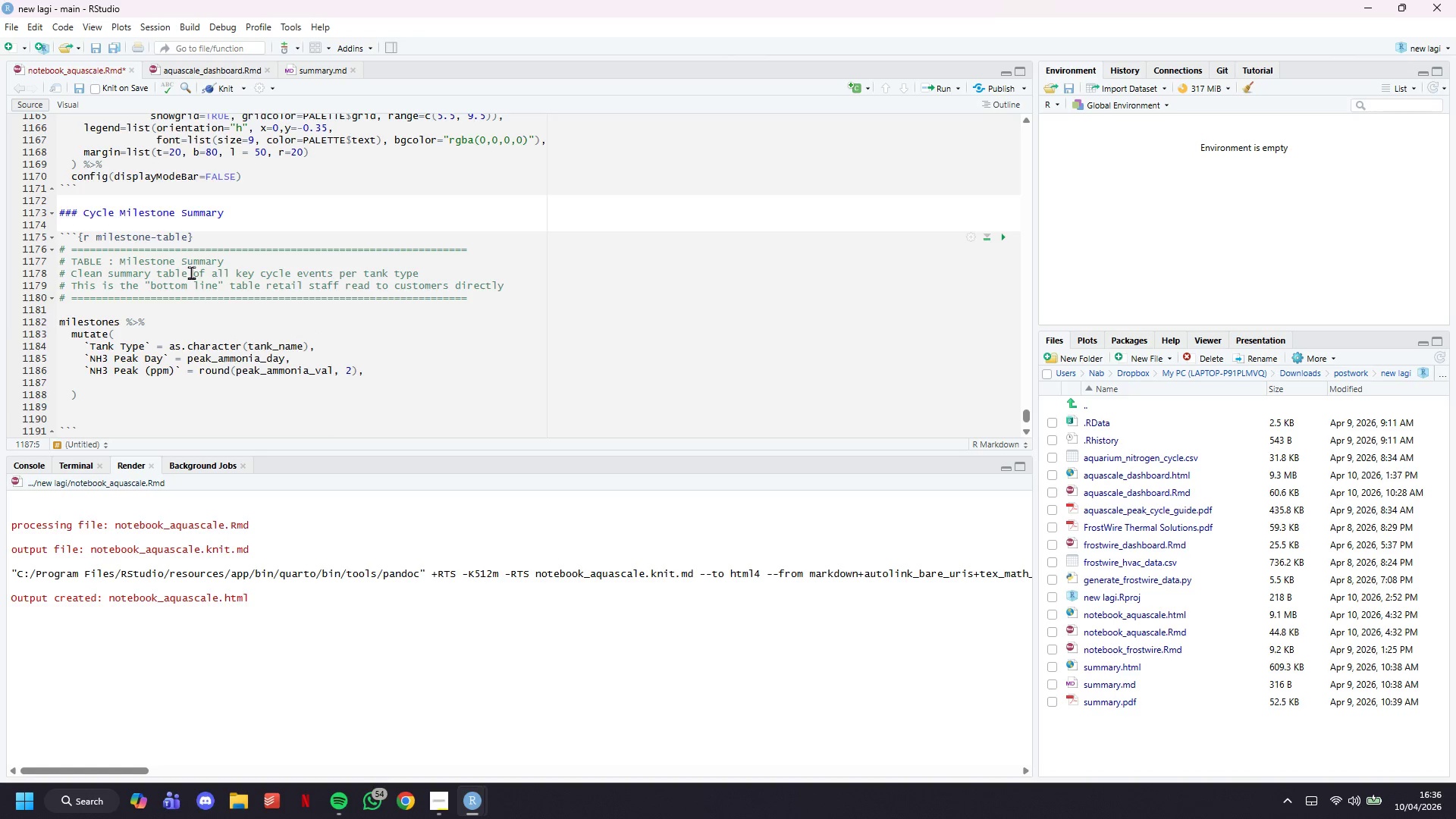 
key(Backquote)
 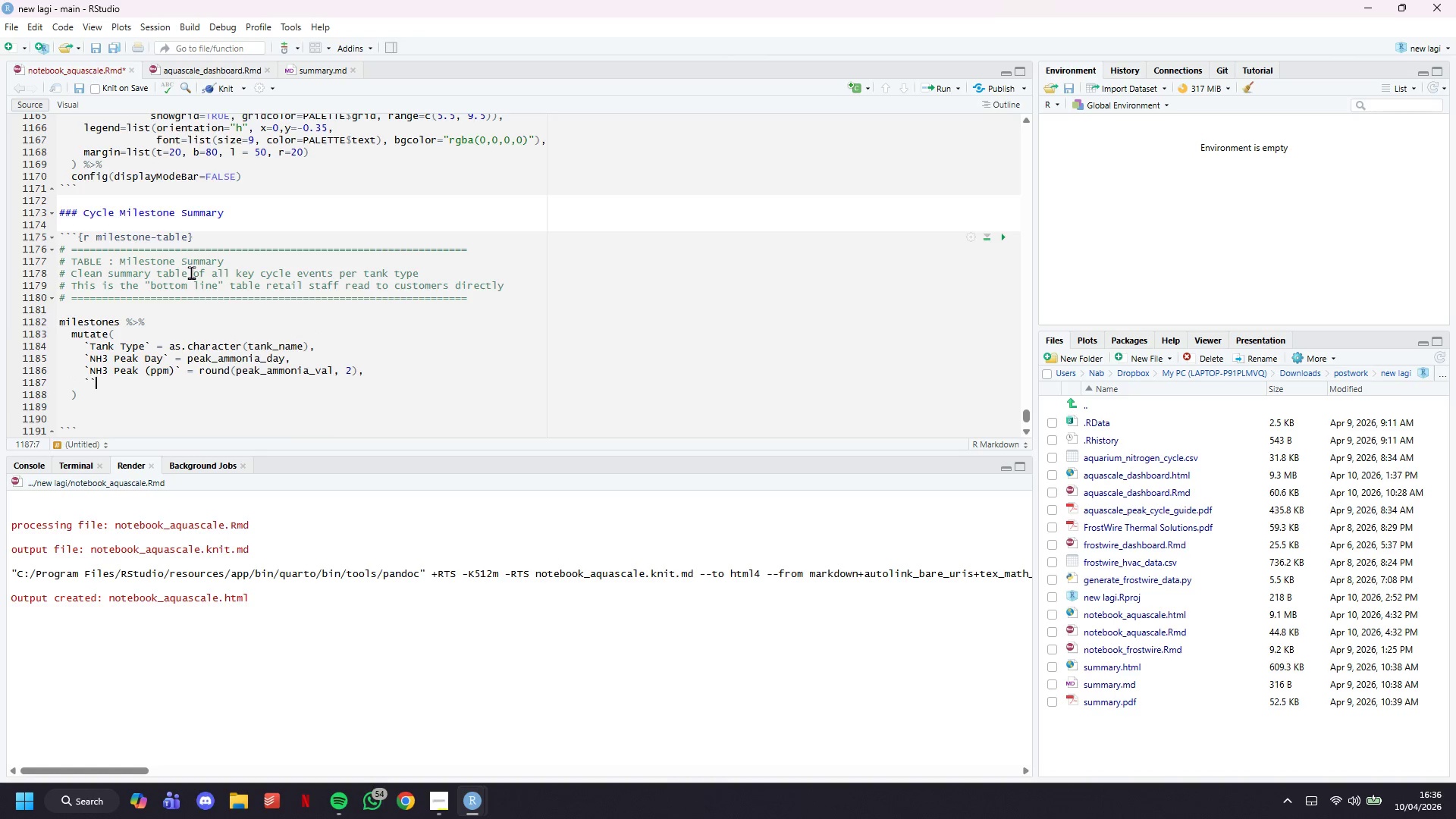 
key(Backquote)
 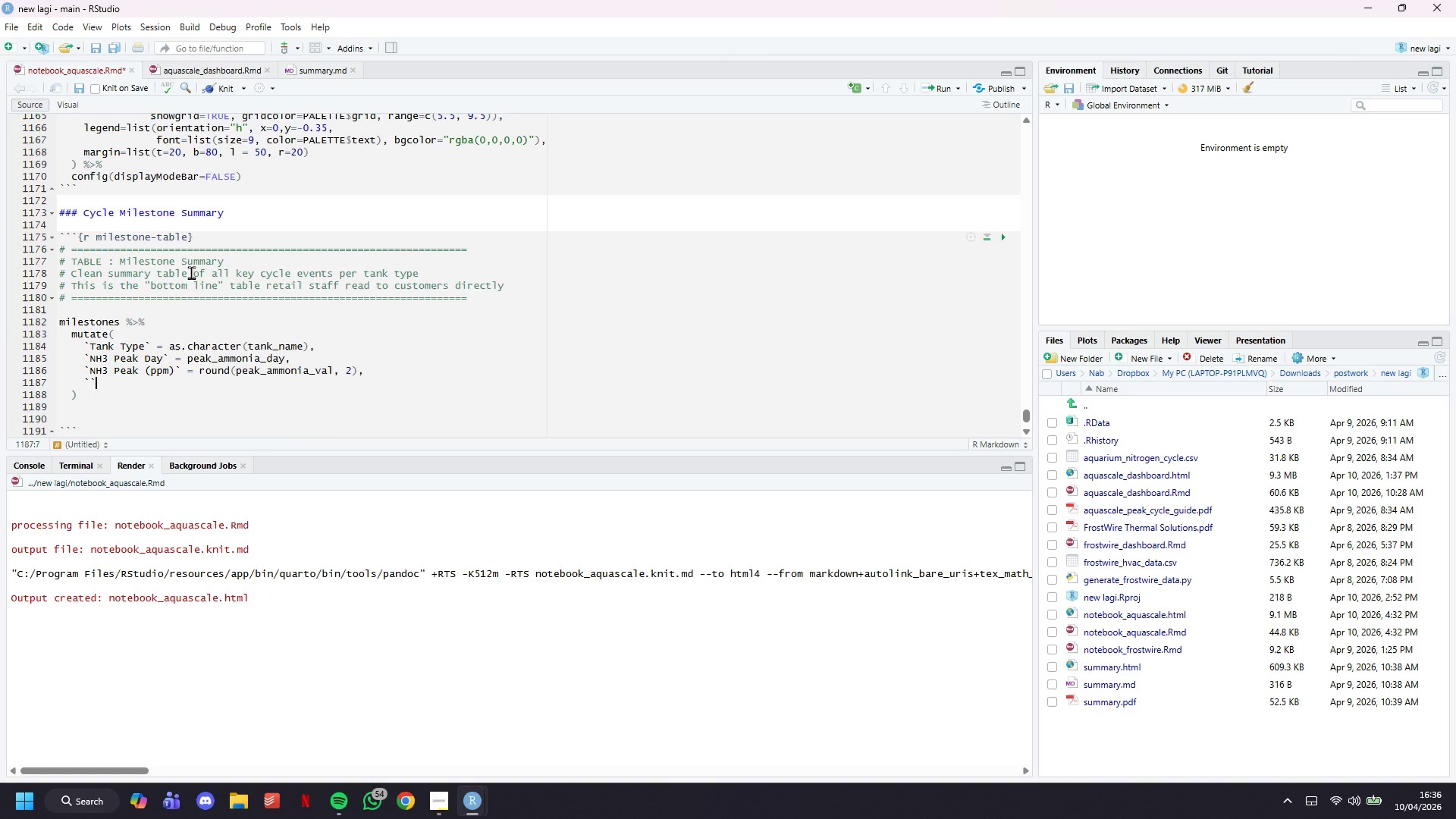 
key(ArrowLeft)
 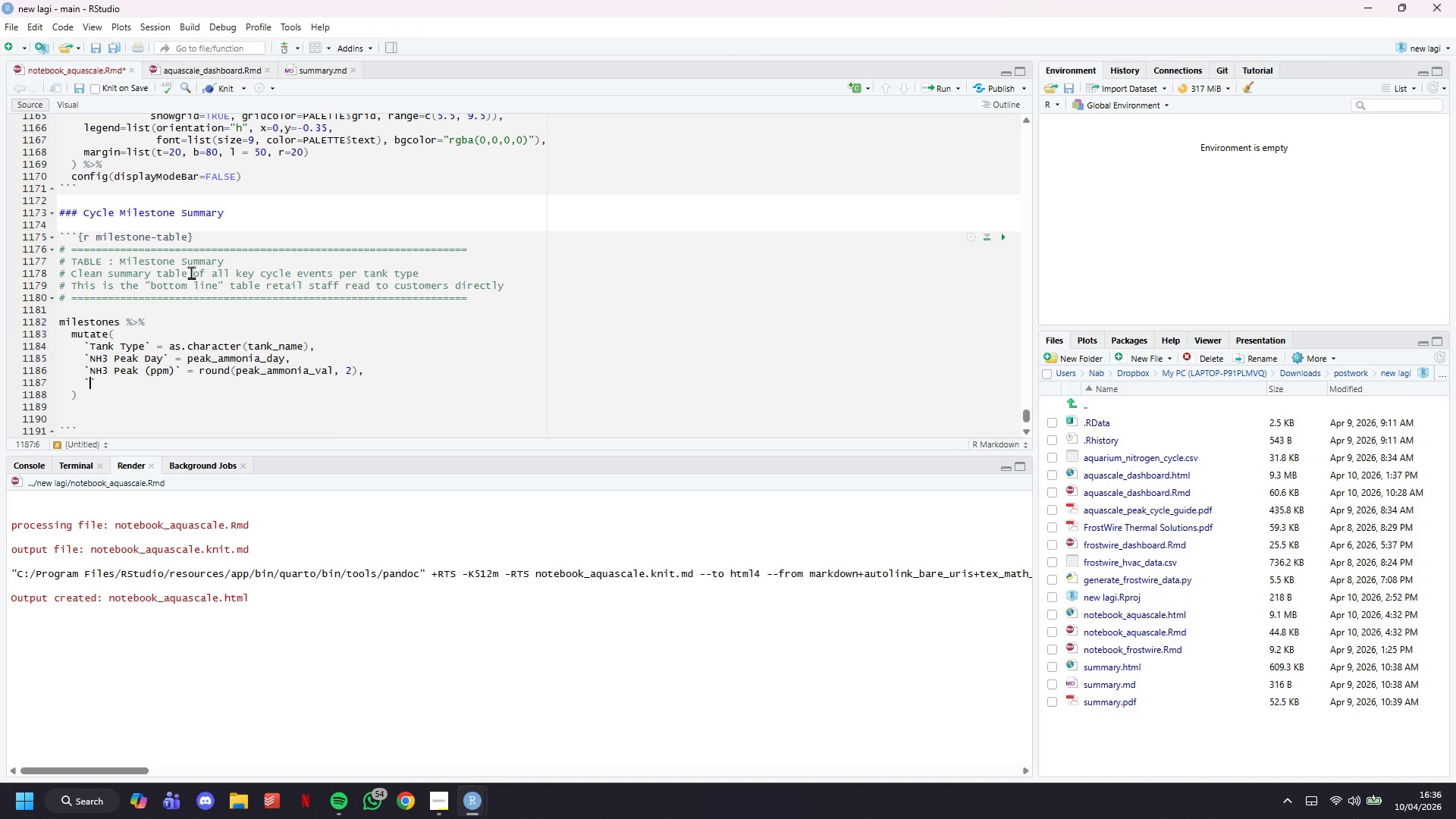 
wait(5.47)
 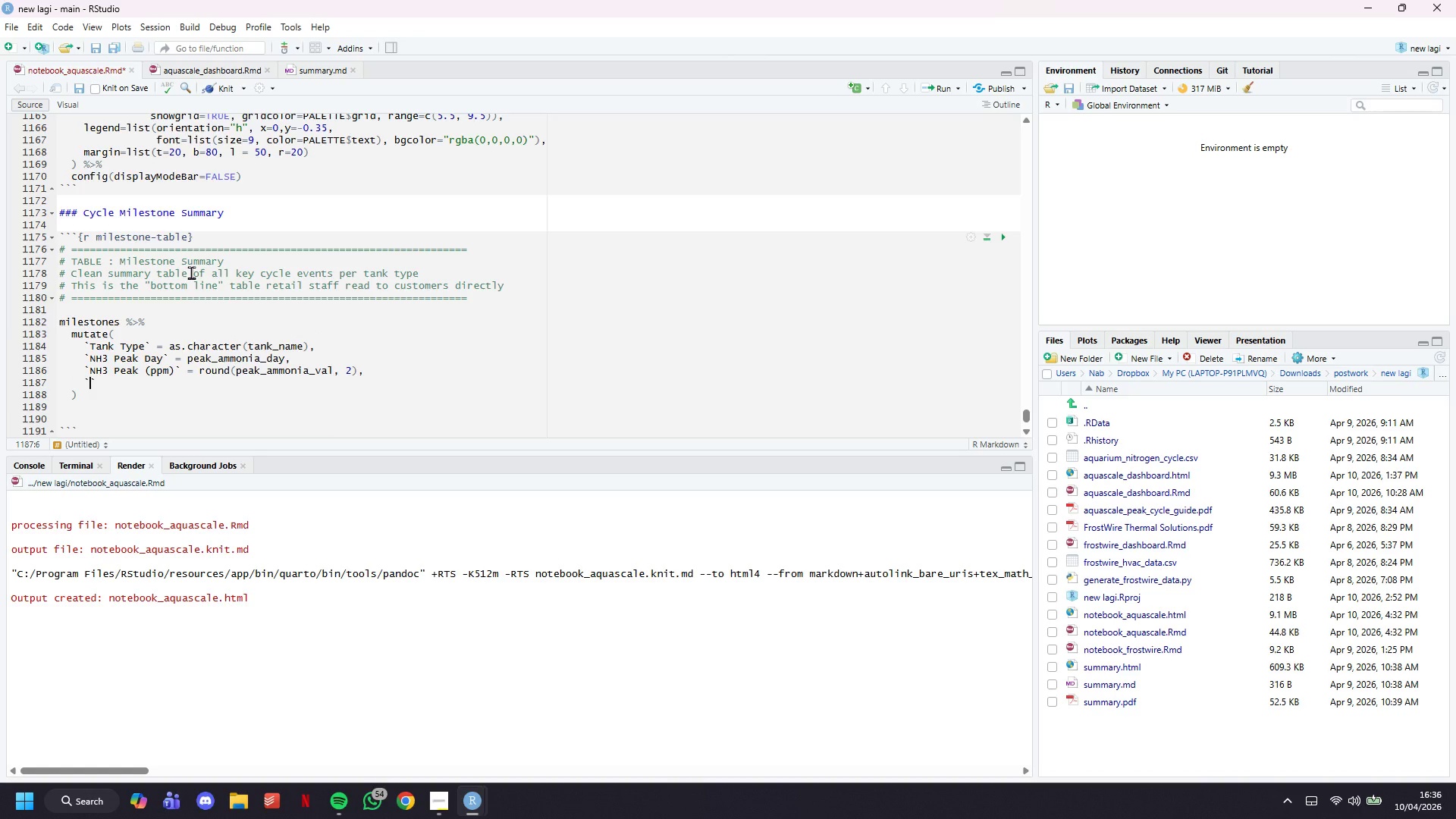 
type(N0)
key(Backspace)
type(O2 )
 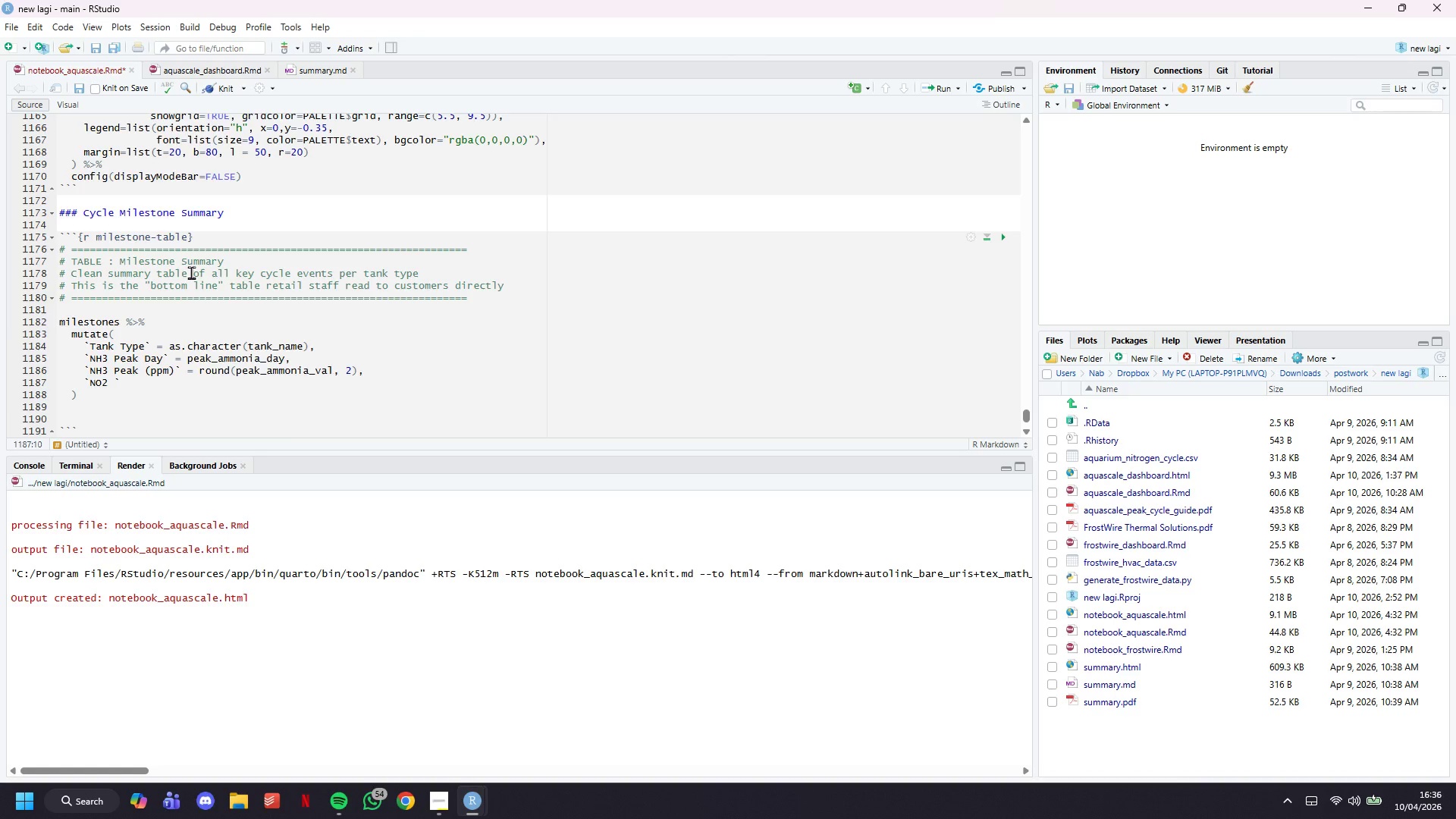 
wait(7.8)
 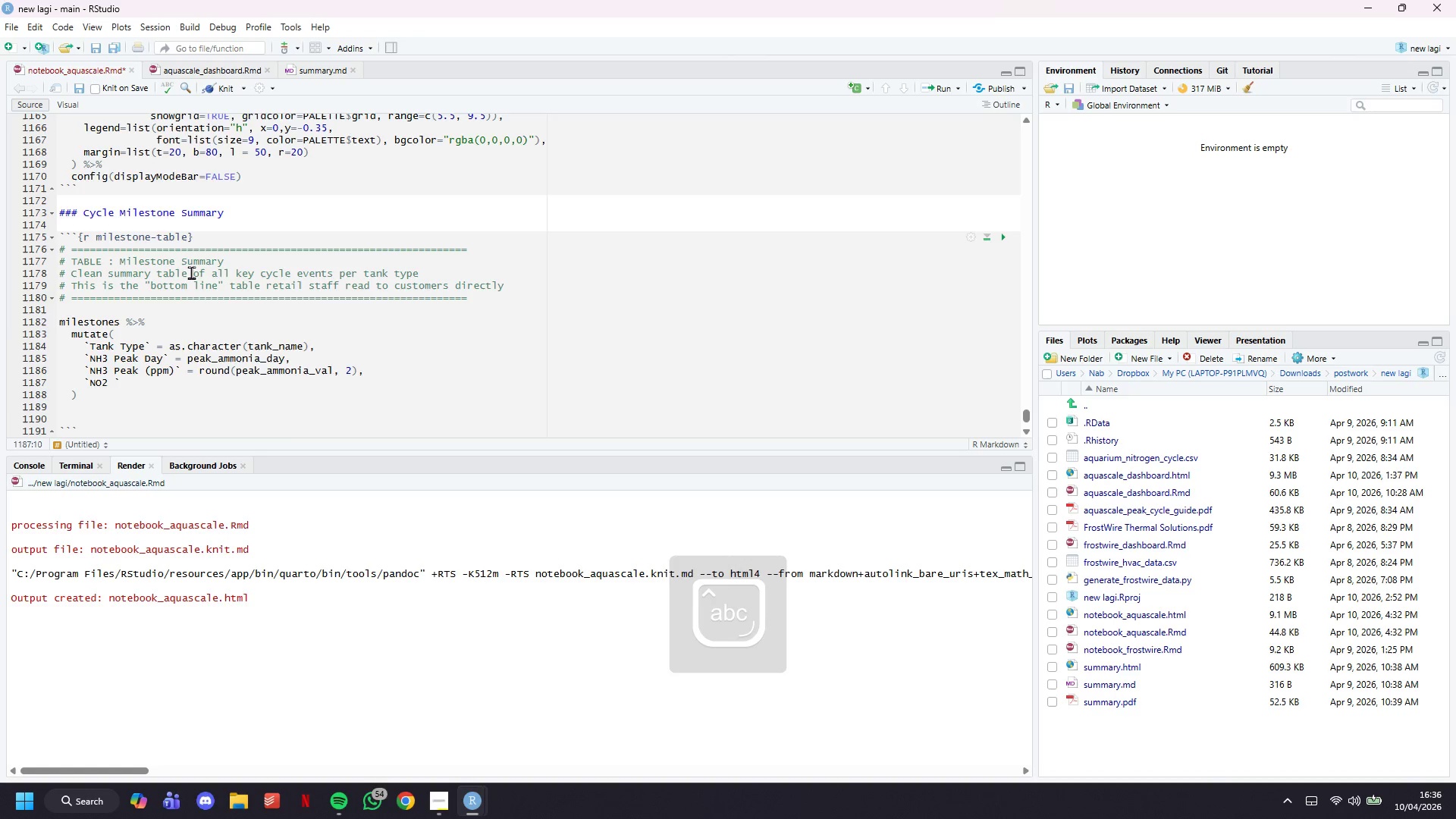 
type(Peak Dat)
key(Backspace)
type(y)
 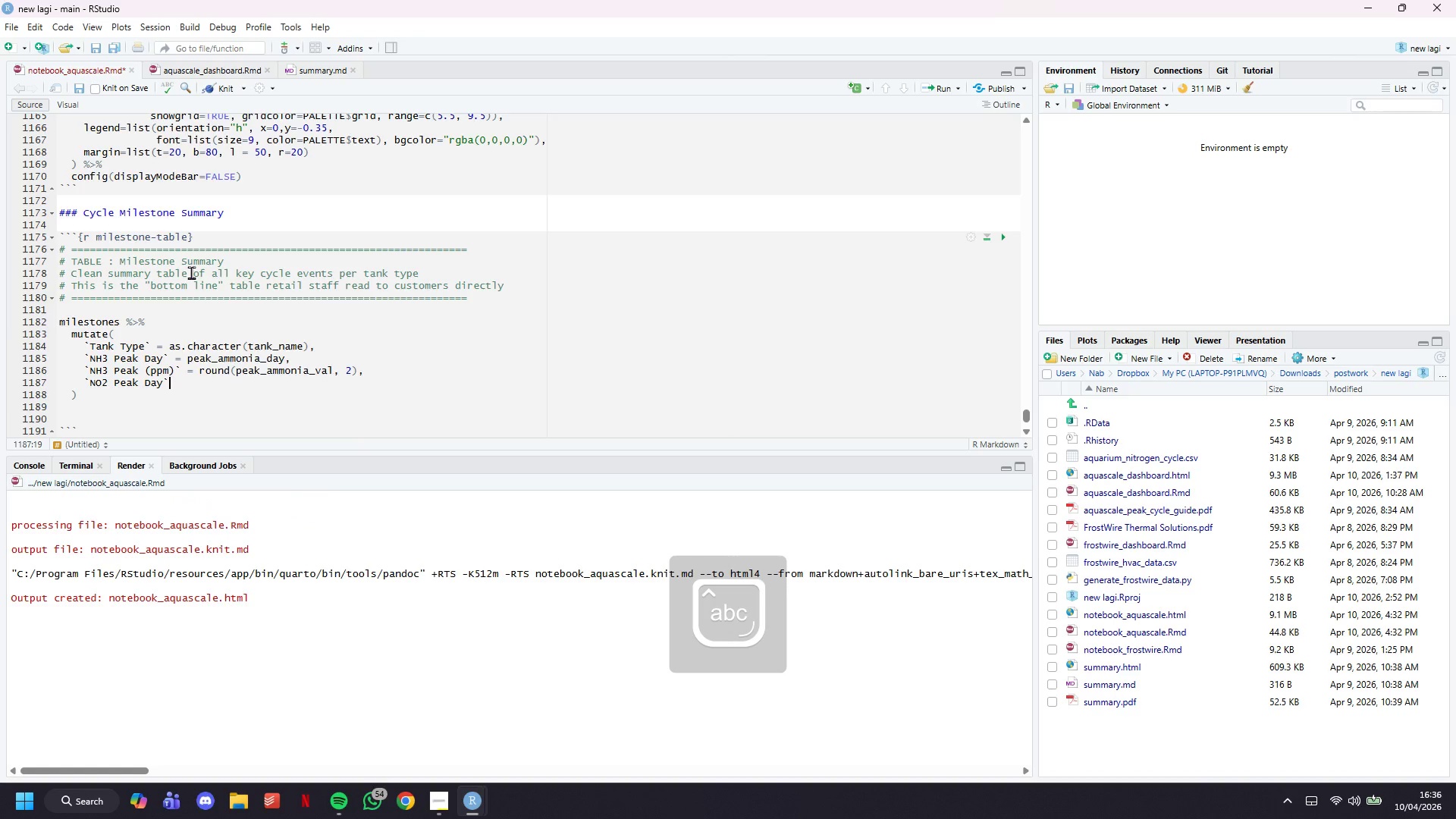 
key(ArrowRight)
 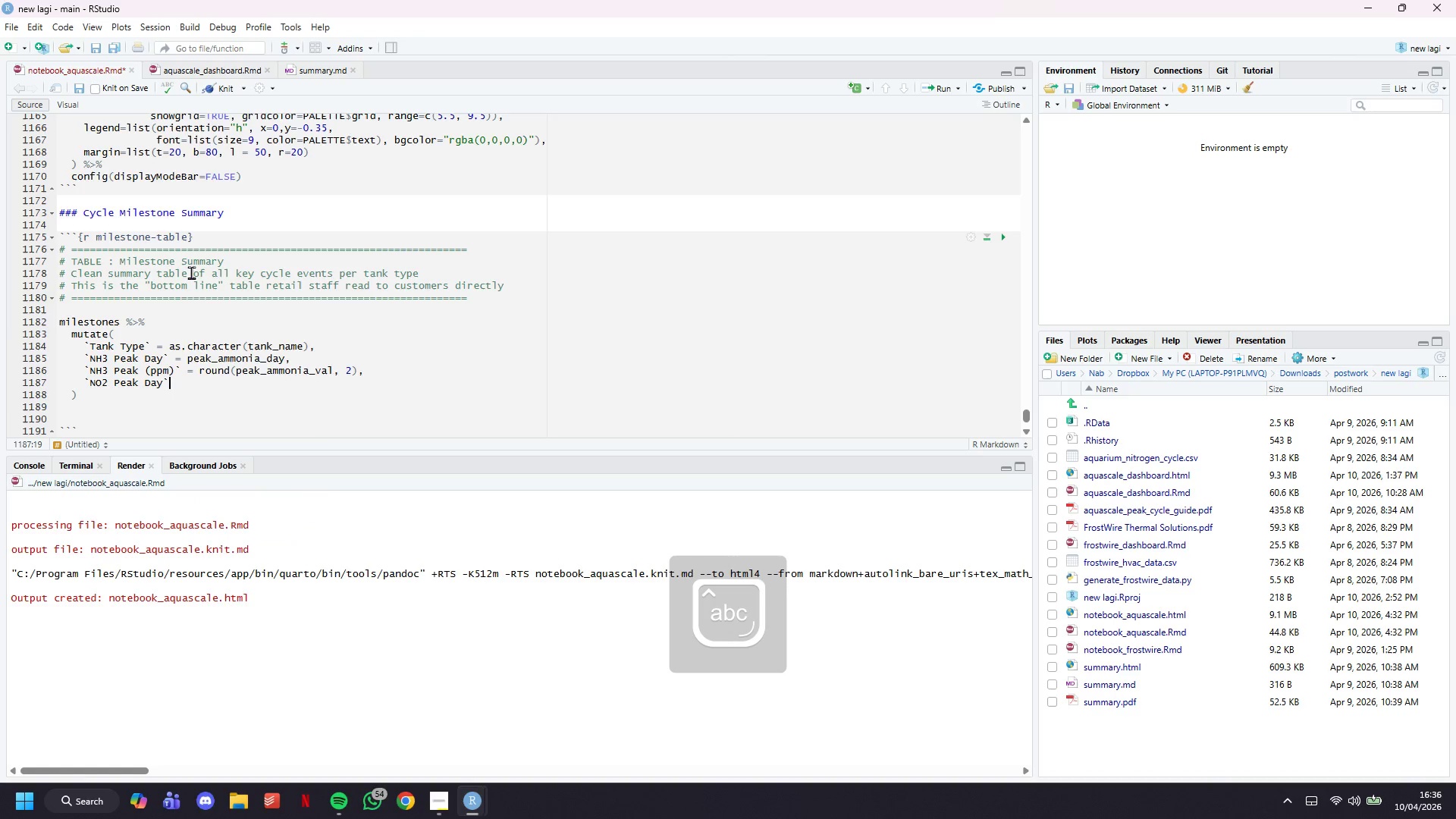 
key(Space)
 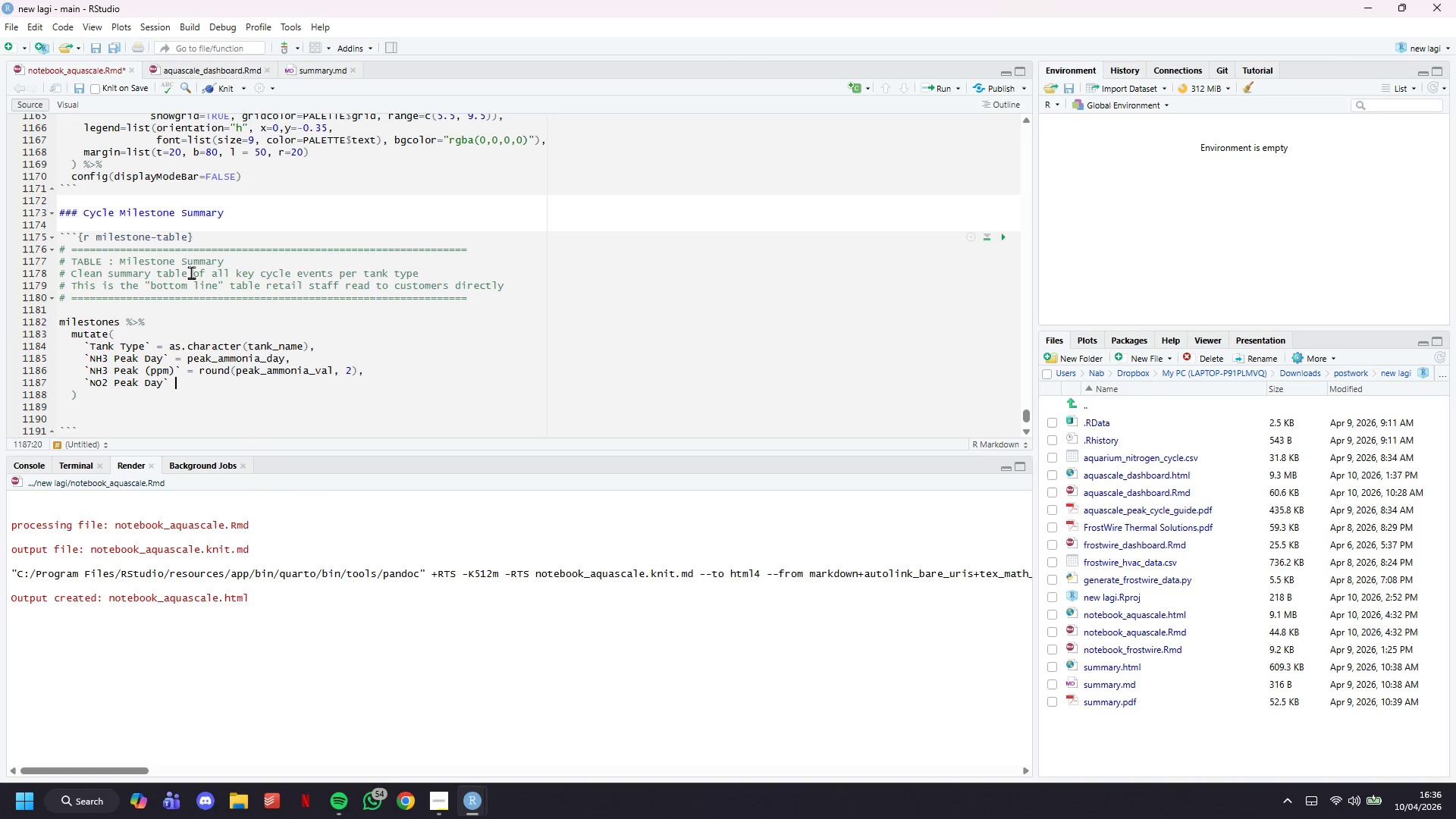 
type(= peak_niti)
key(Backspace)
type(rite_day,)
 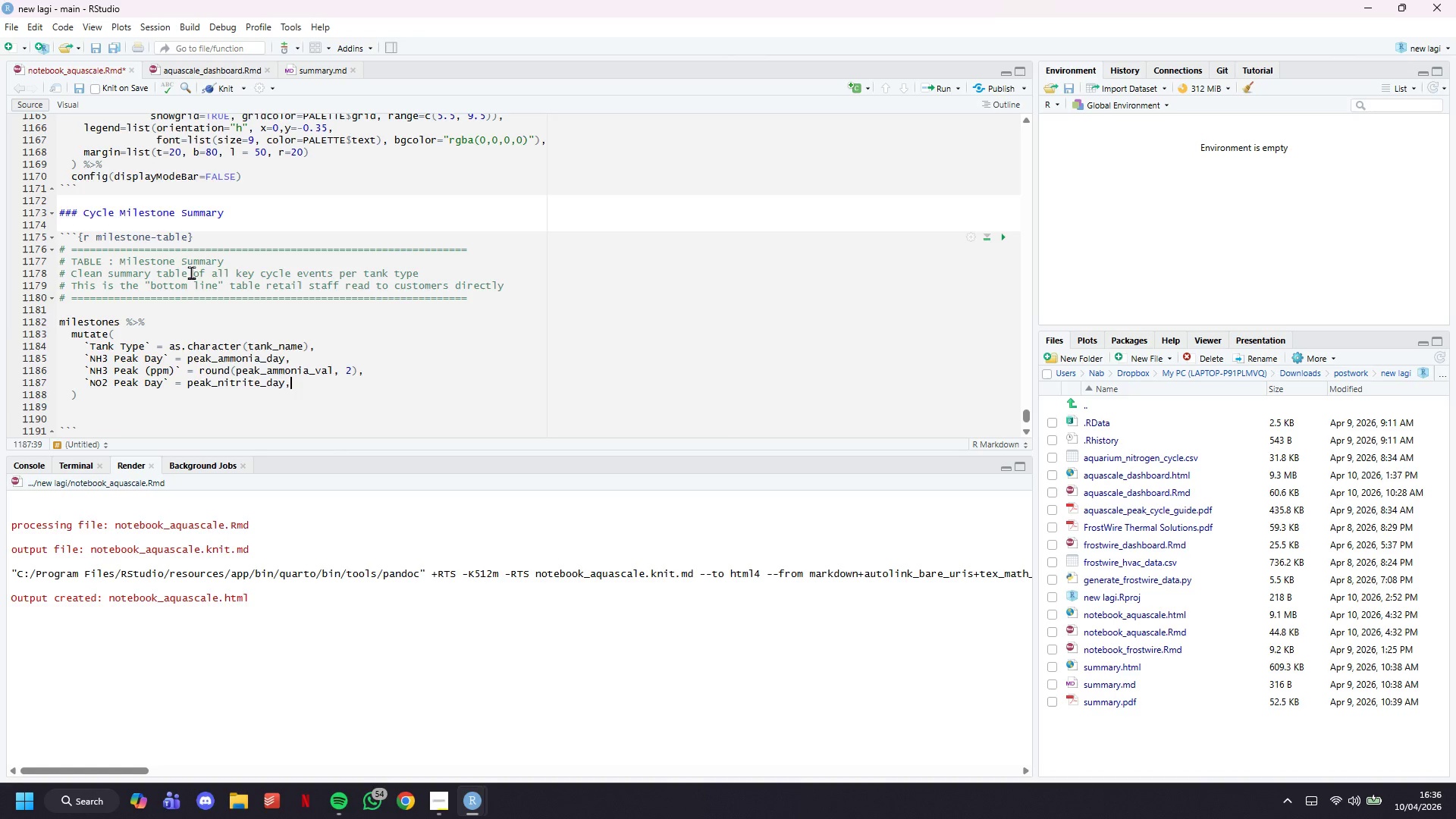 
key(Enter)
 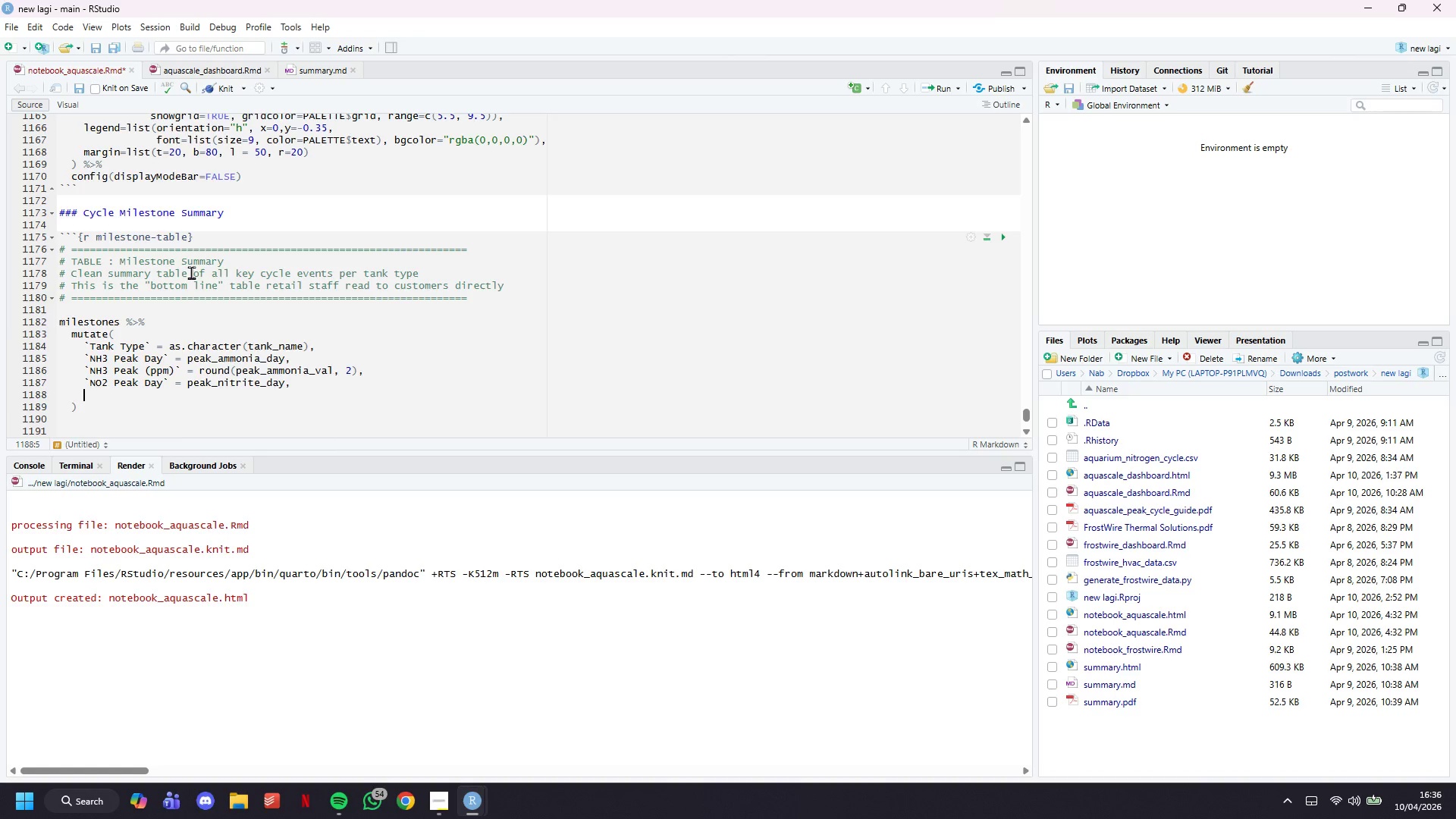 
key(Tab)
 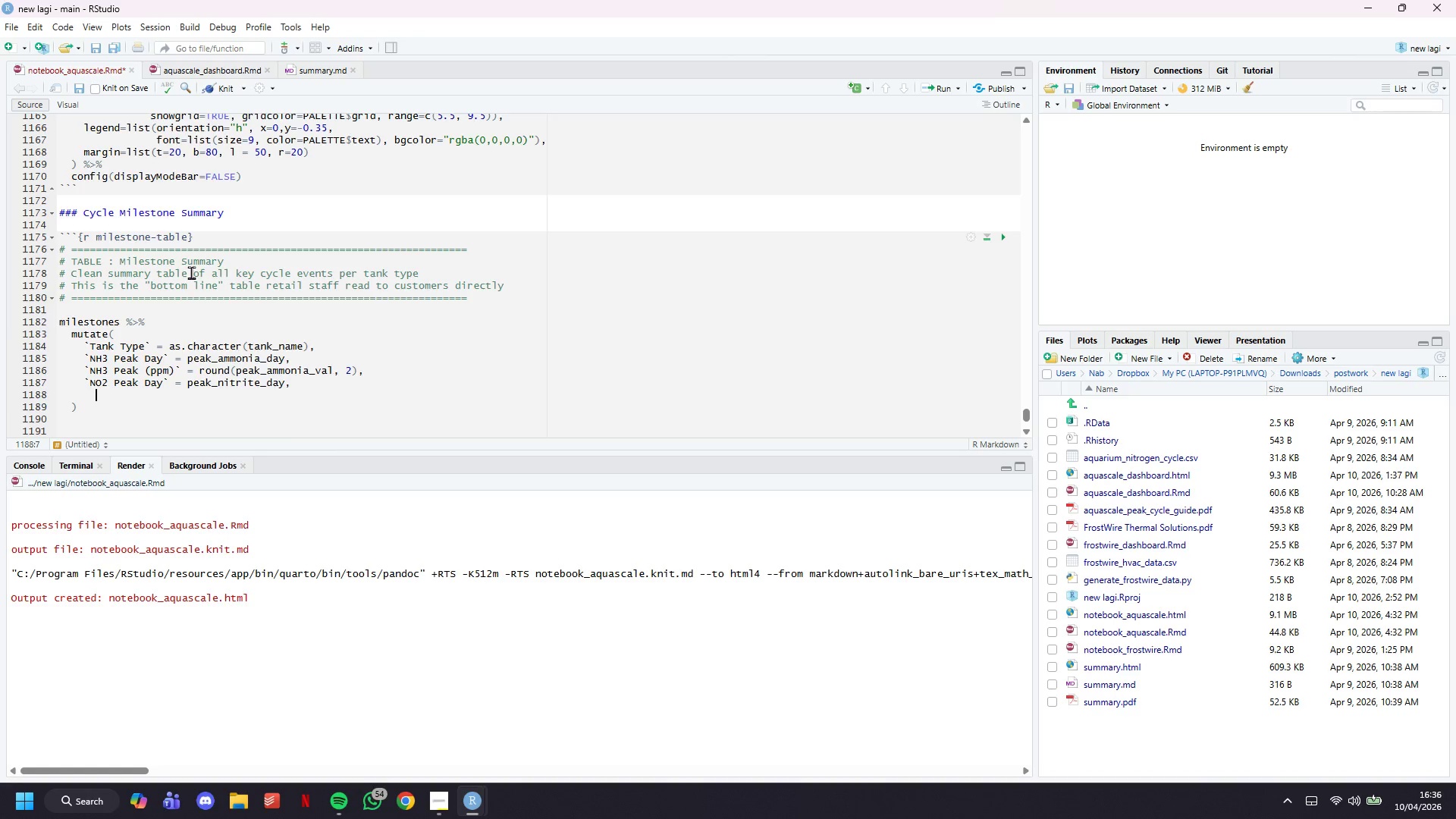 
key(Tab)
 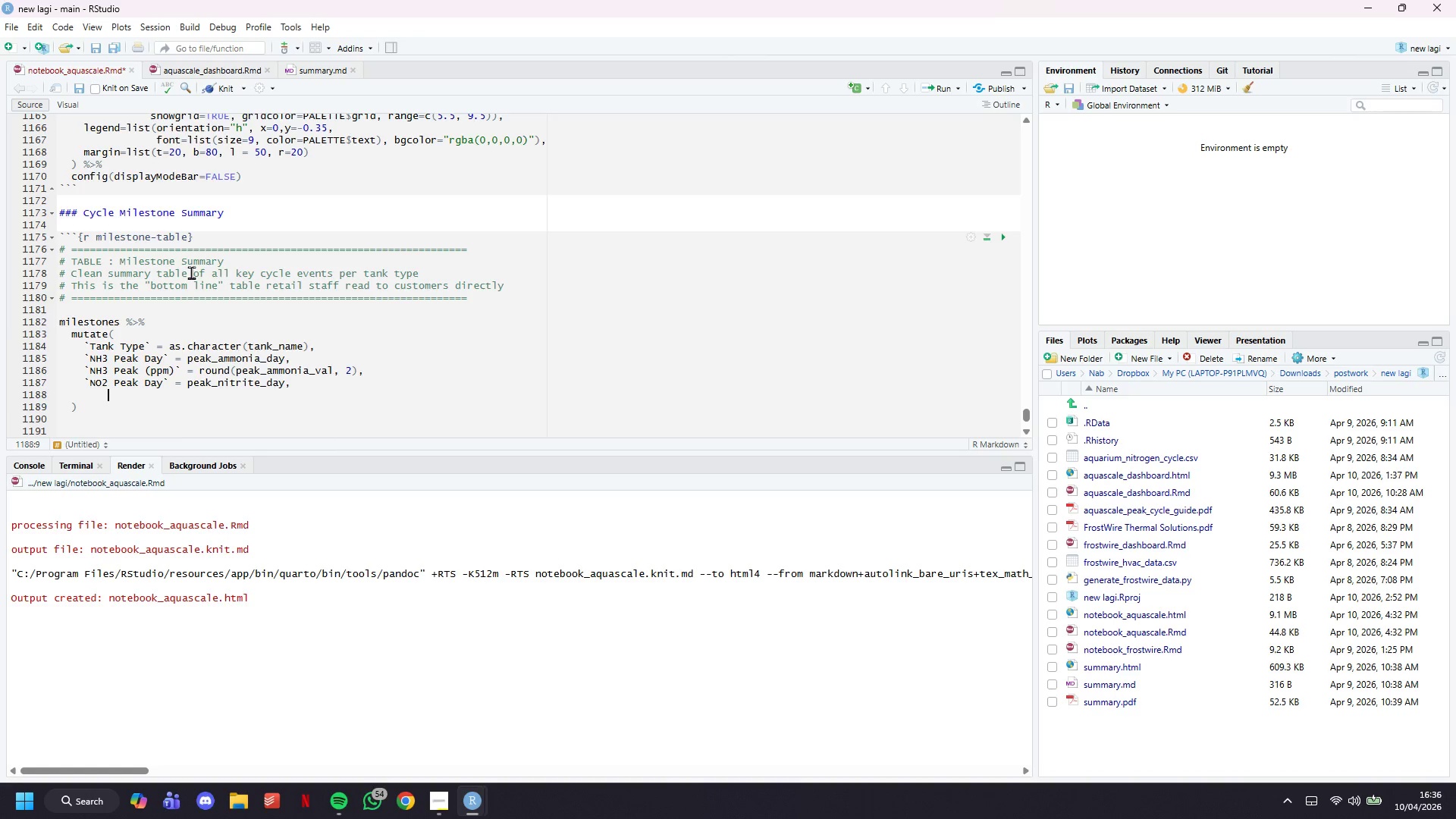 
key(ArrowLeft)
 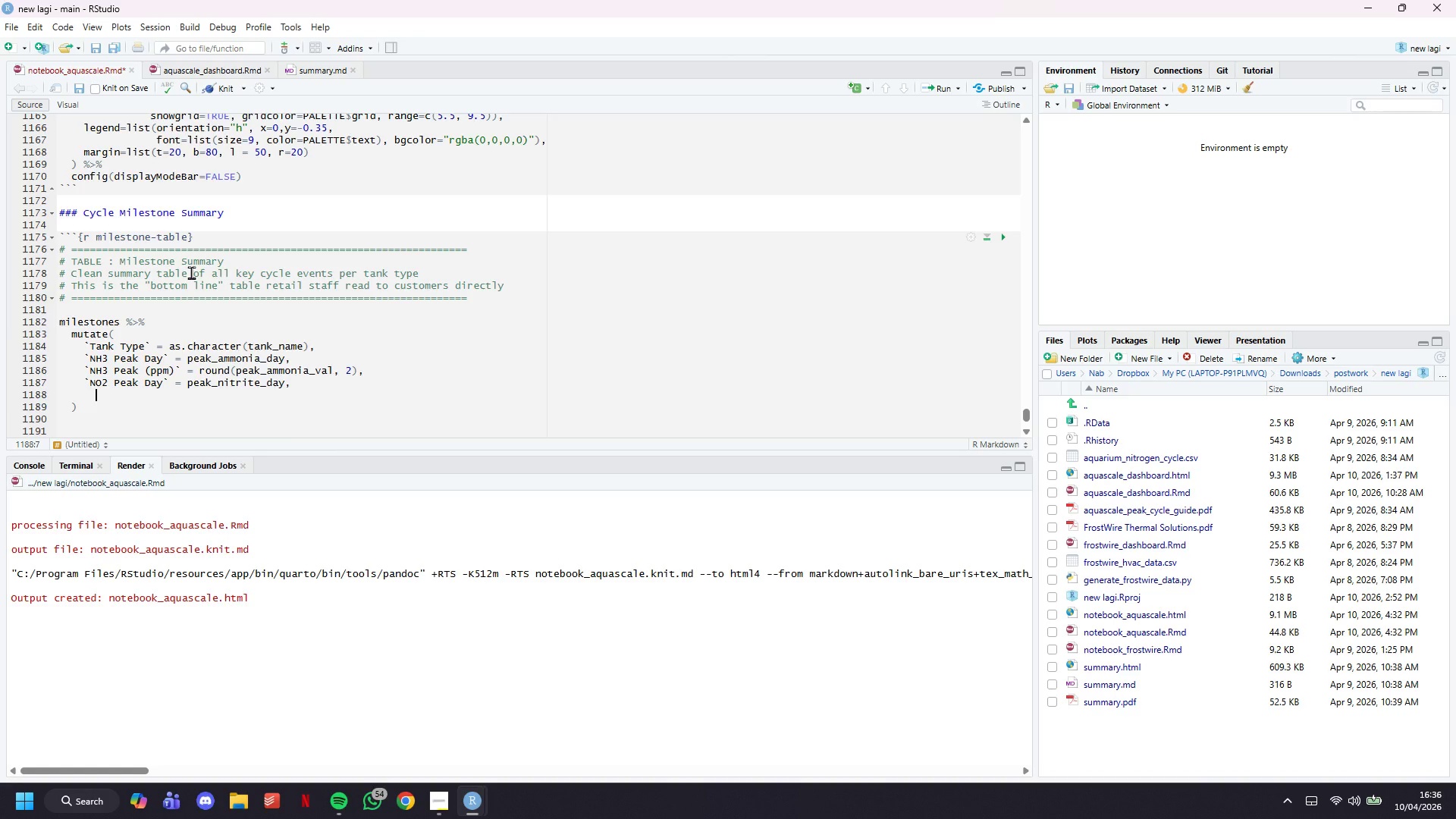 
key(ArrowLeft)
 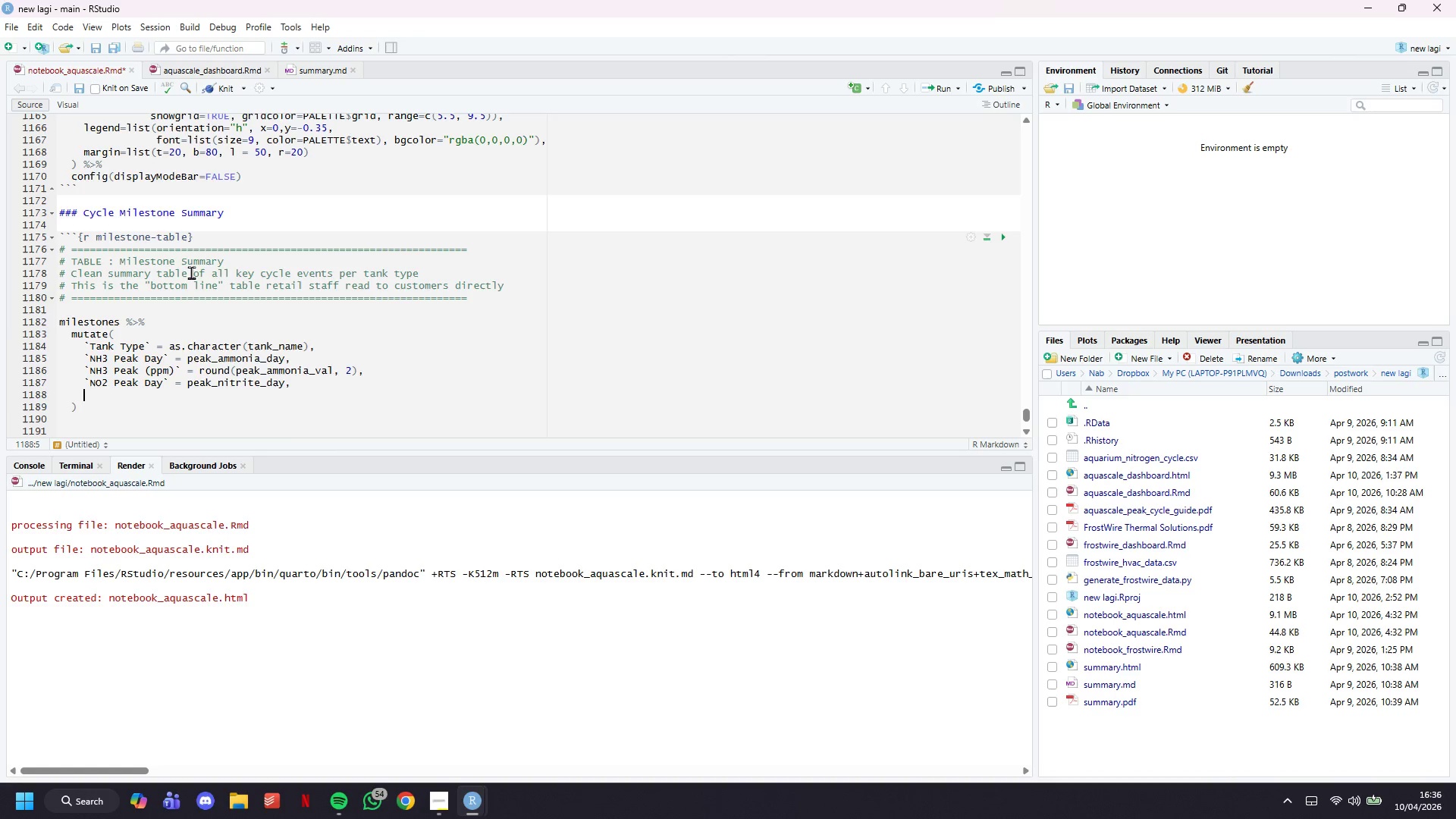 
key(Backspace)
 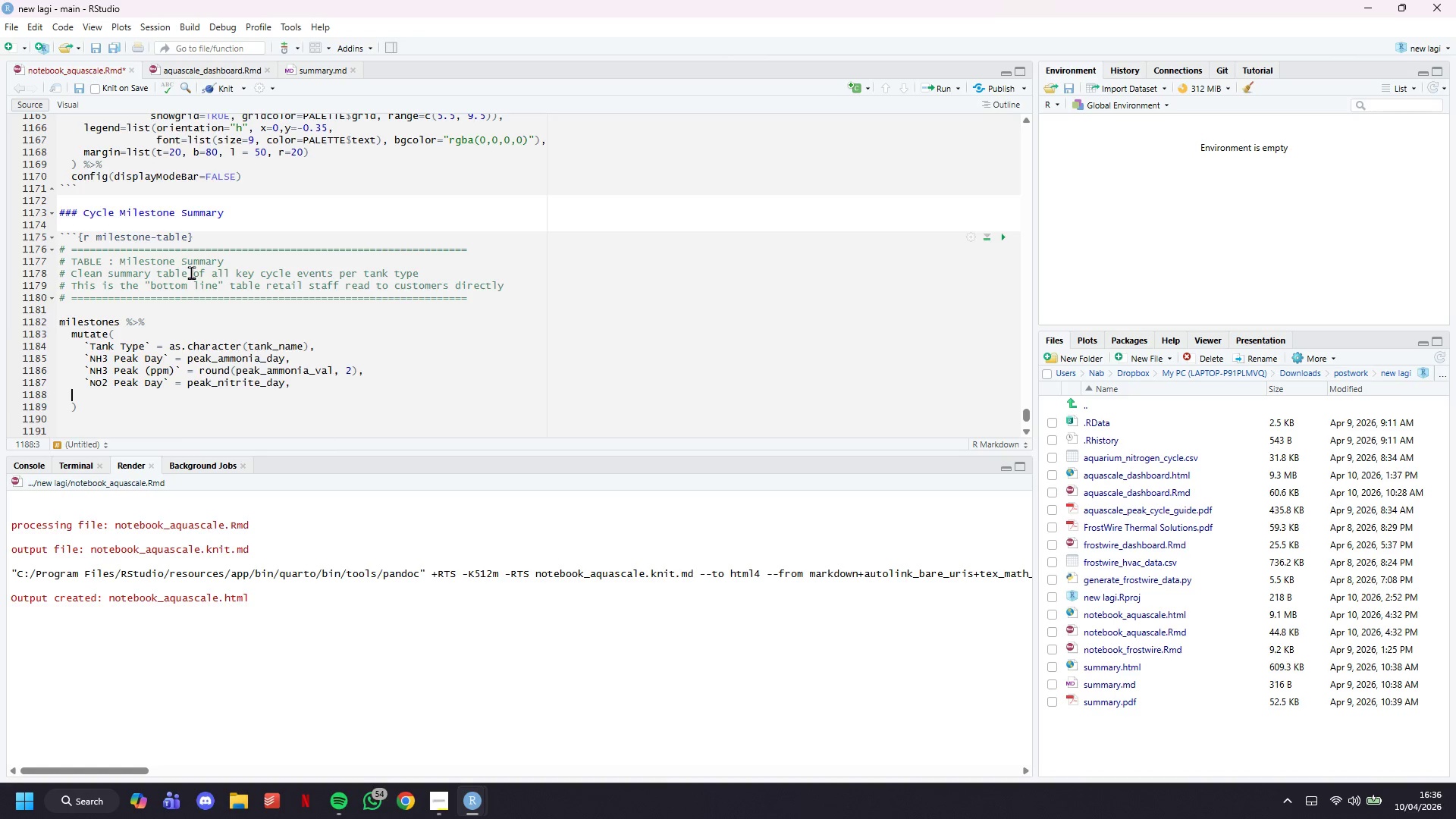 
key(Backspace)
 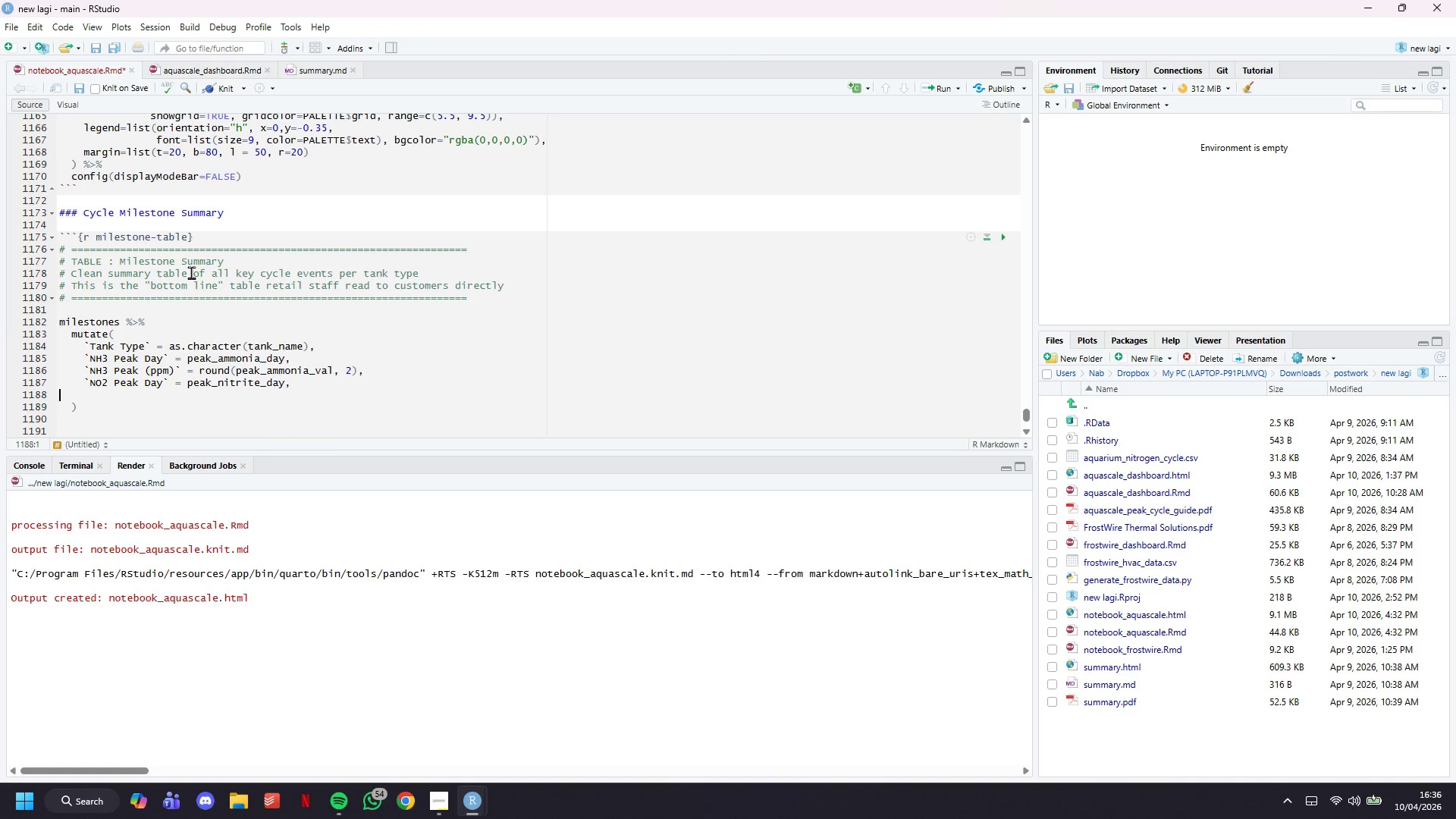 
key(Backspace)
 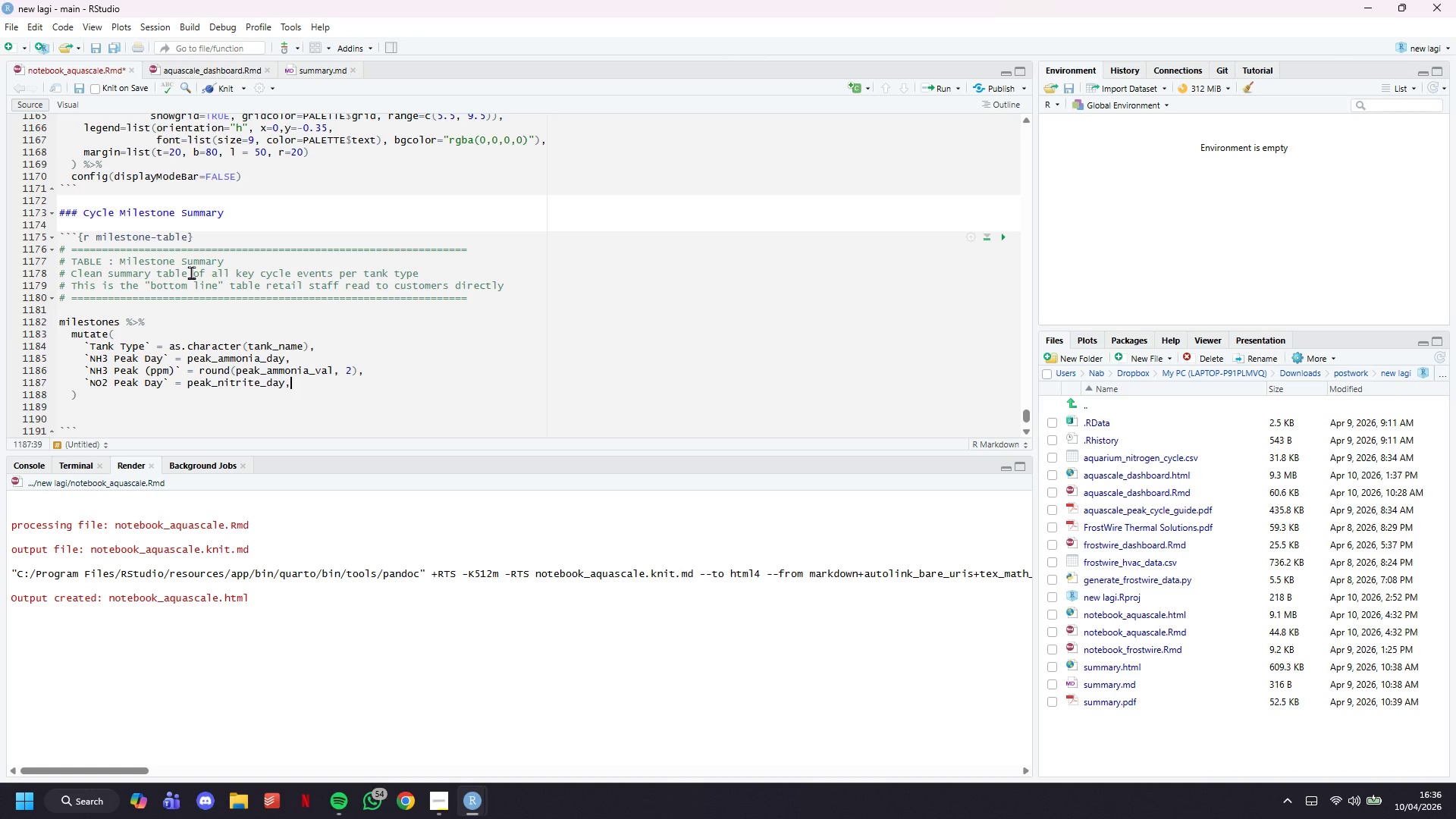 
key(Enter)
 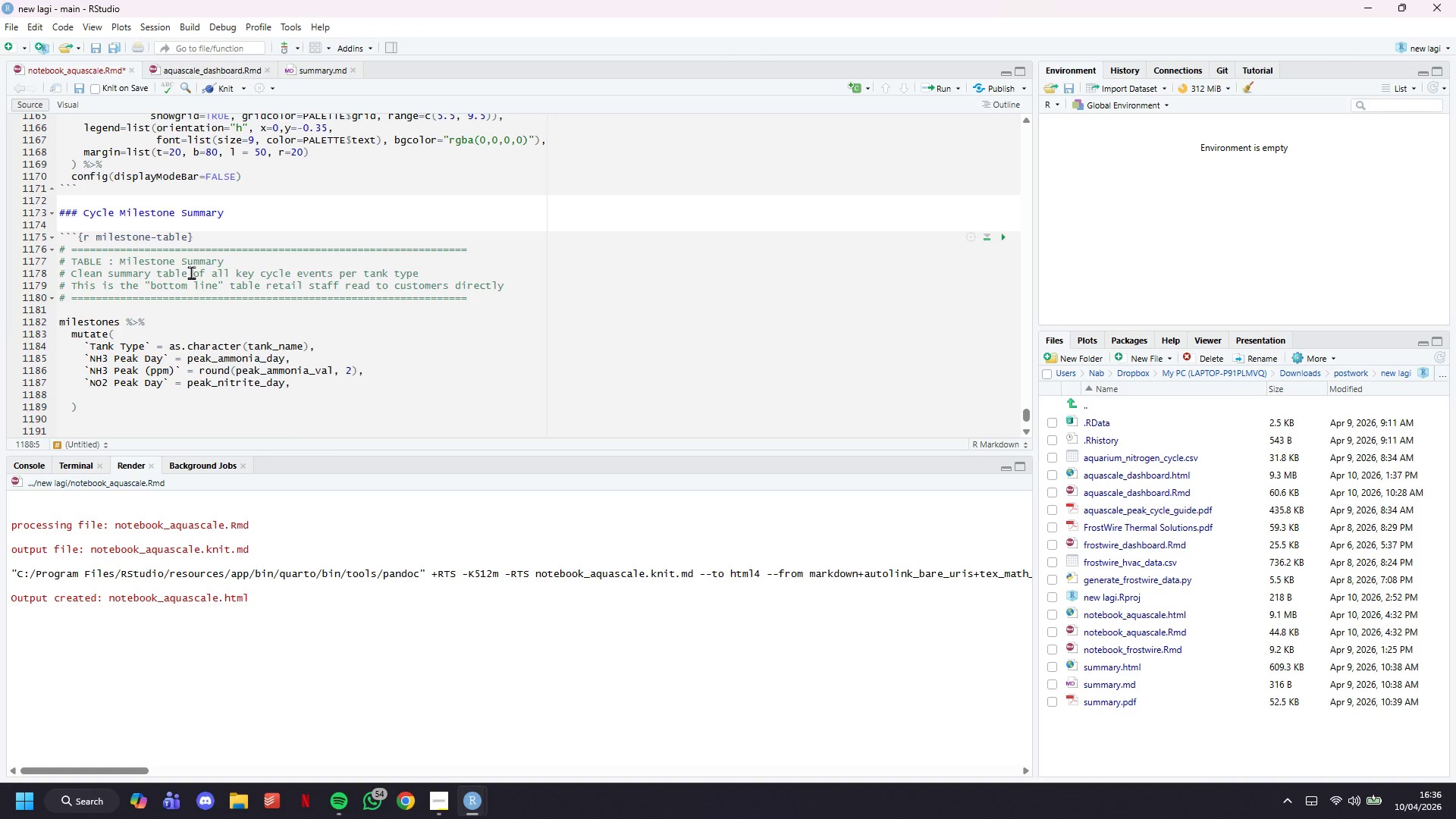 
key(Backquote)
 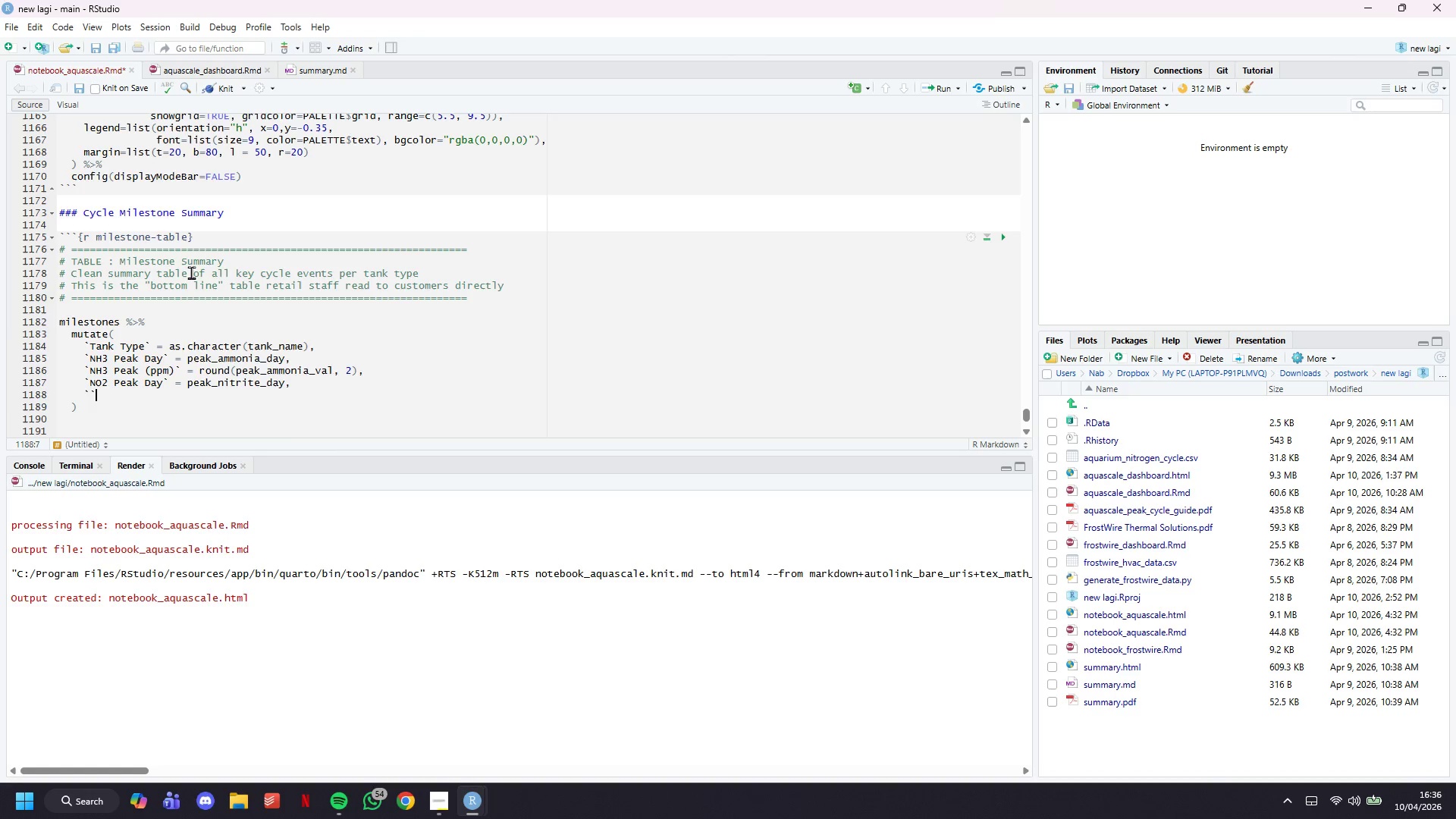 
key(Backquote)
 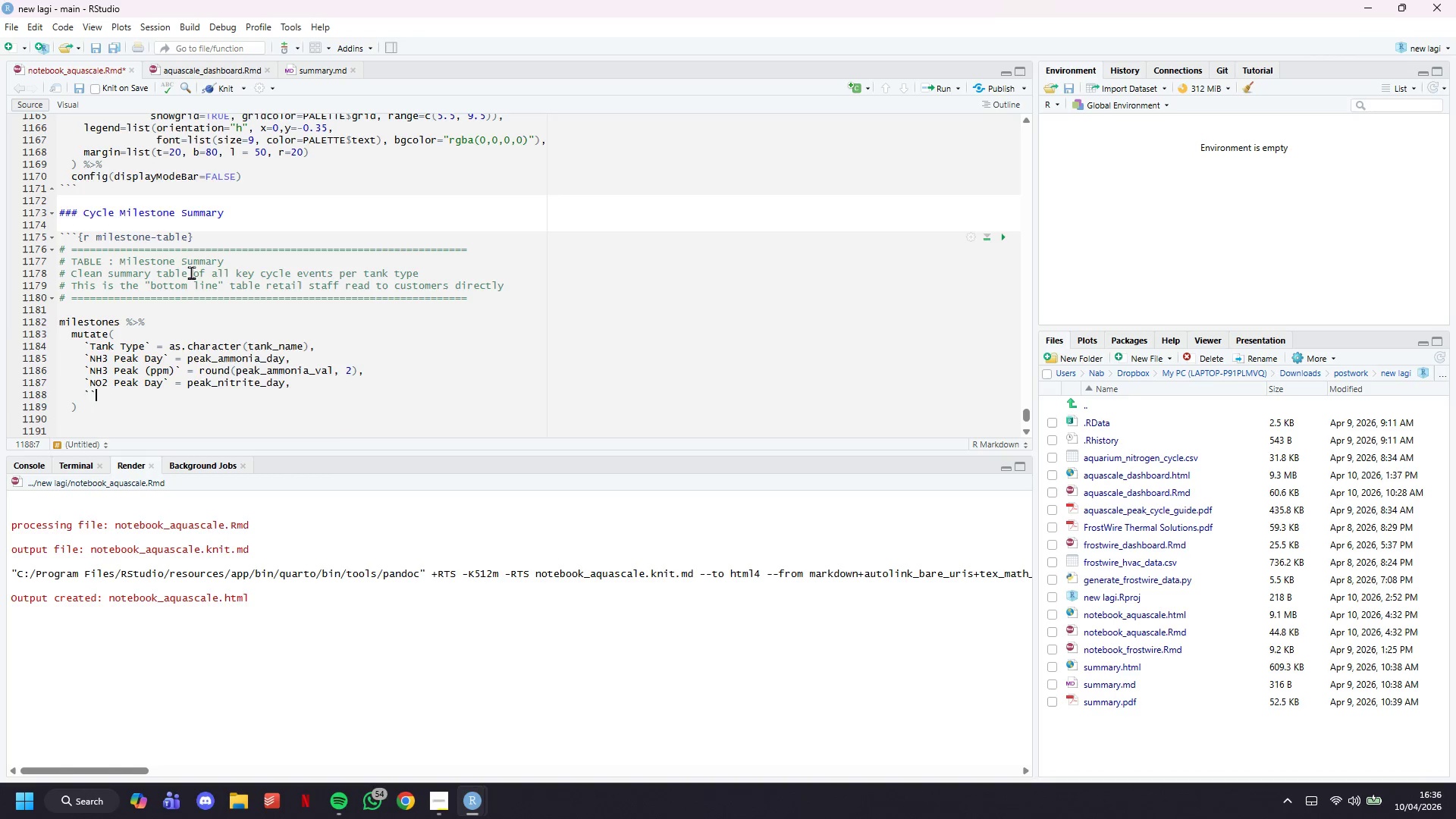 
key(ArrowLeft)
 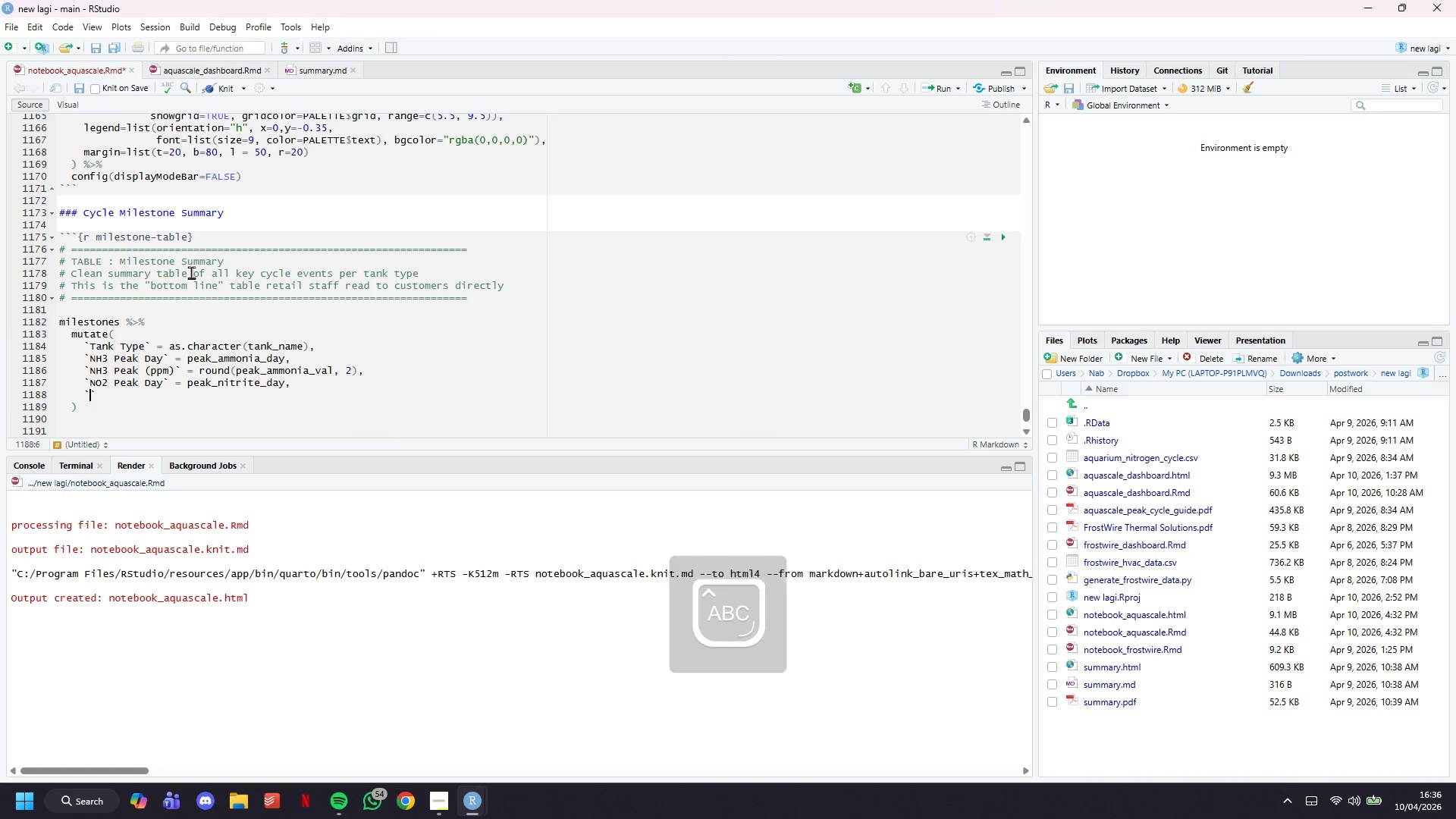 
type(NO2 Peak (ppm))
 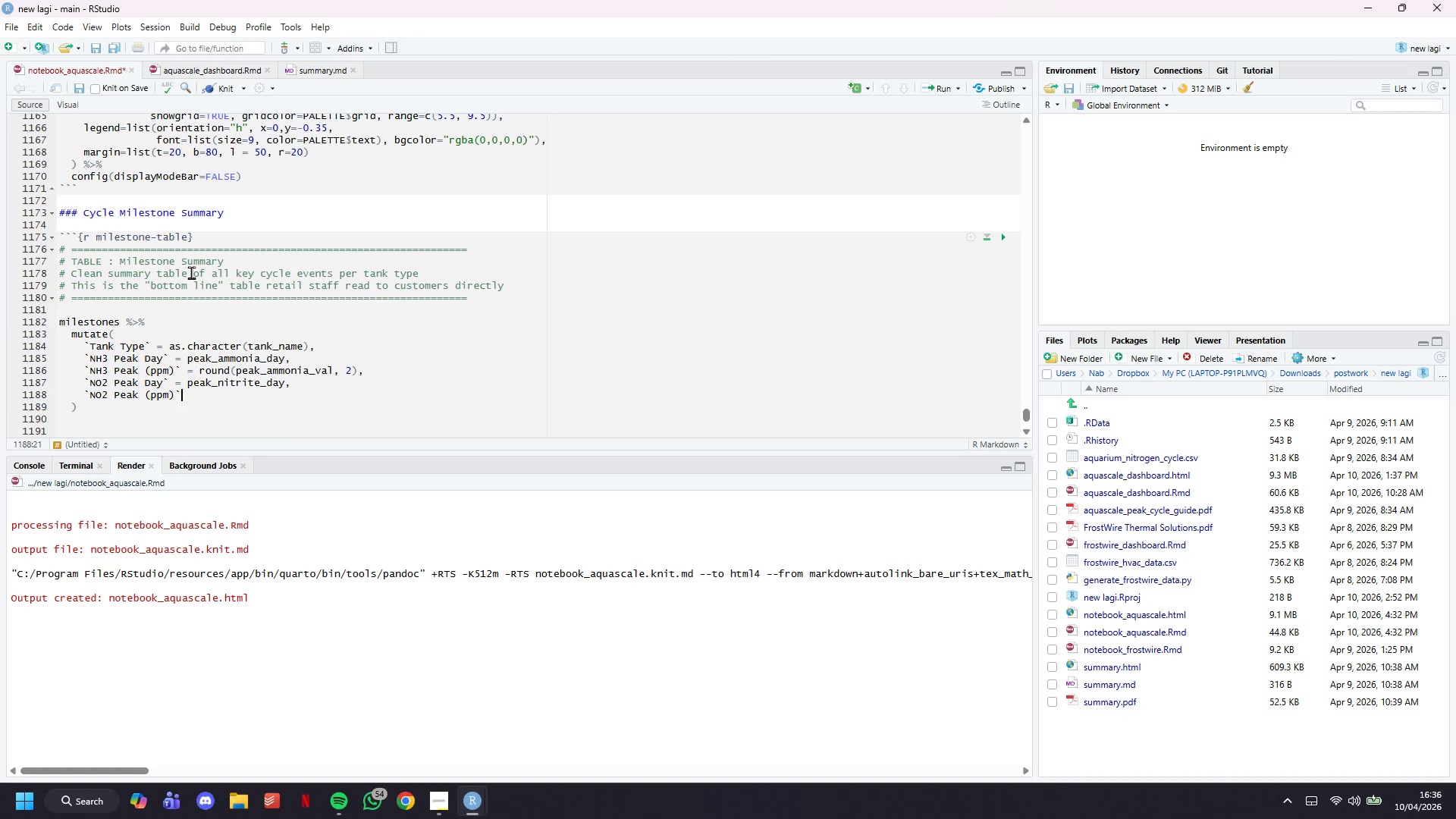 
 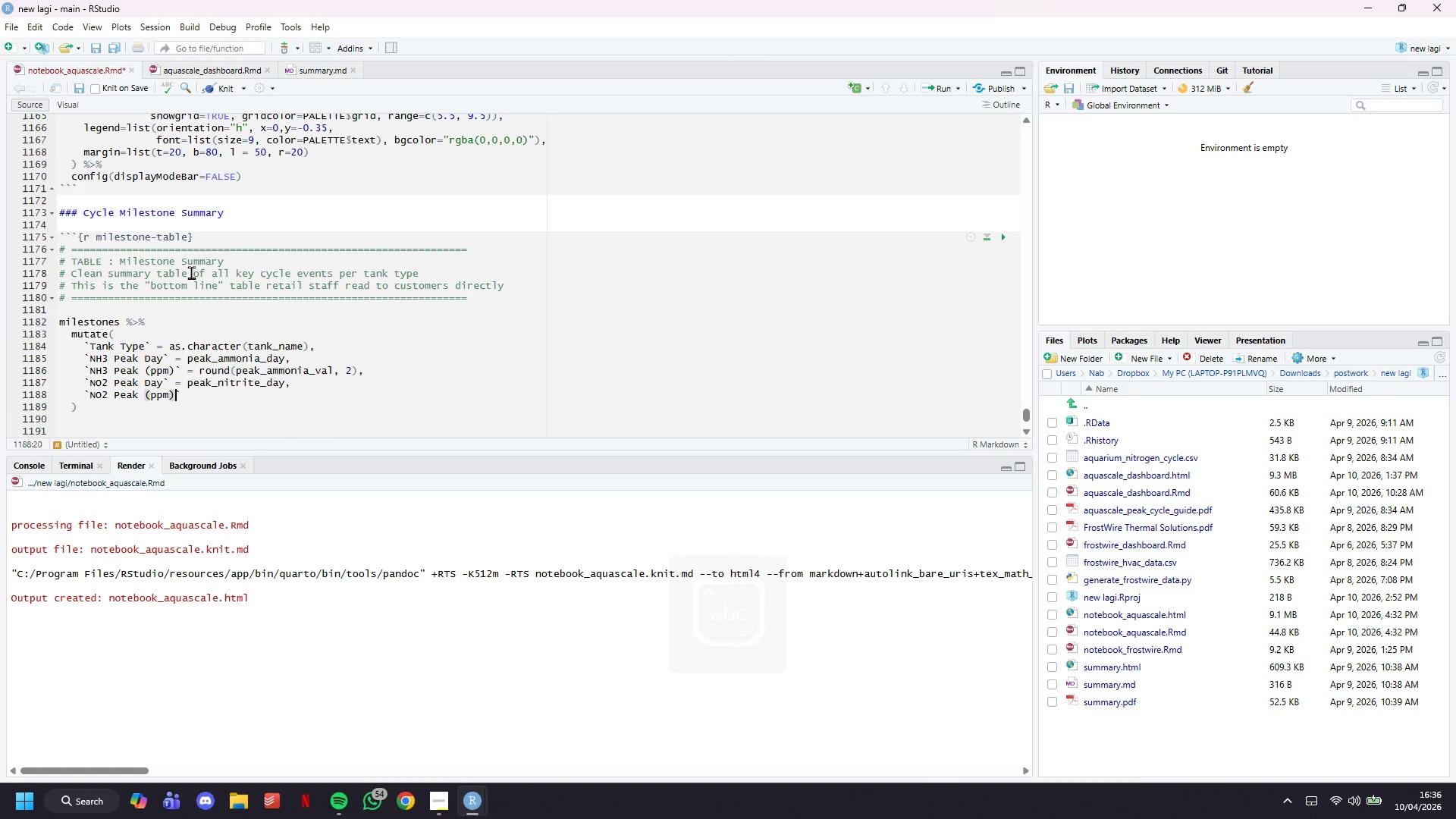 
key(ArrowRight)
 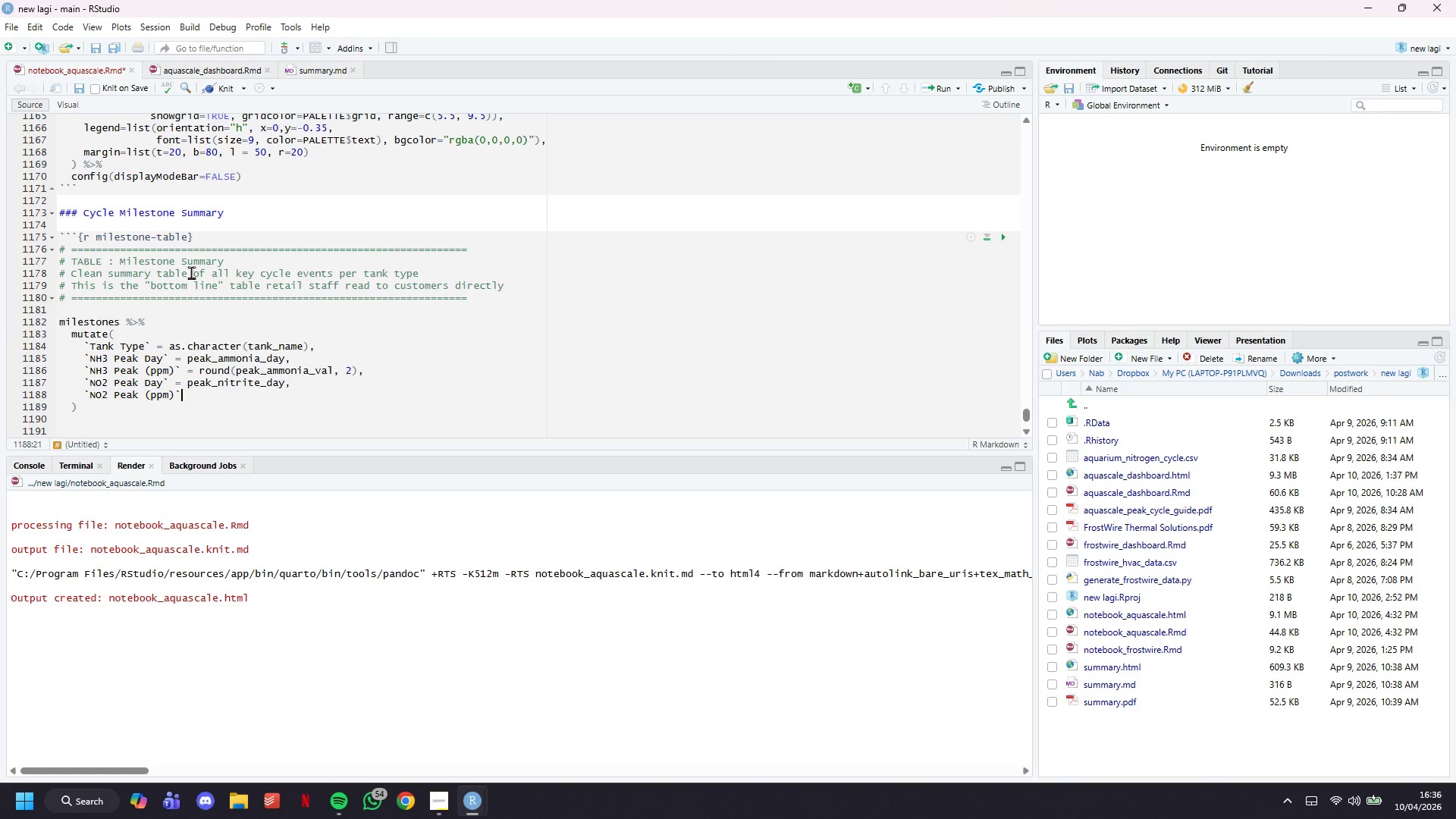 
type( )
key(Backspace)
type( round()
 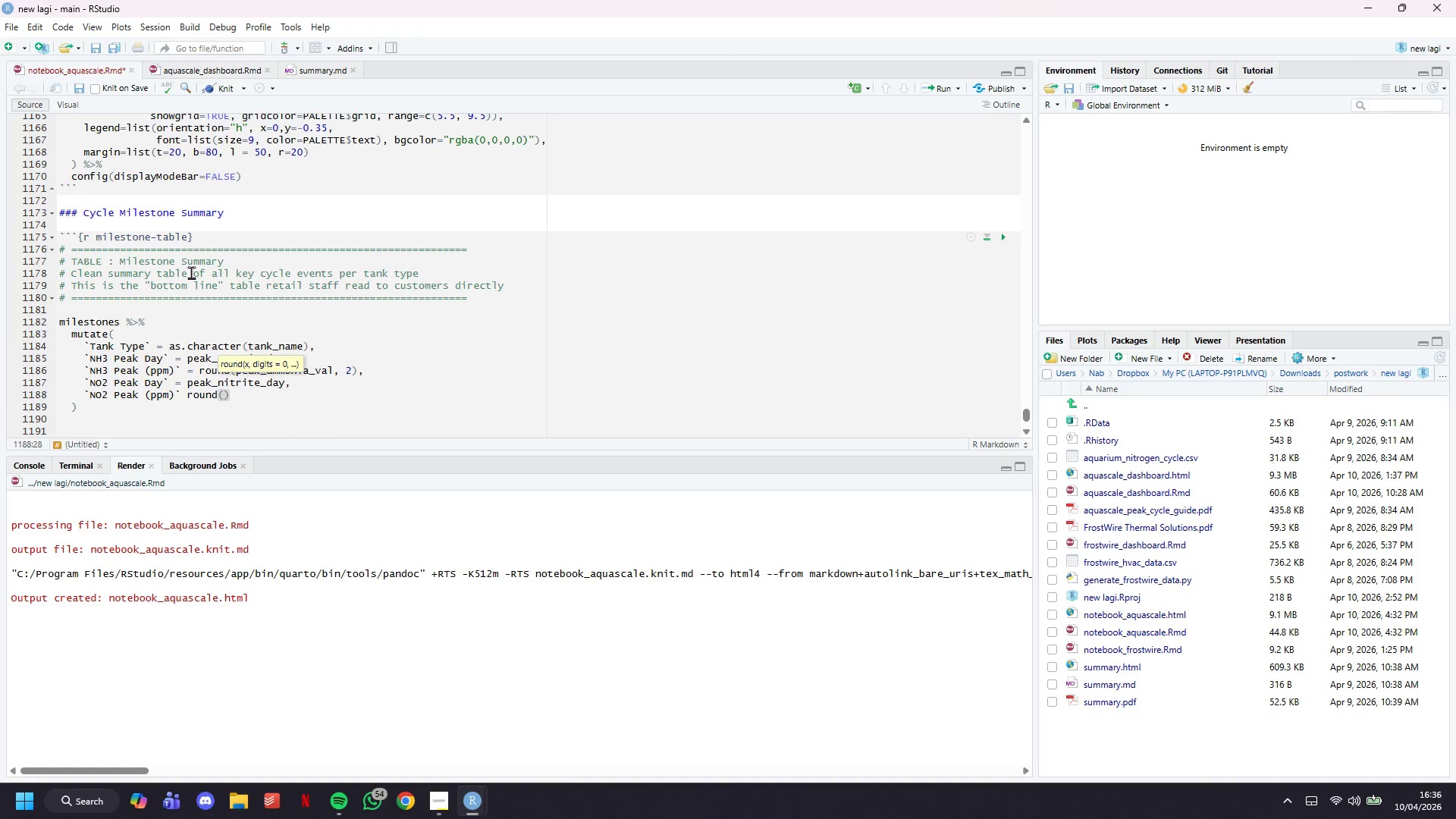 
key(ArrowLeft)
 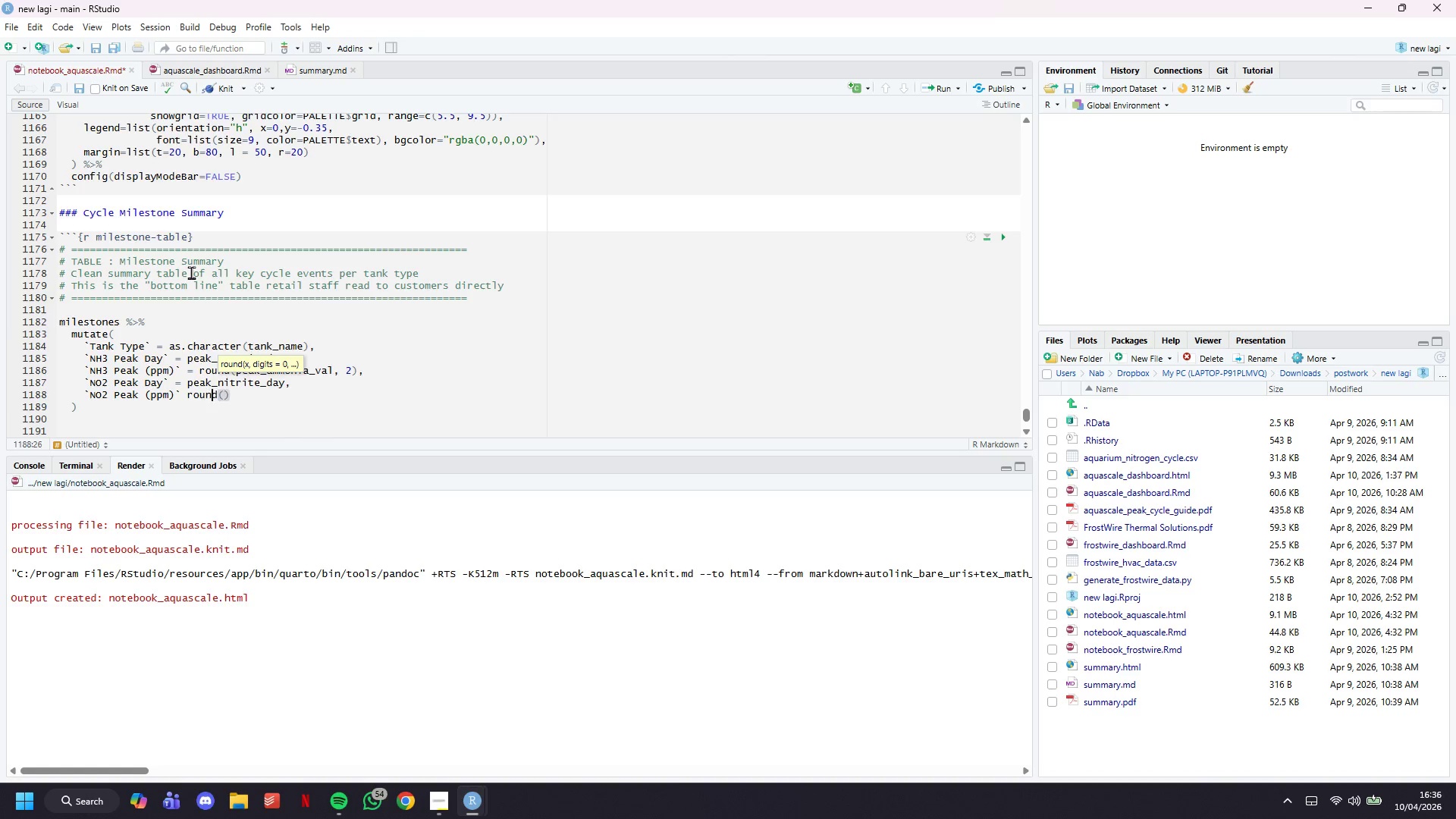 
key(ArrowLeft)
 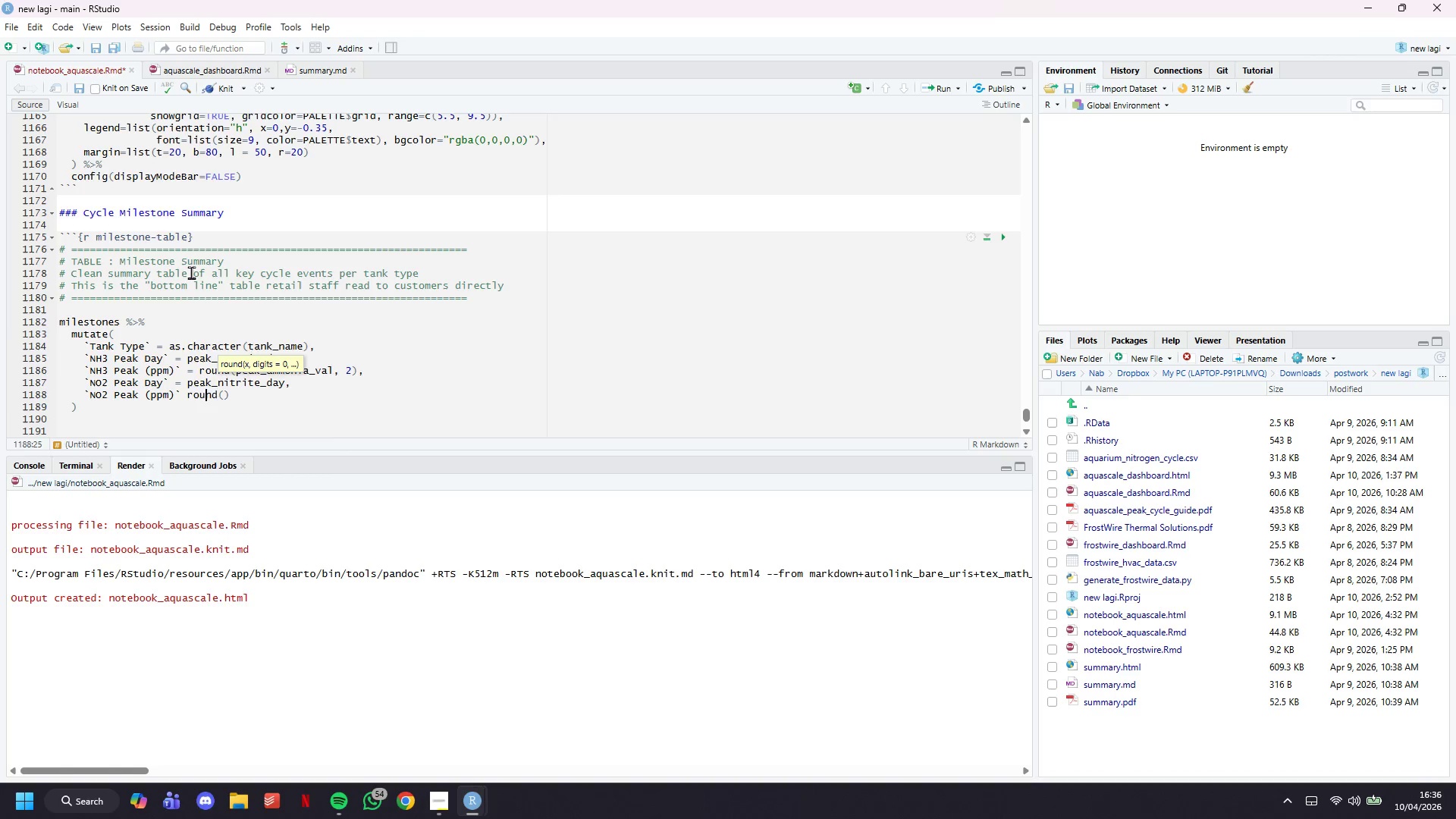 
key(ArrowLeft)
 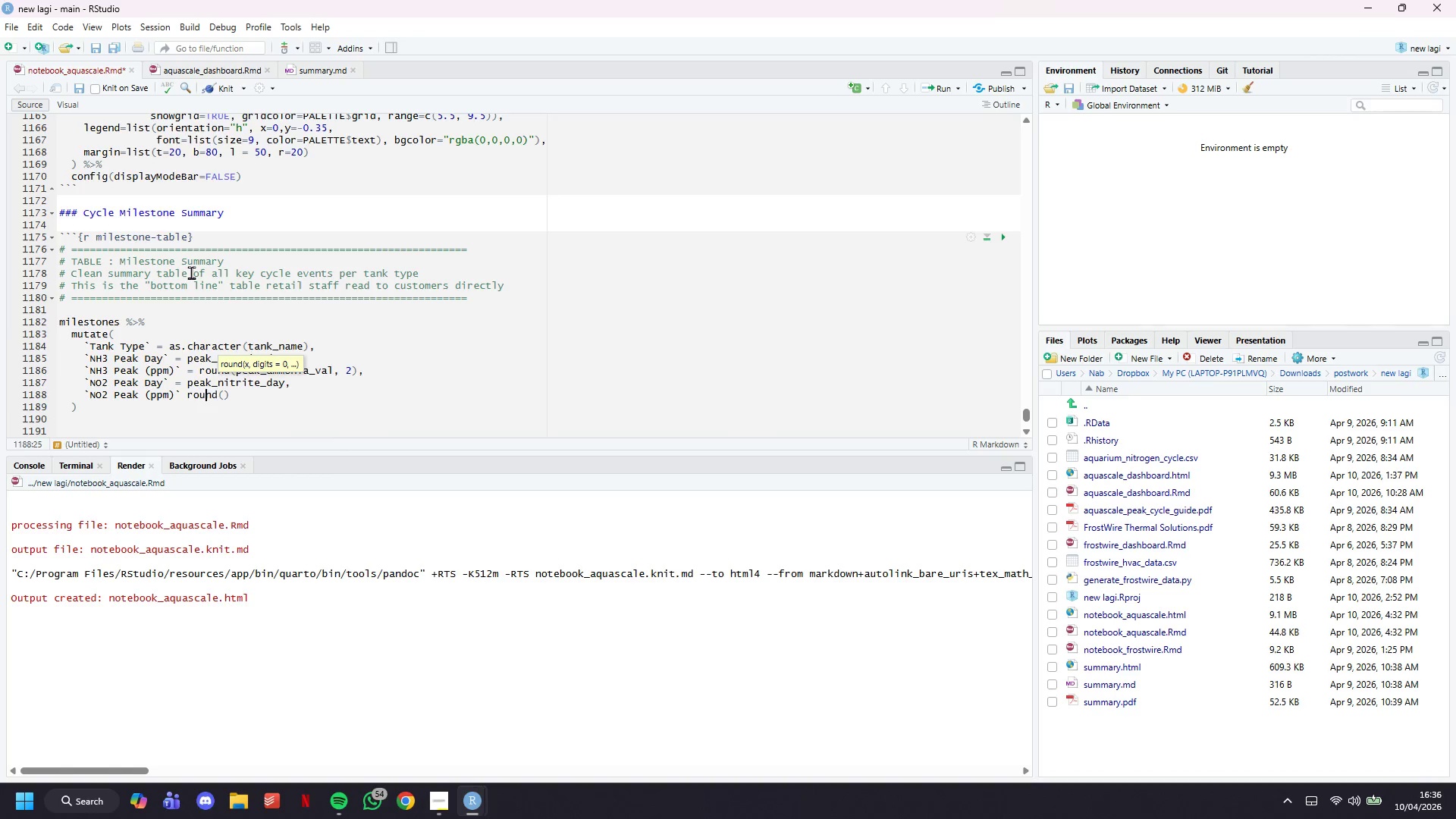 
key(ArrowLeft)
 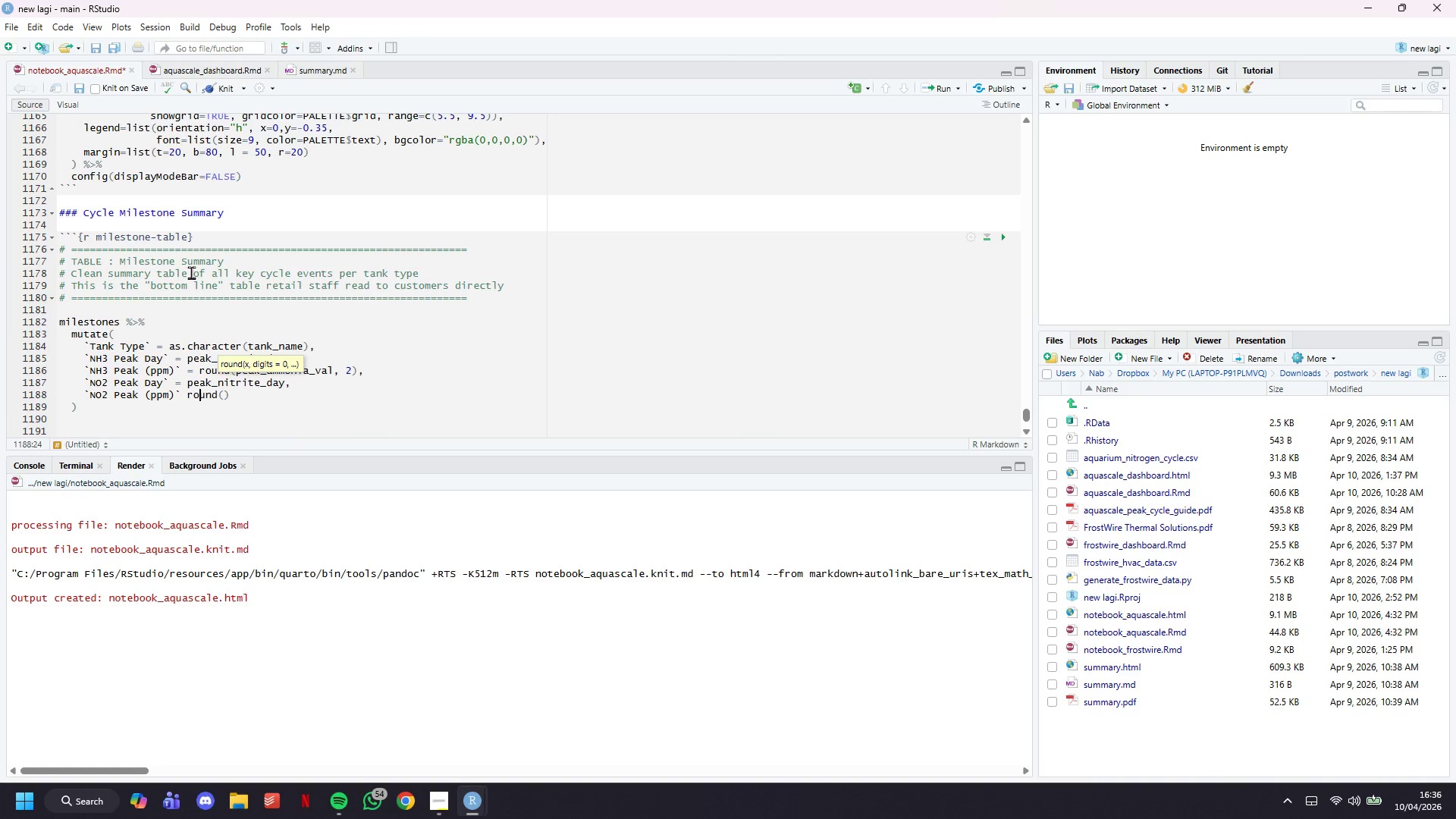 
key(ArrowLeft)
 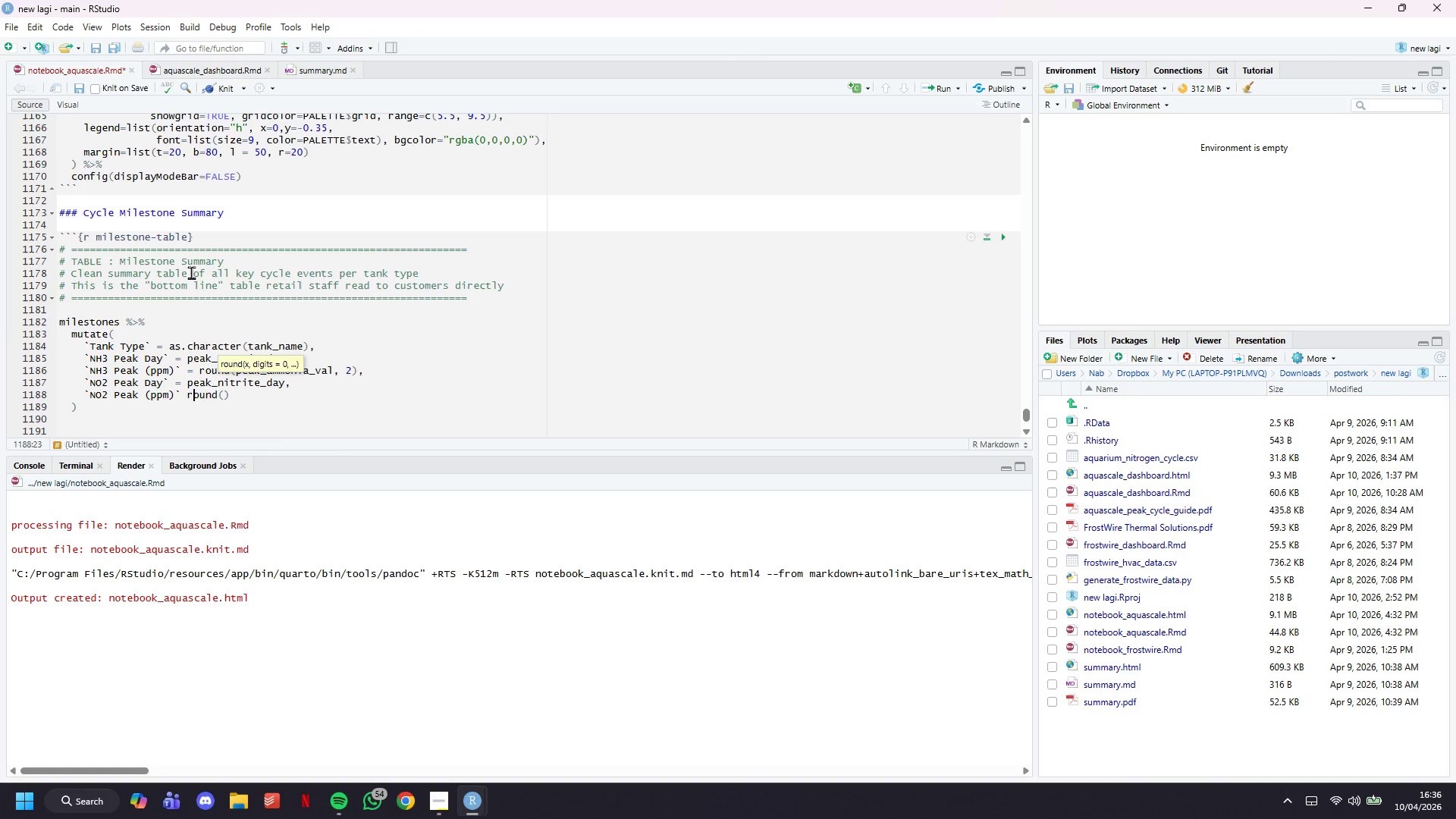 
key(ArrowLeft)
 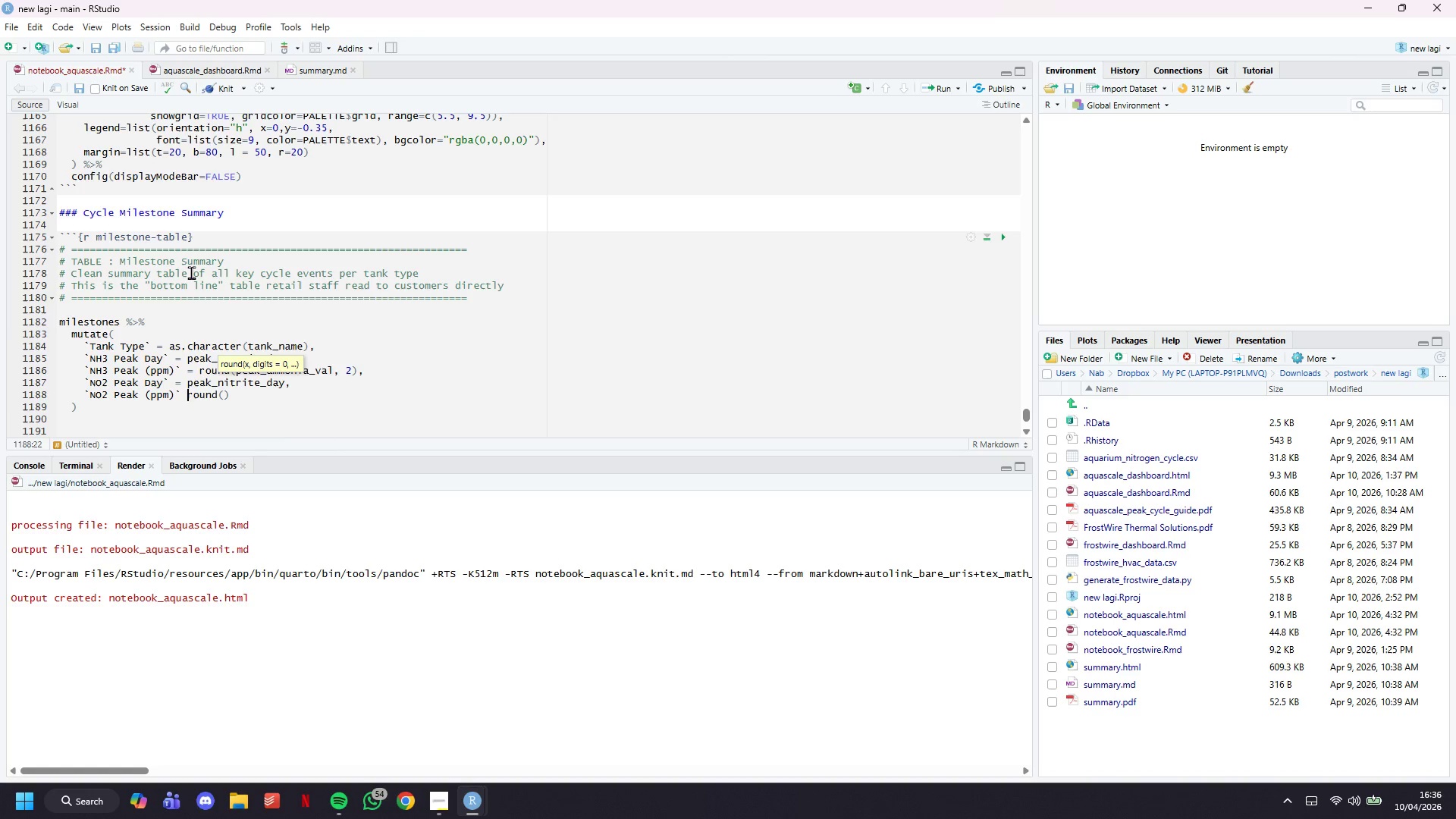 
key(ArrowLeft)
 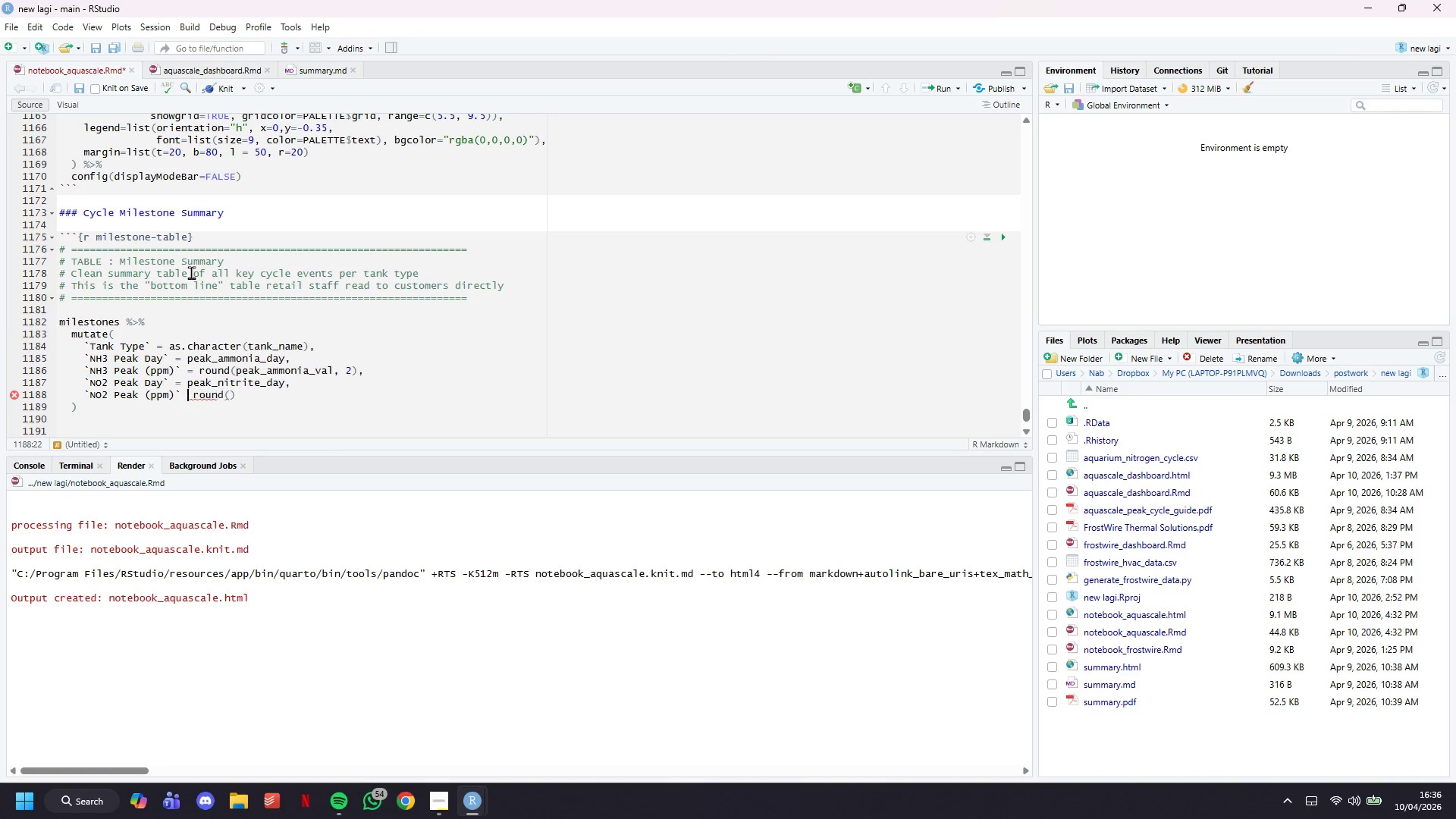 
key(Space)
 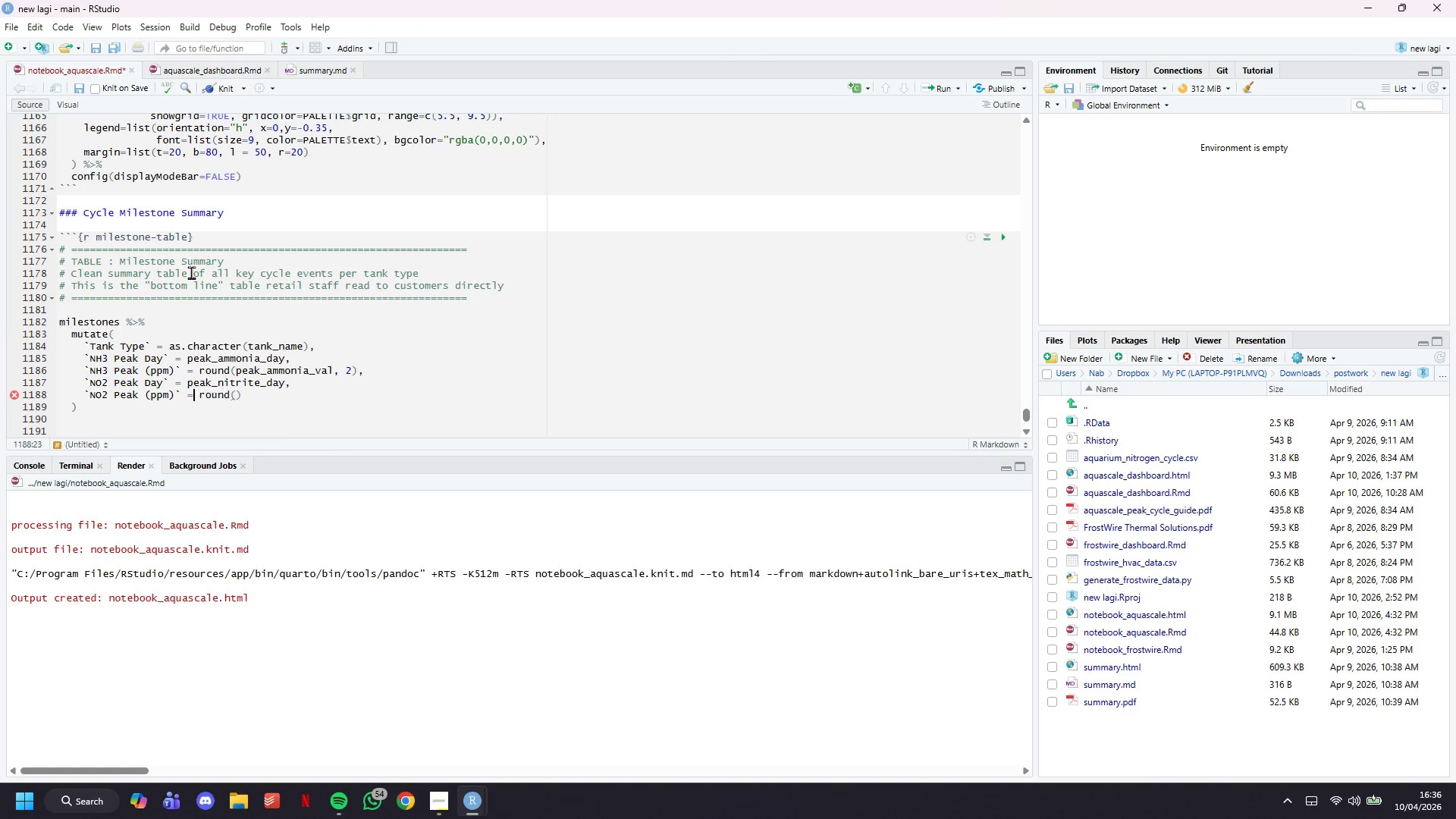 
key(Equal)
 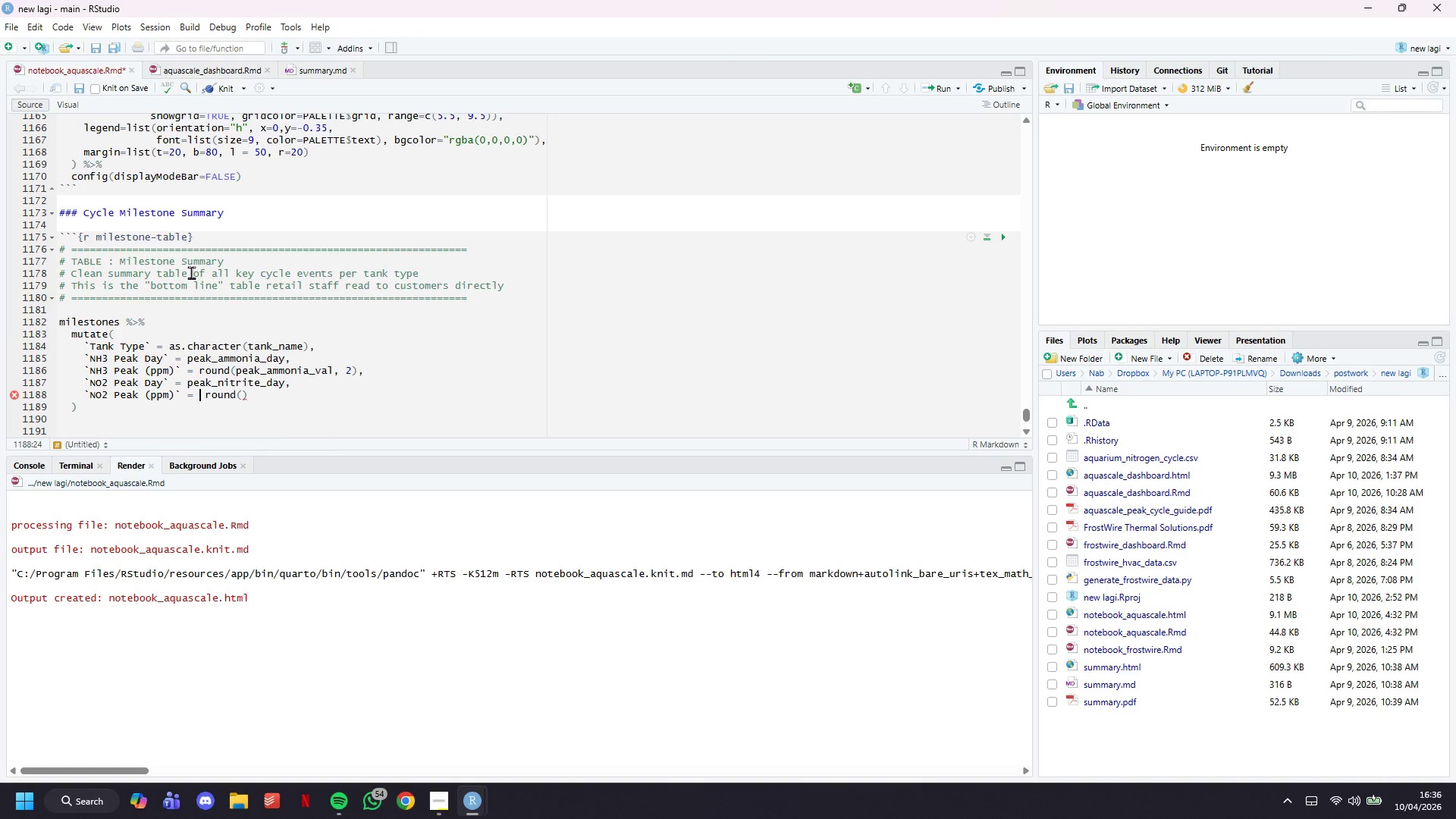 
key(Space)
 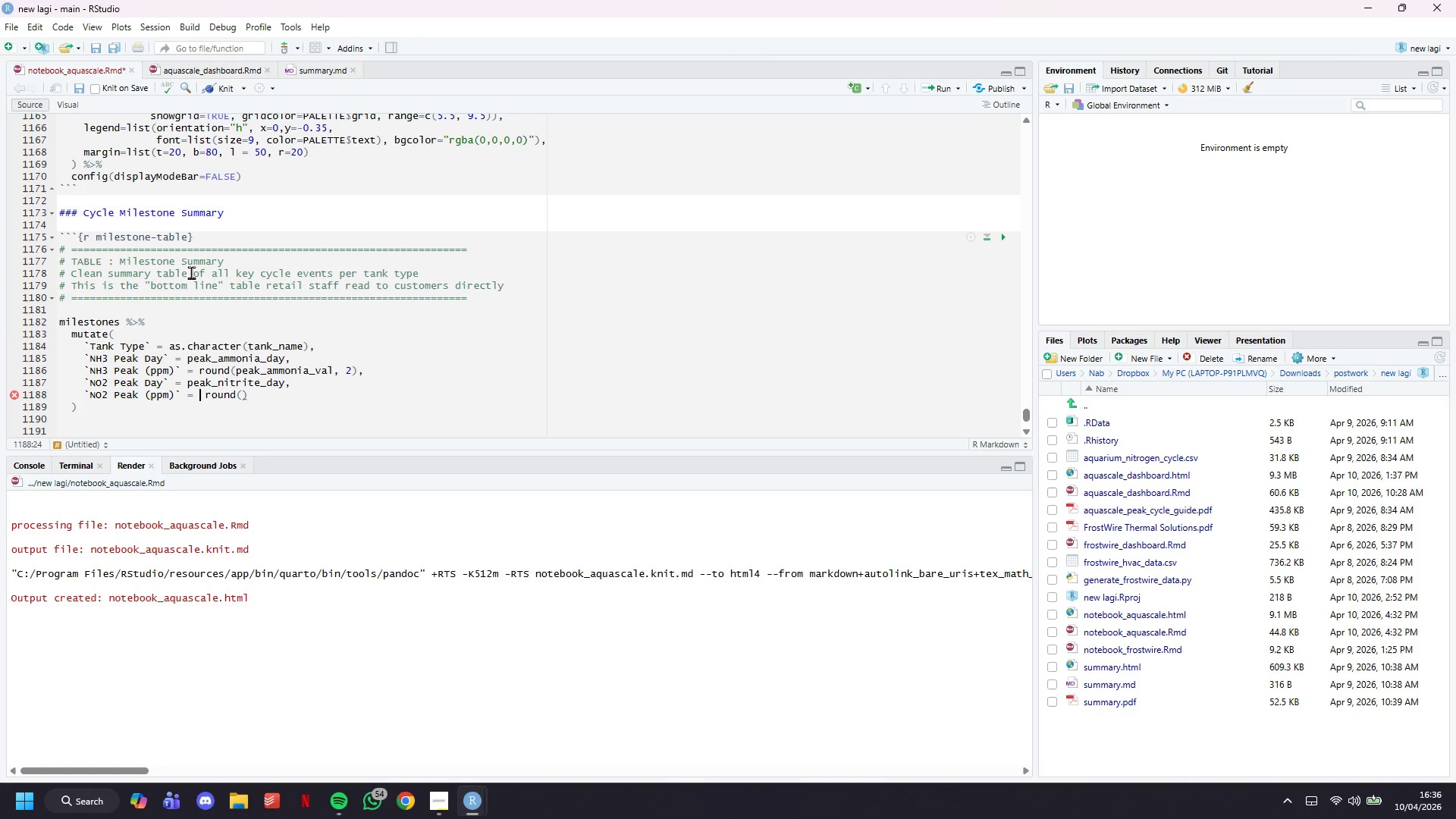 
key(ArrowDown)
 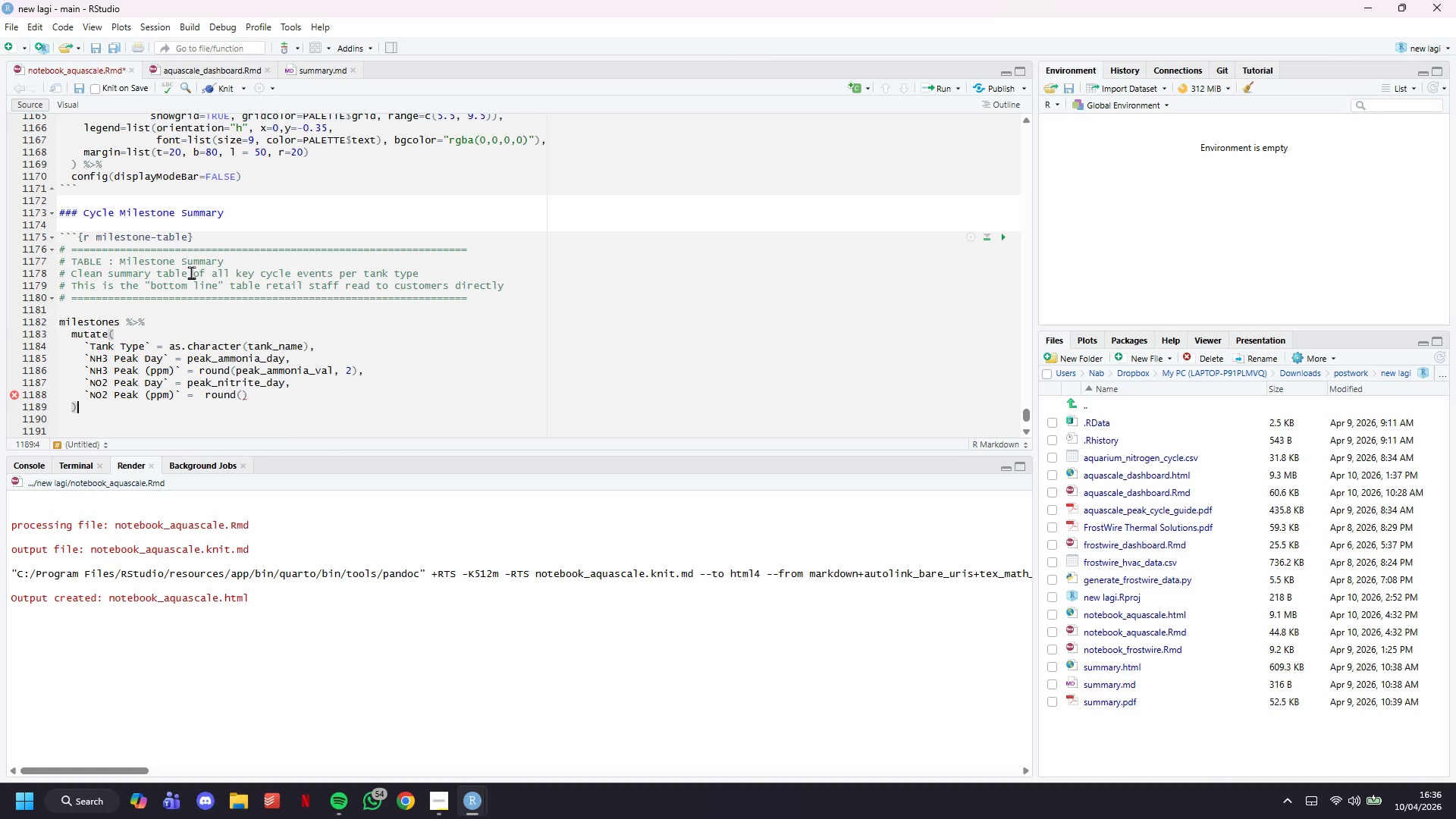 
key(ArrowLeft)
 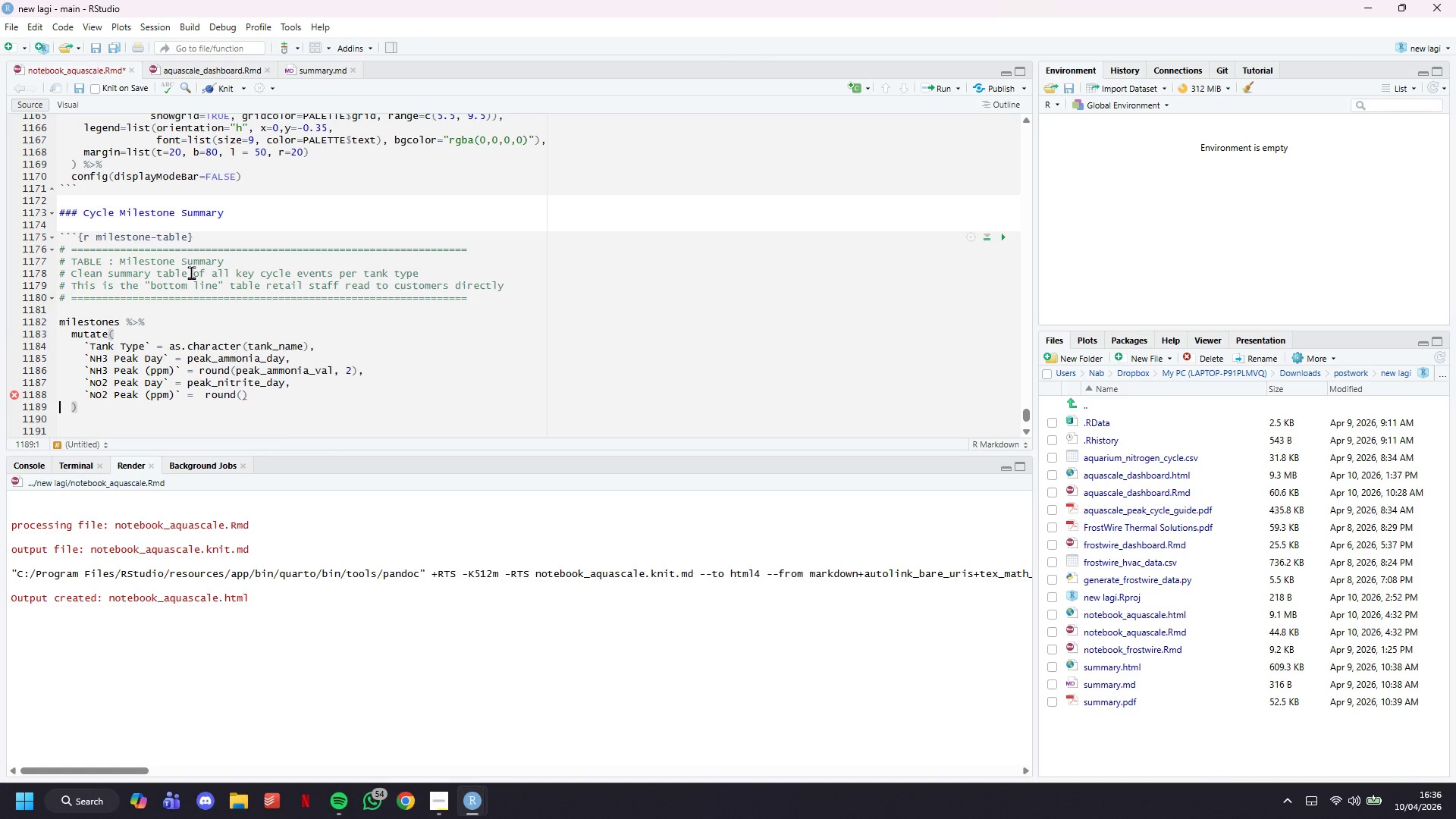 
key(ArrowLeft)
 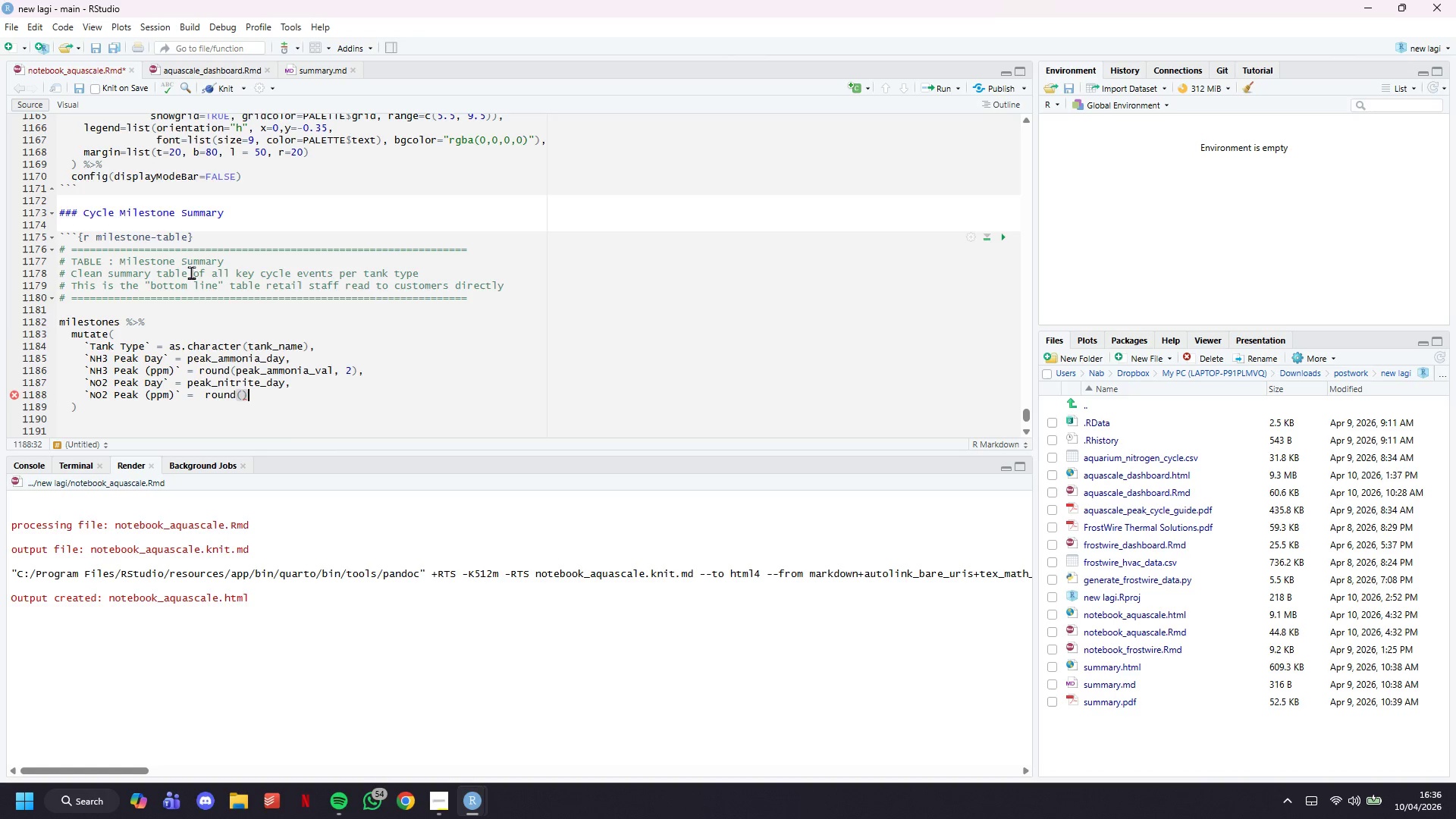 
key(ArrowLeft)
 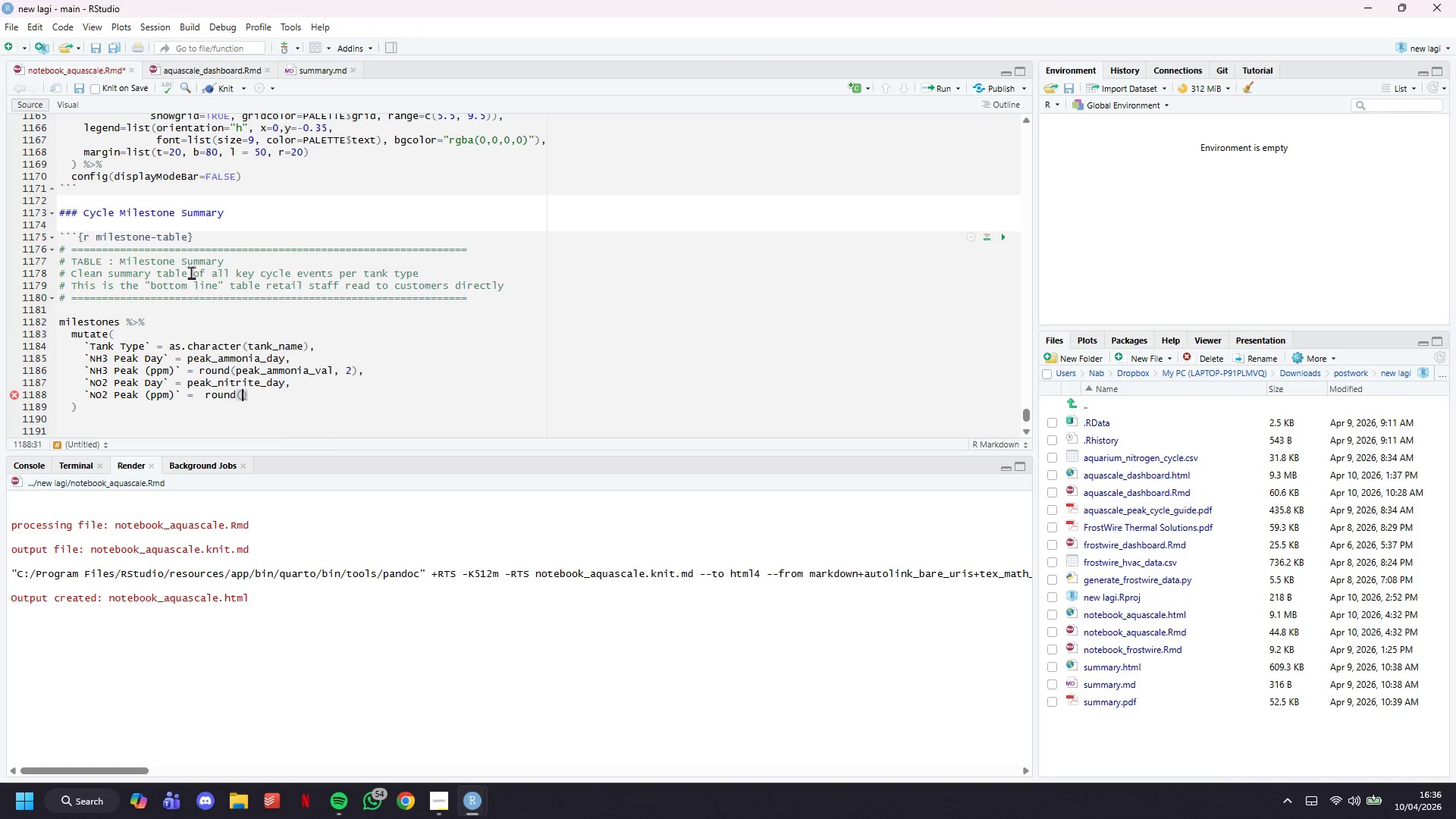 
key(ArrowLeft)
 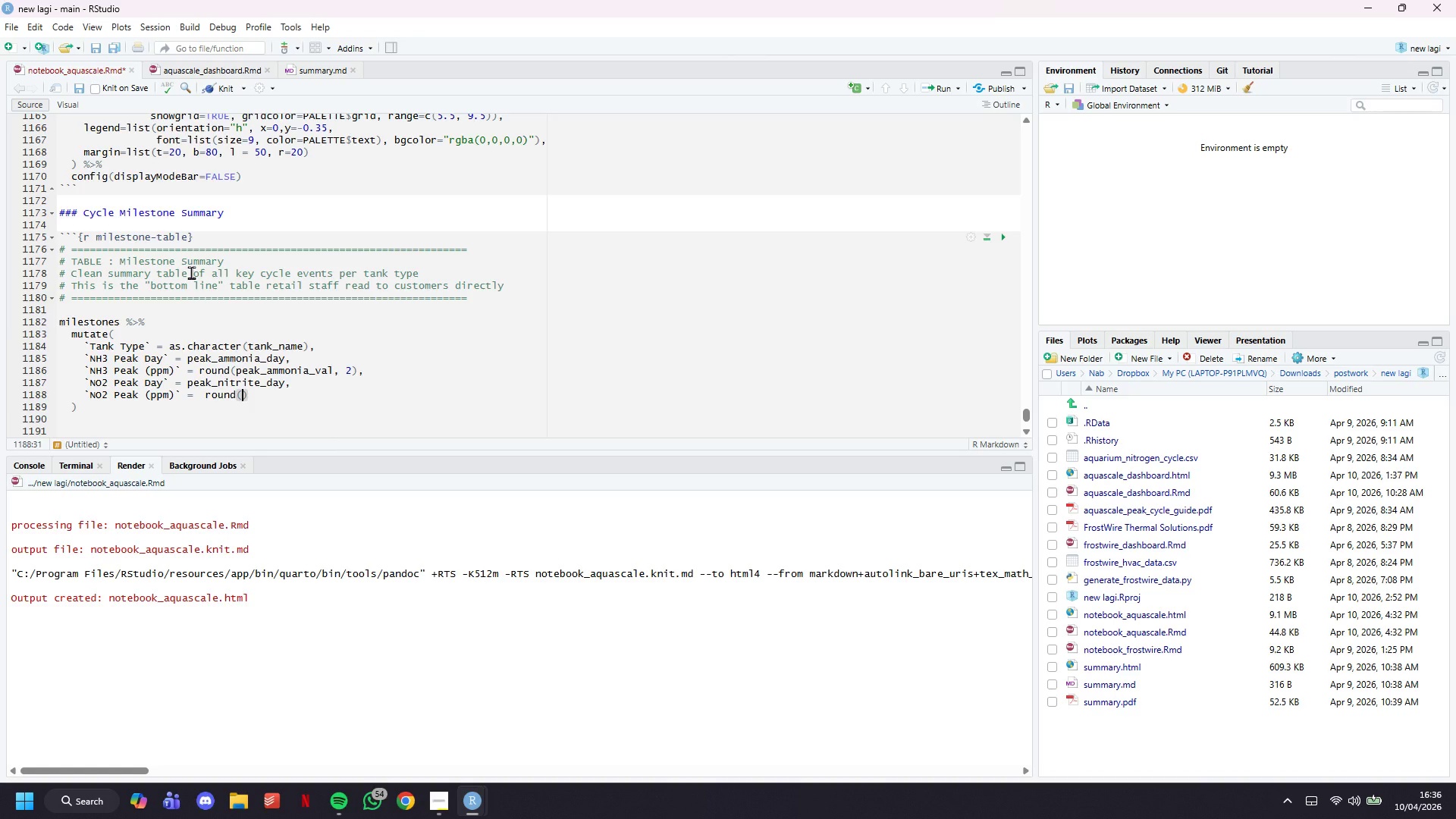 
type(peak_nitrite))
 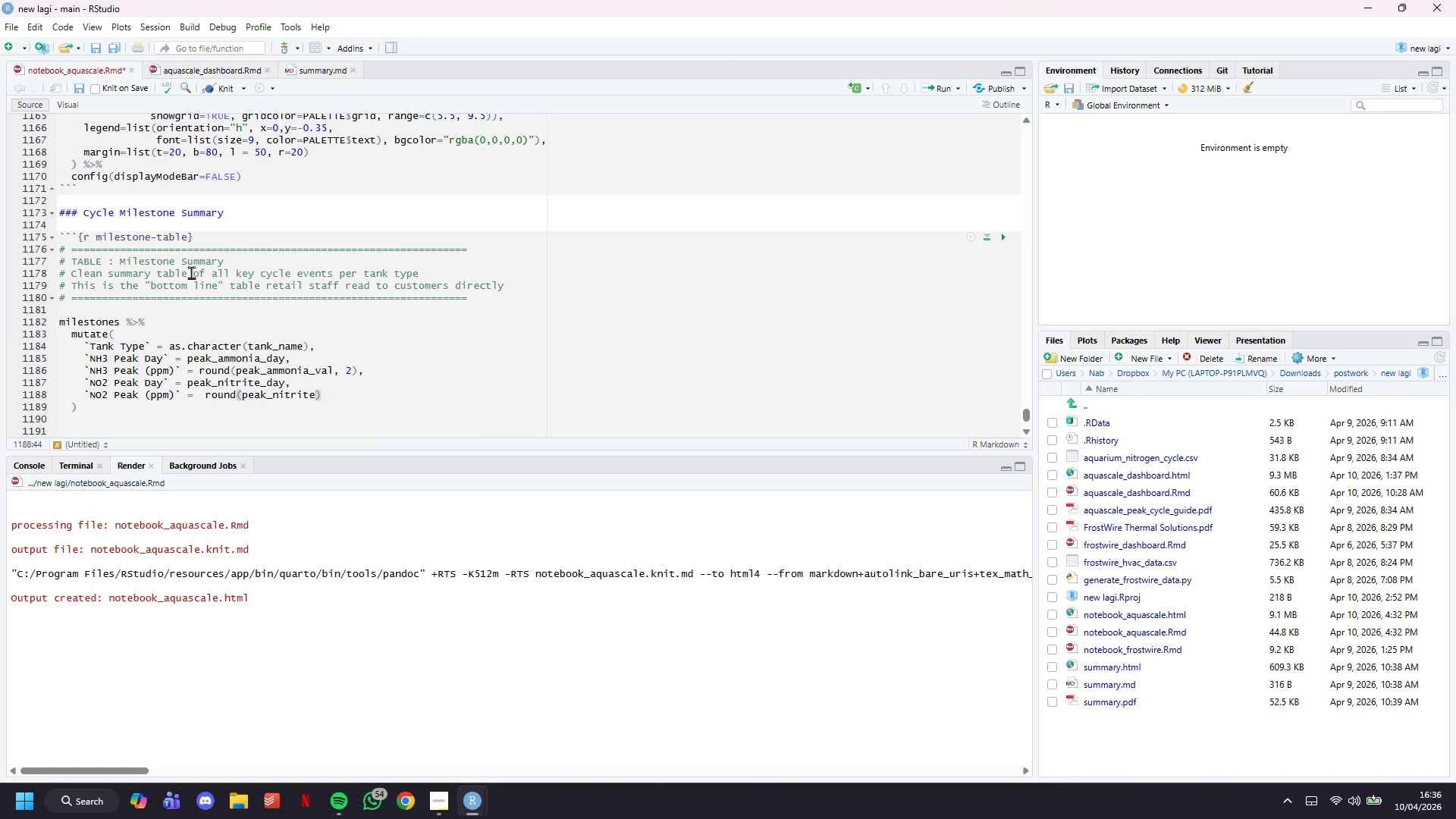 
key(ArrowLeft)
 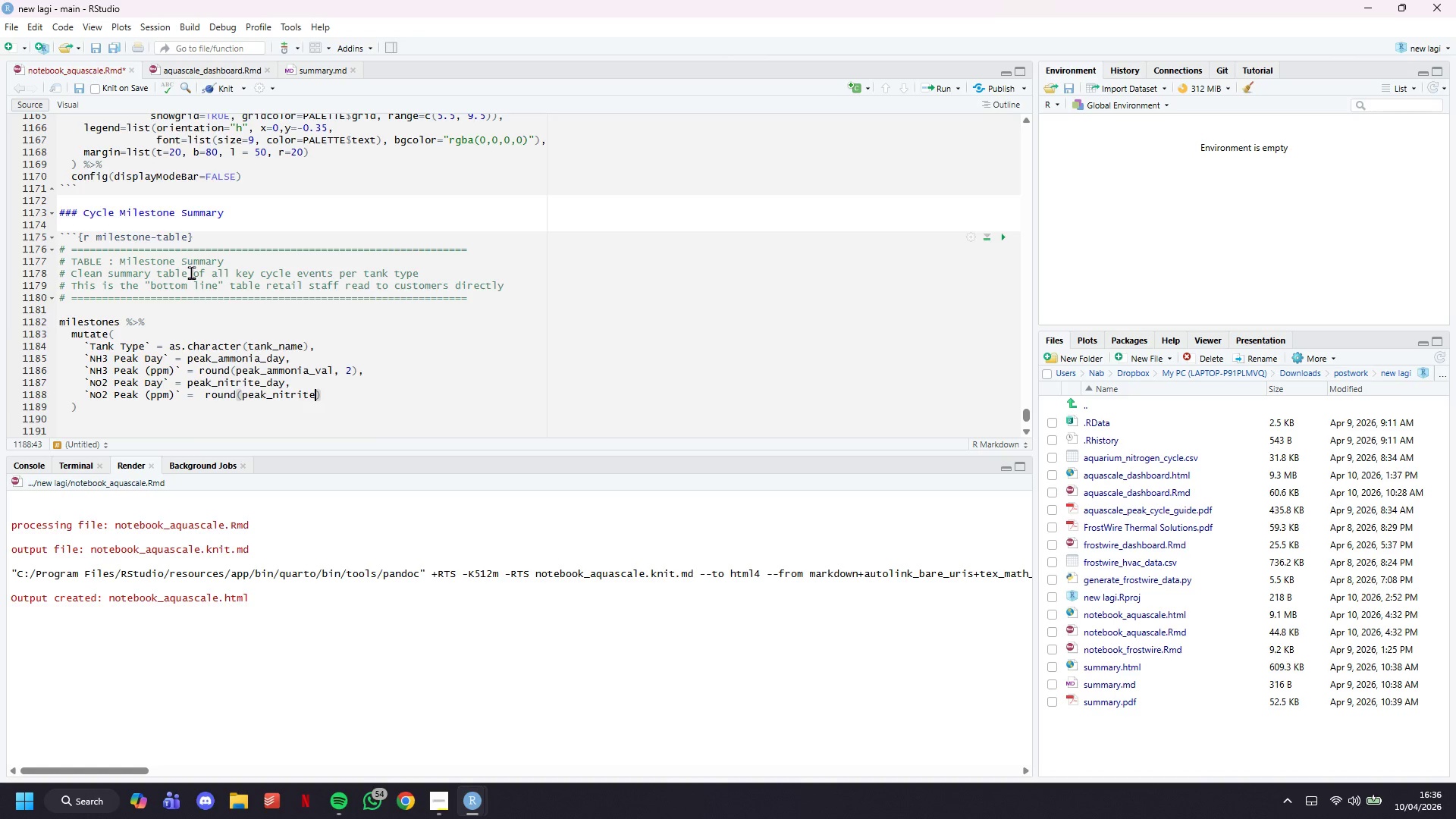 
type(_val, 2)
 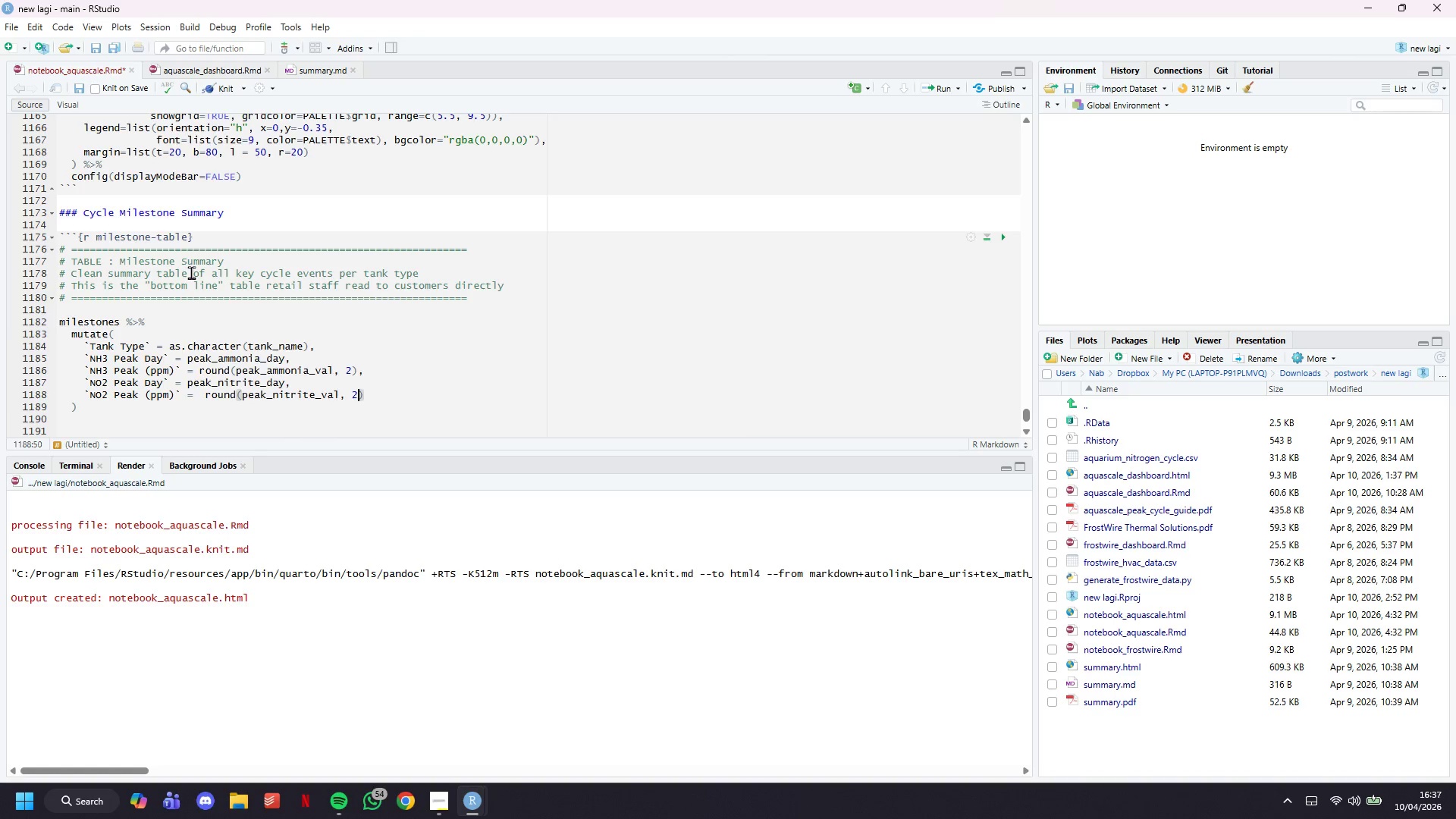 
key(ArrowRight)
 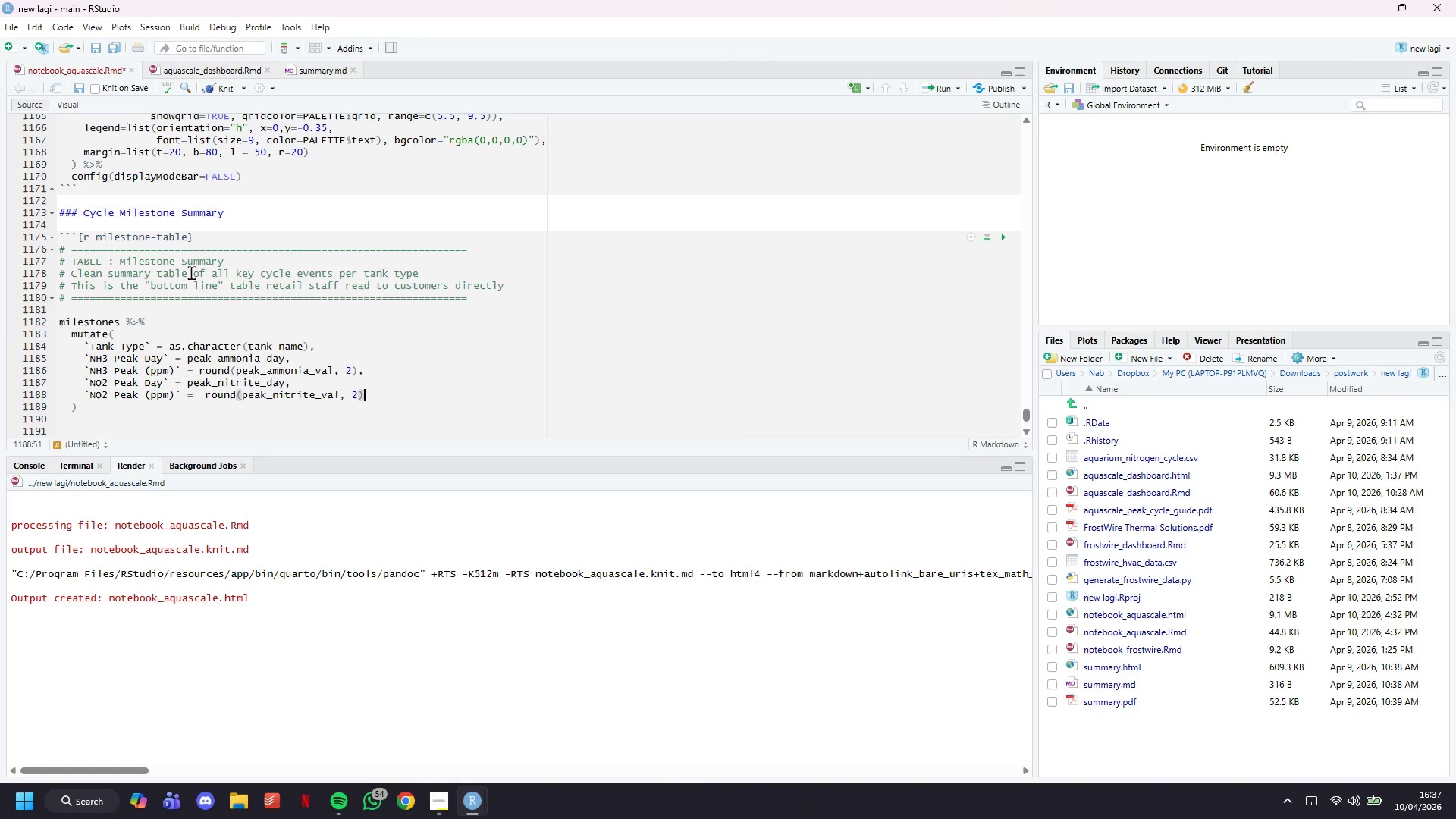 
key(Comma)
 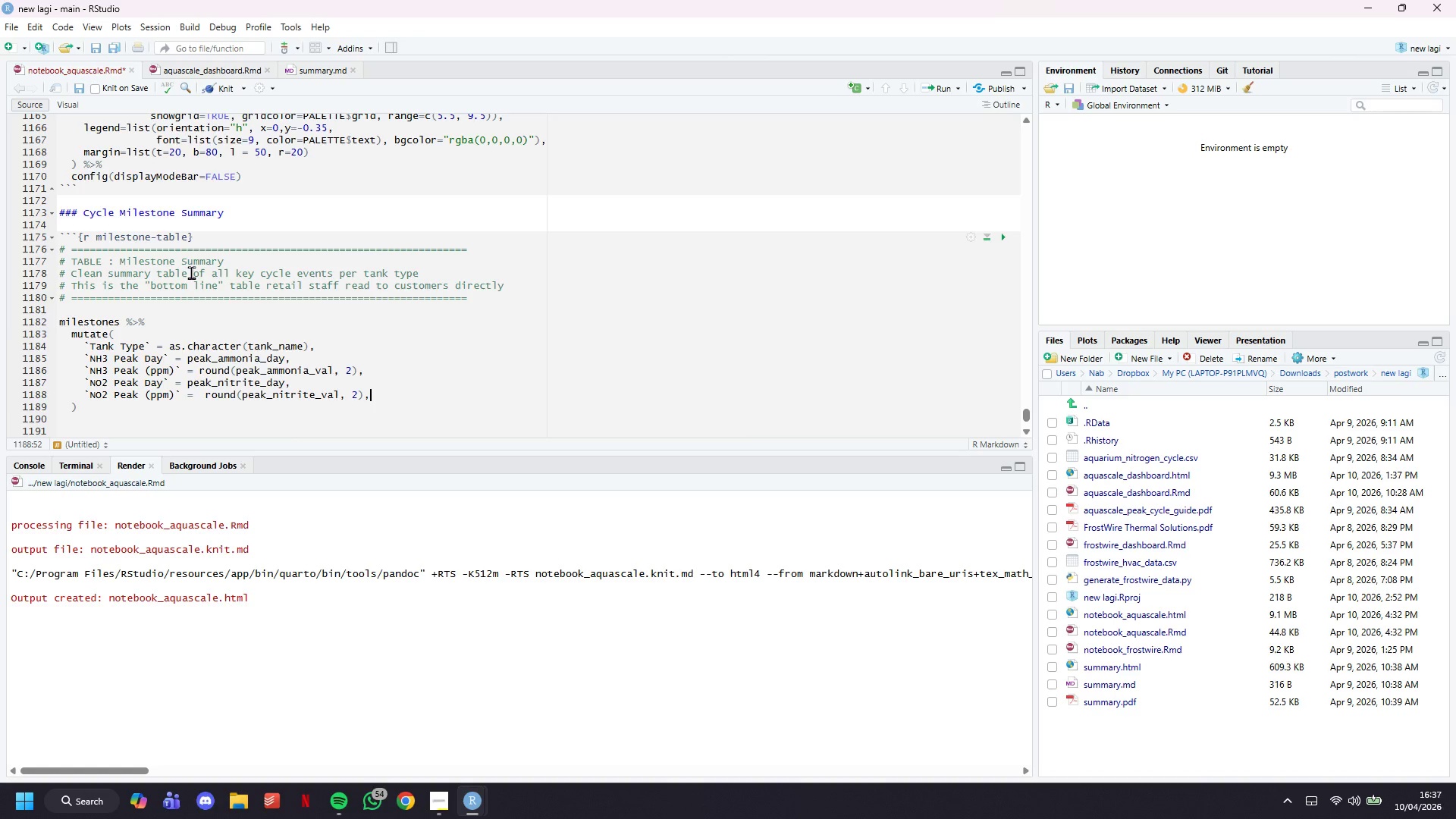 
key(Enter)
 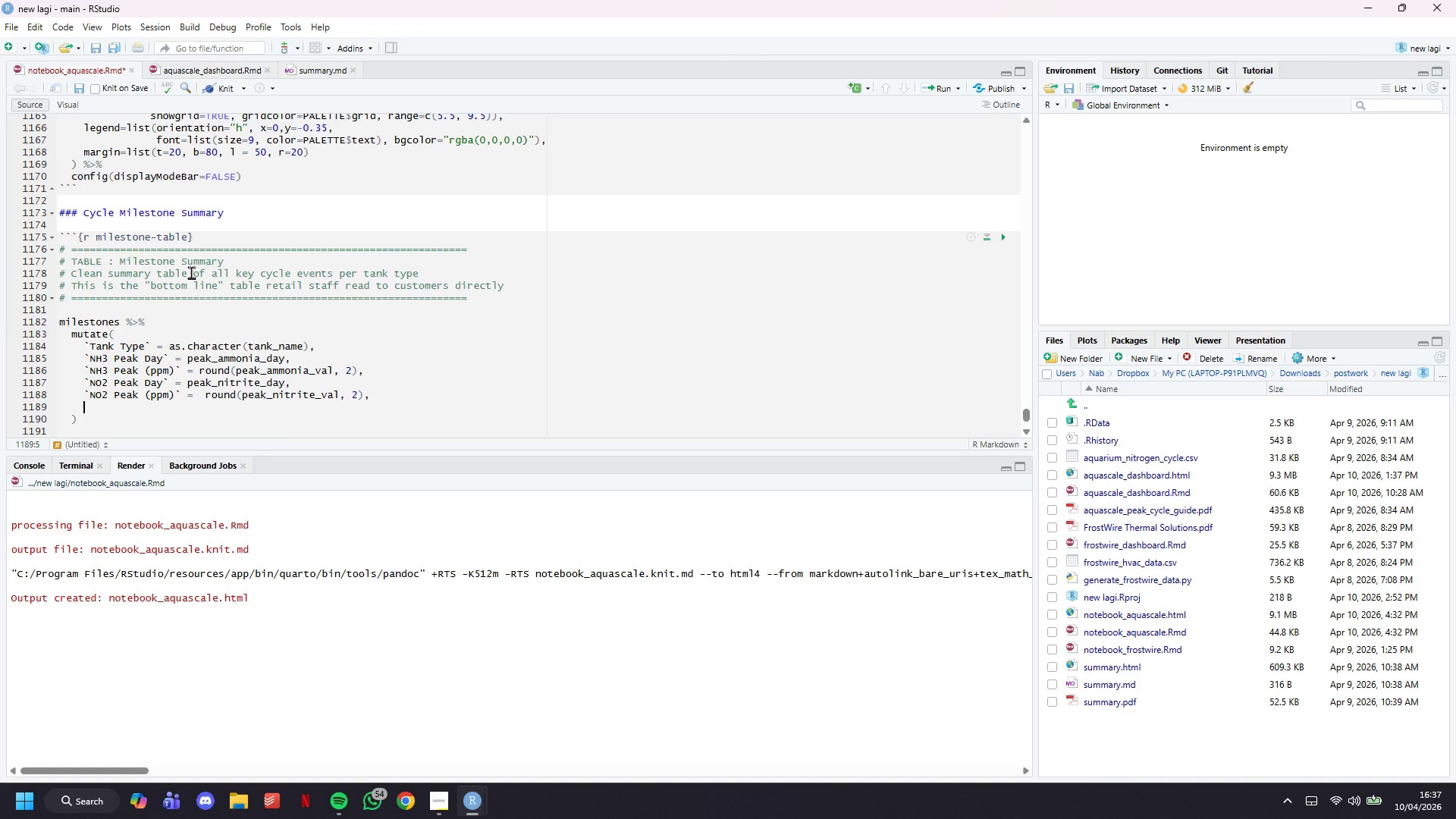 
key(Backquote)
 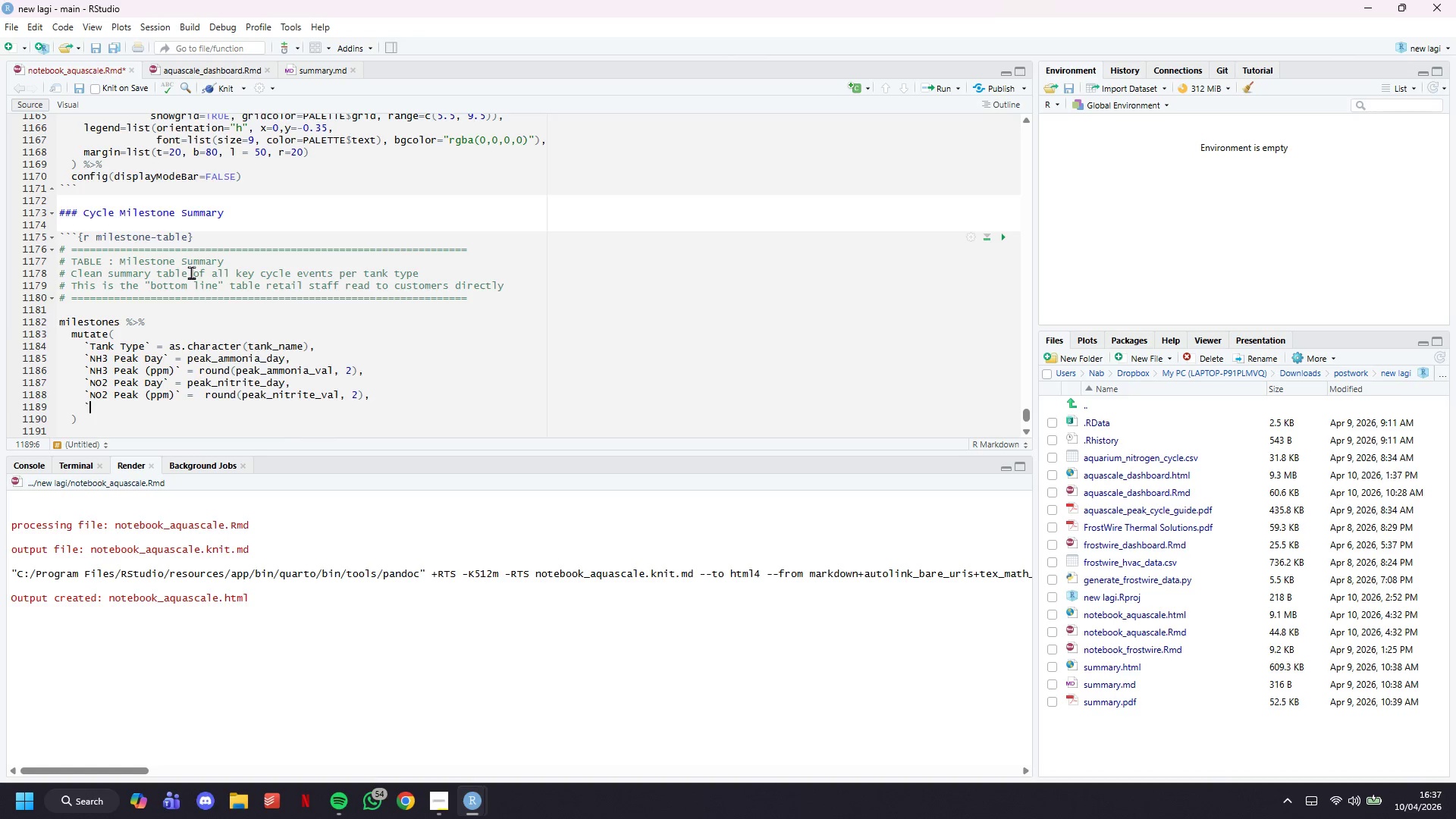 
key(Backquote)
 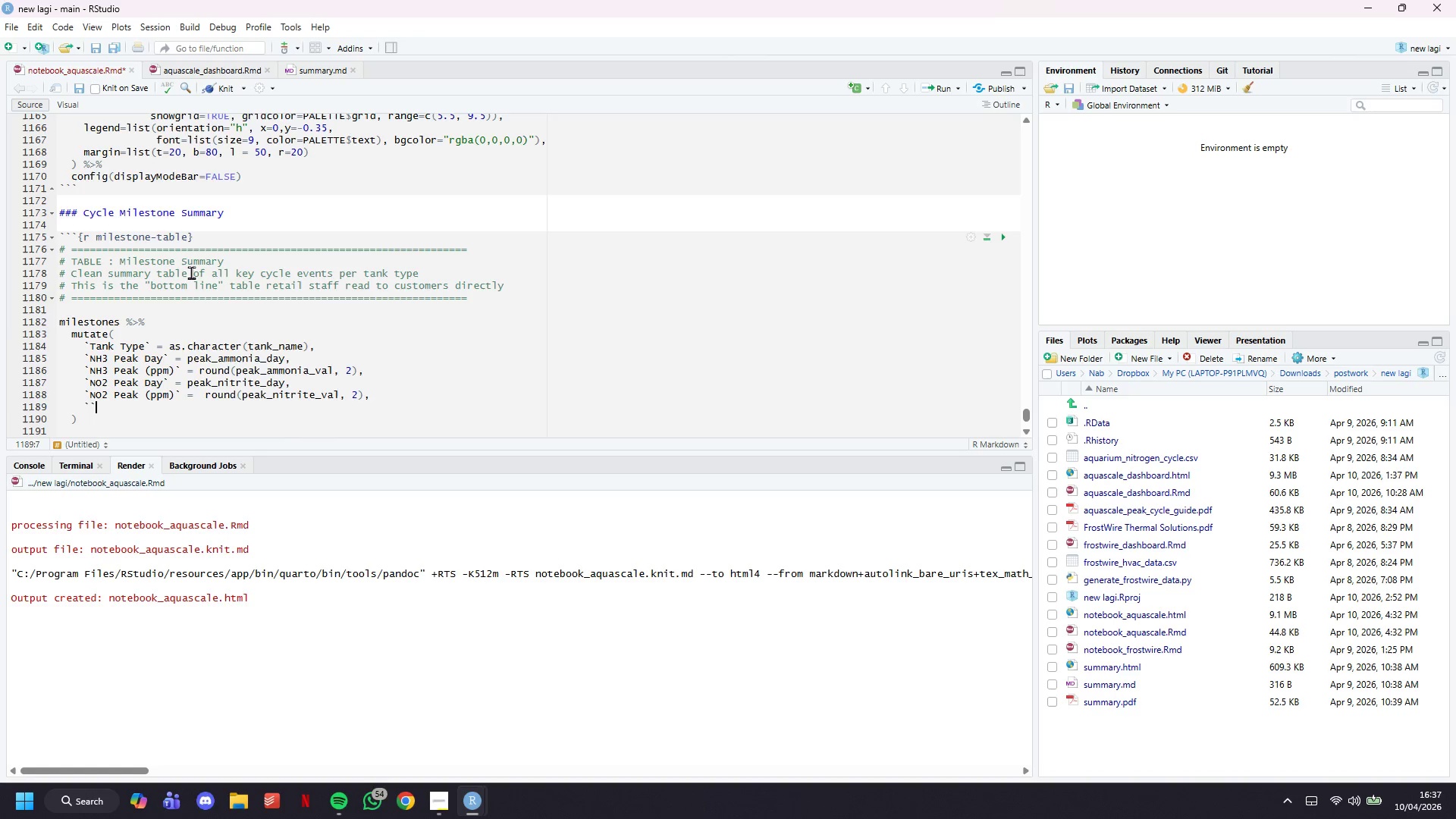 
key(ArrowLeft)
 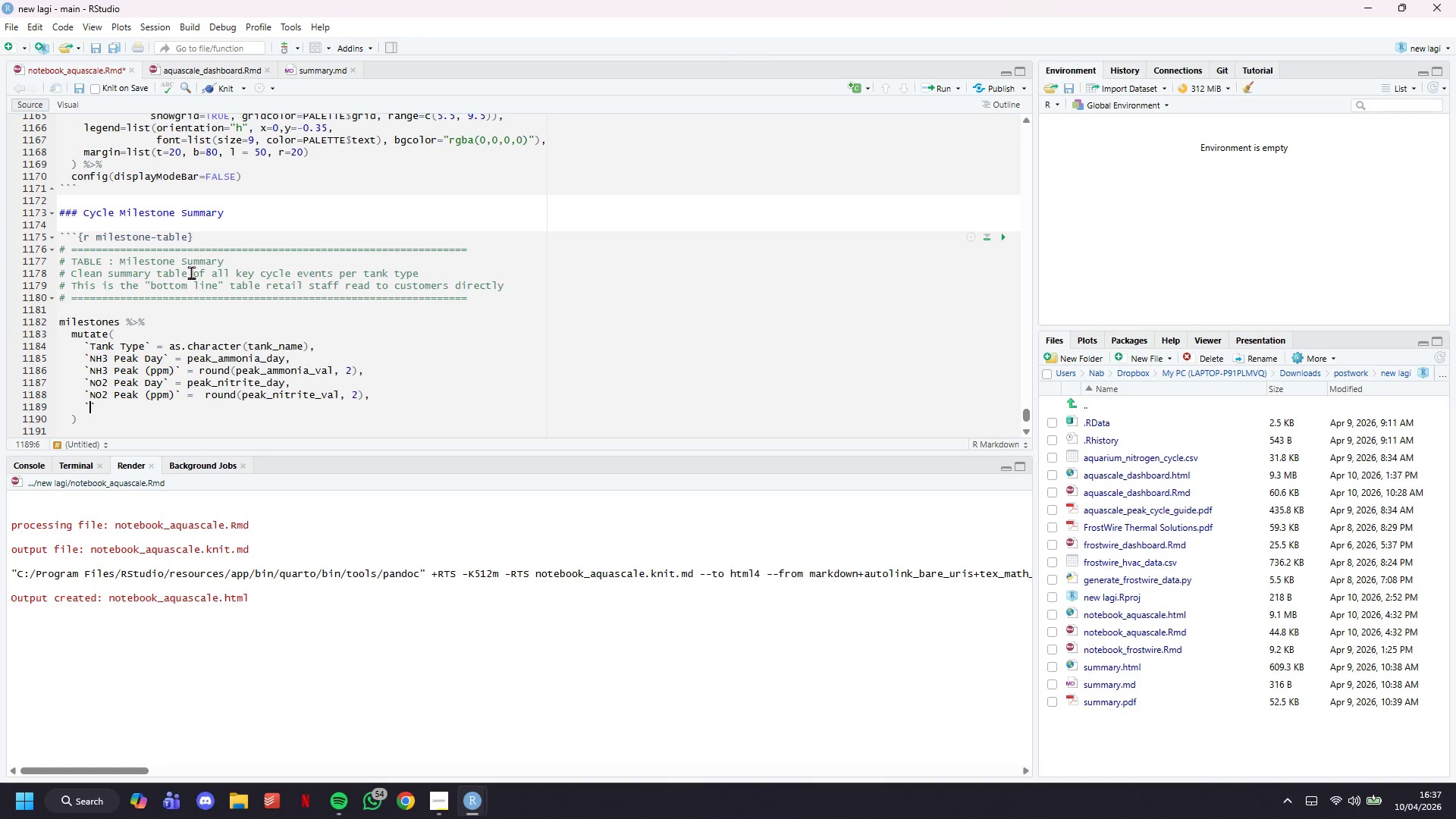 
type(First Safe Day)
 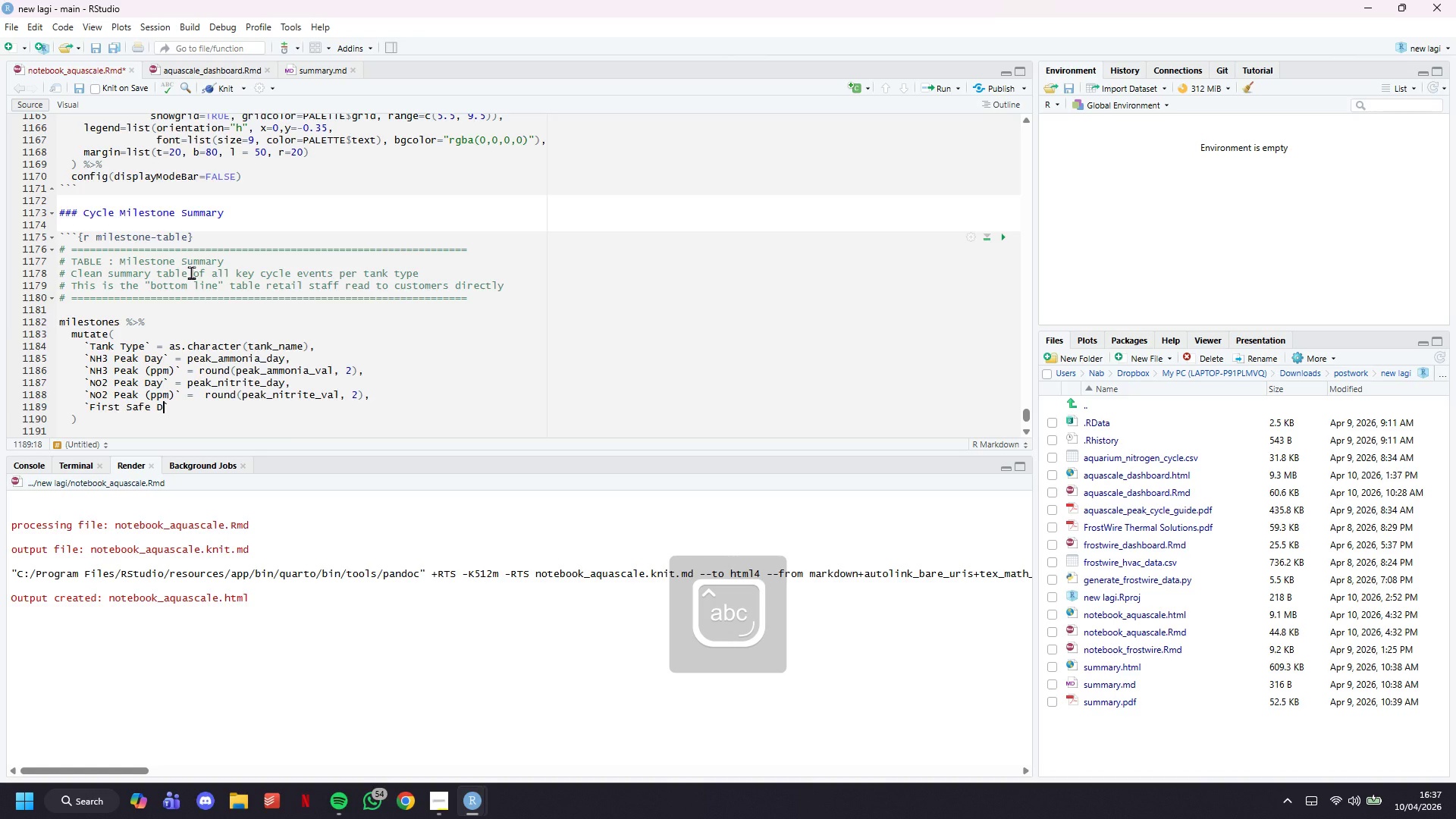 
key(ArrowRight)
 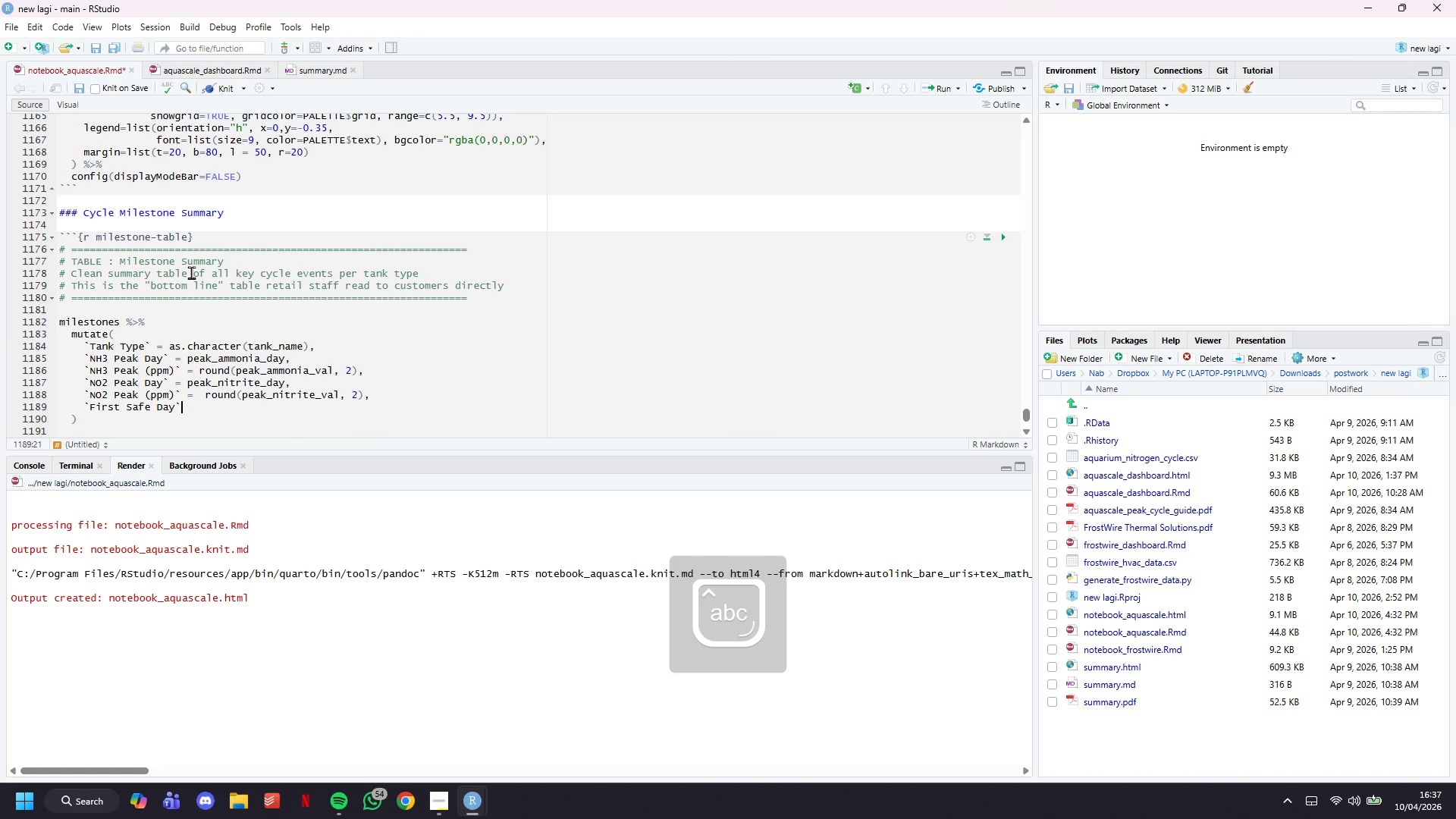 
type( = if_else(is.na(safe_day)
 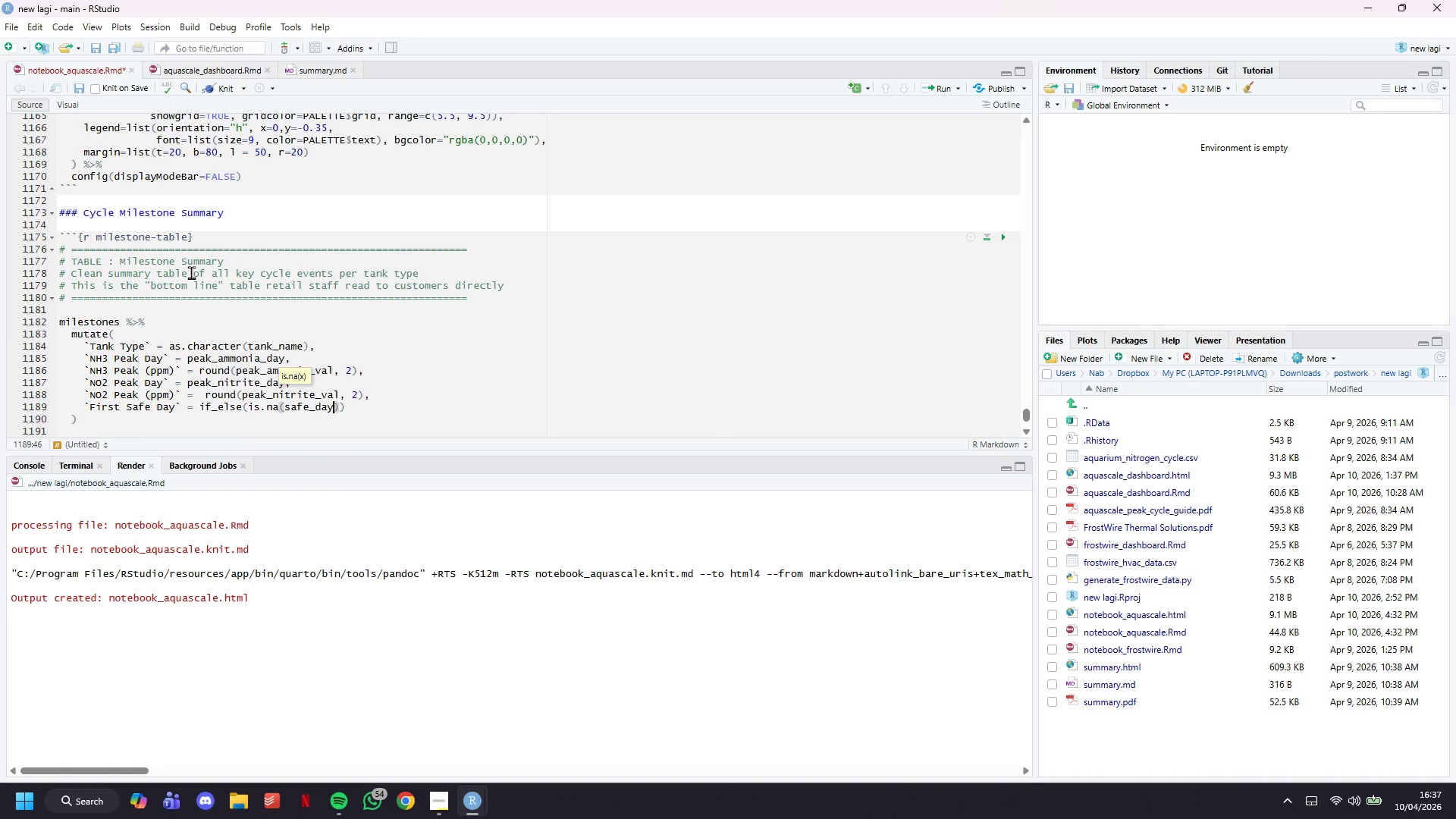 
key(ArrowRight)
 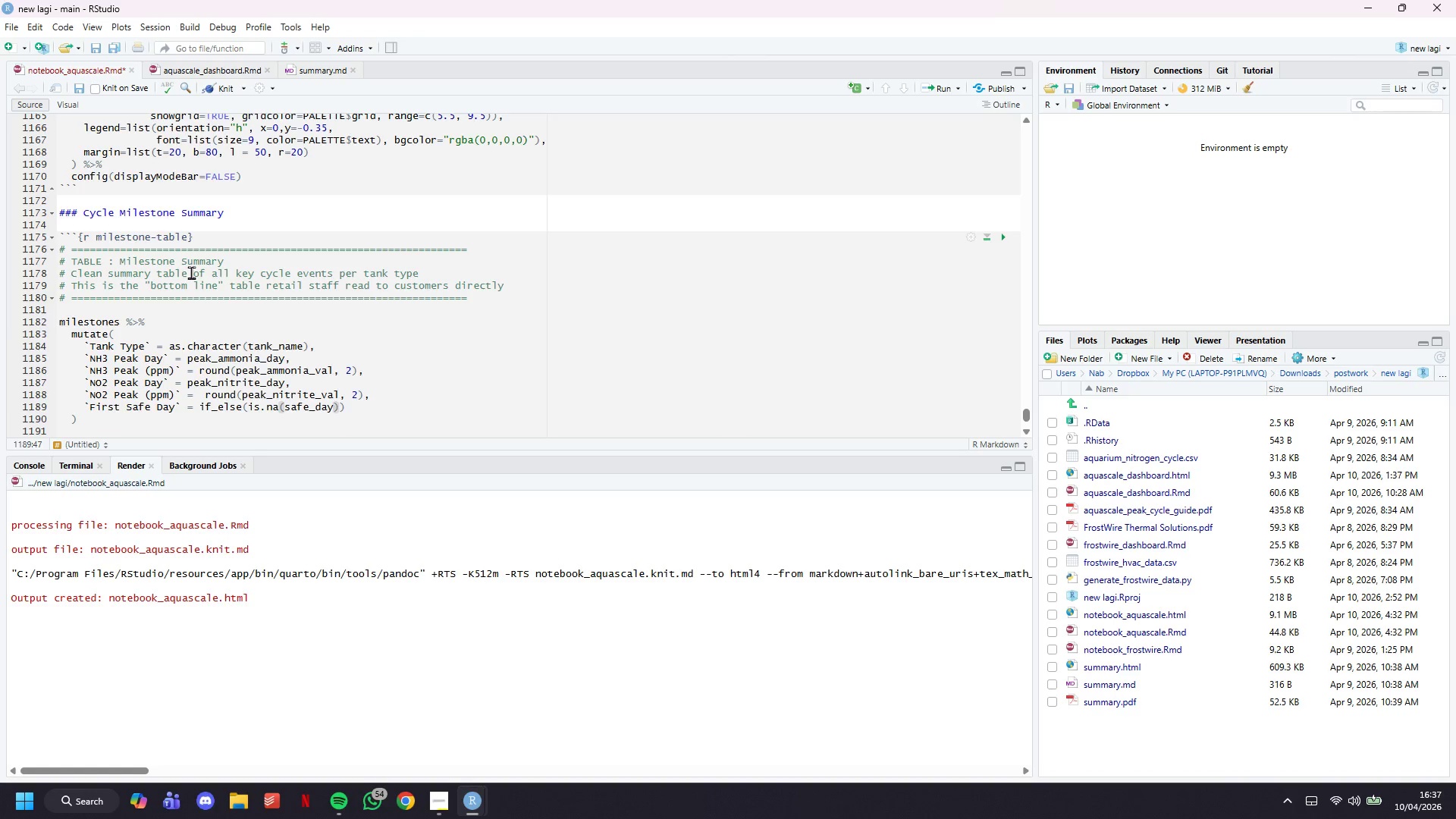 
key(Comma)
 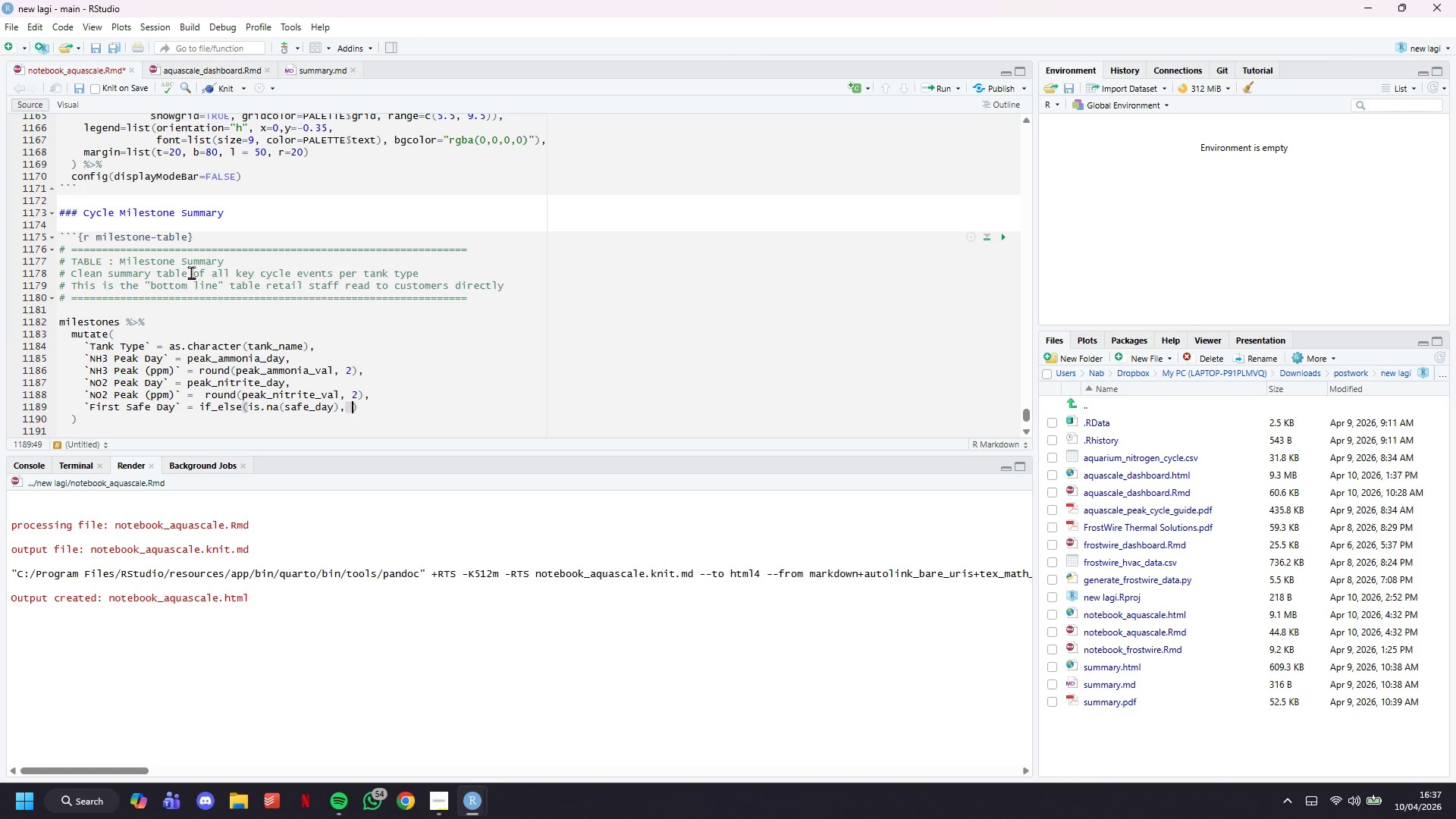 
key(Space)
 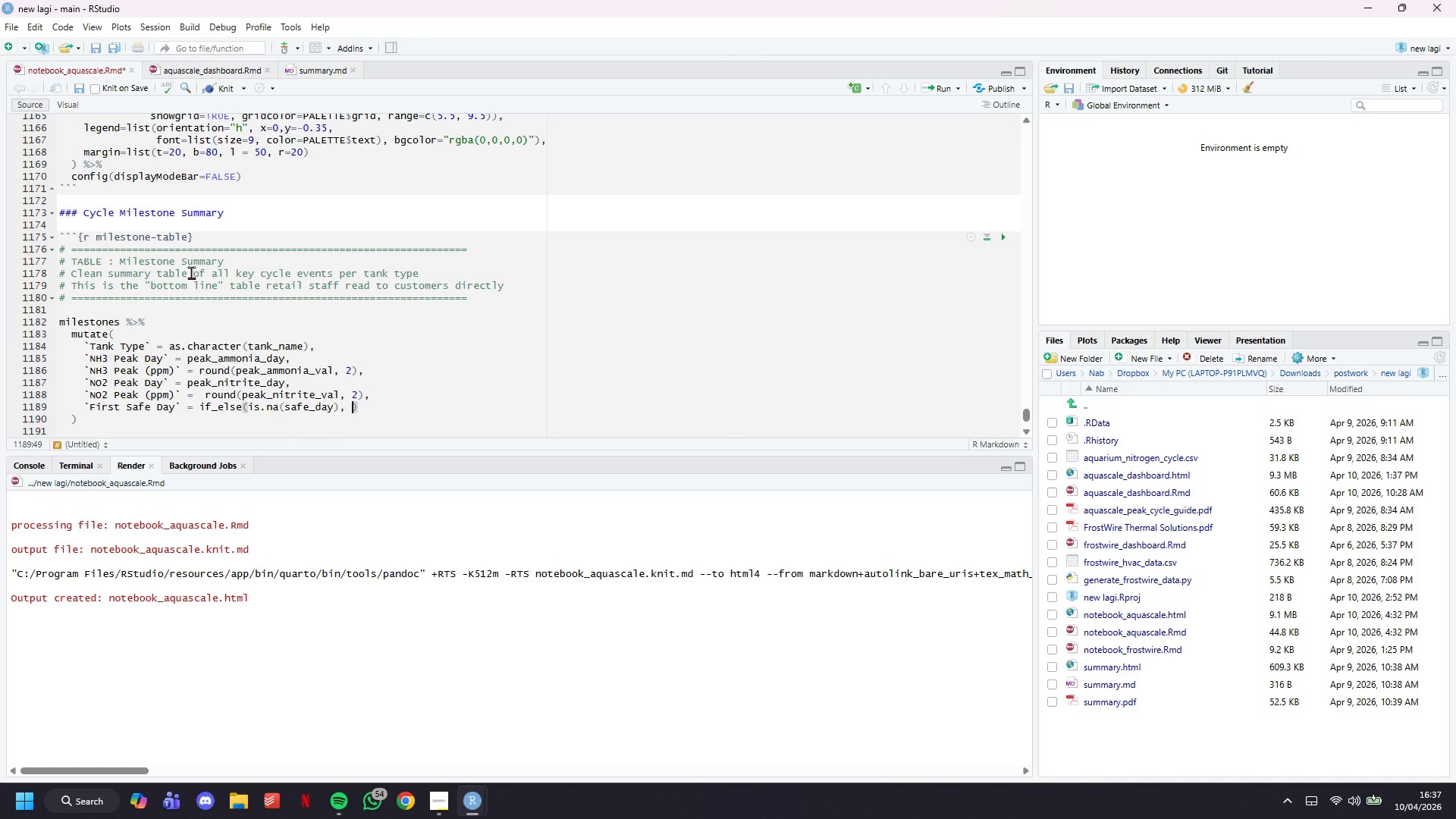 
key(Shift+Quote)
 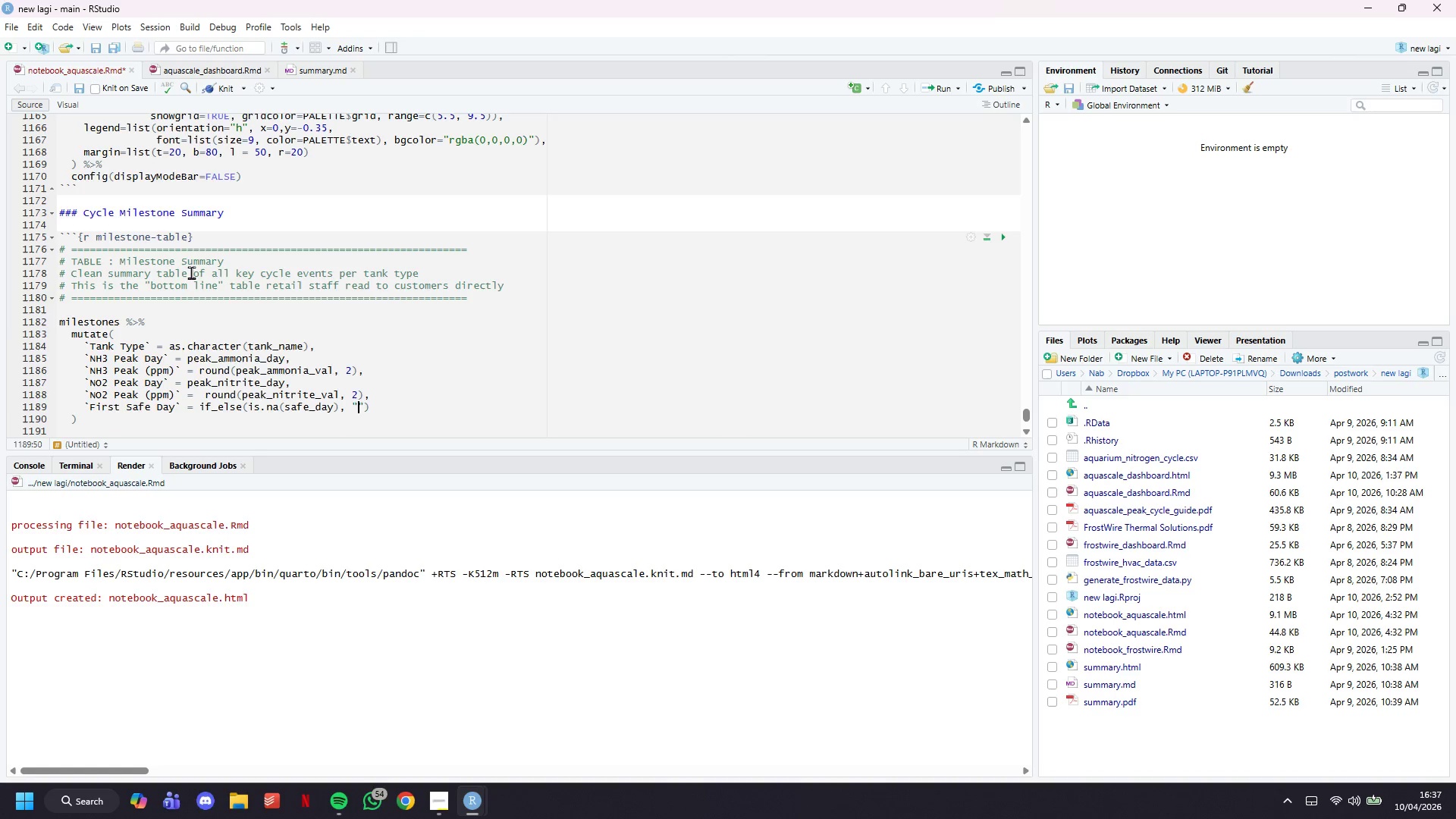 
hold_key(key=ShiftLeft, duration=0.73)
 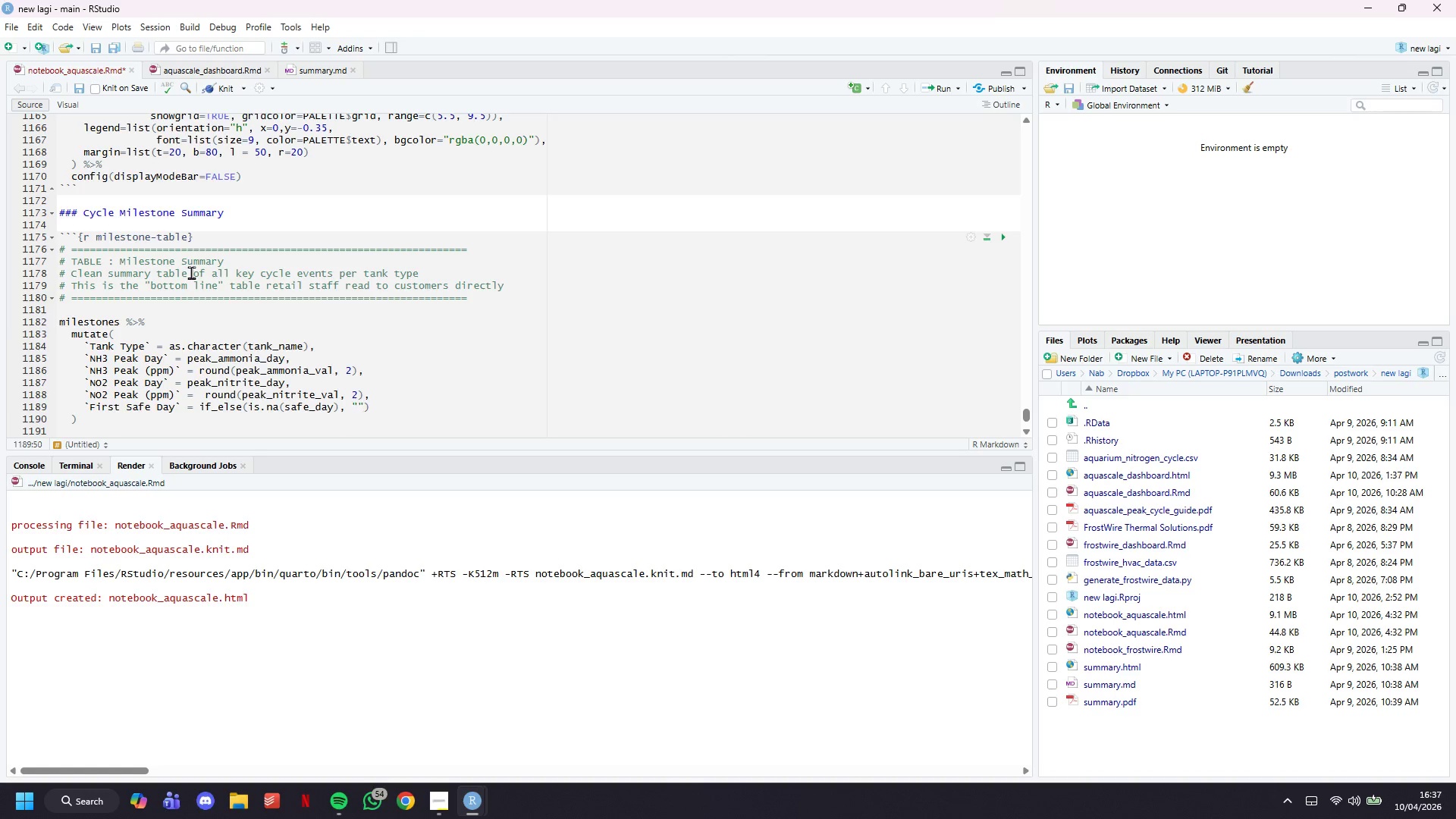 
key(Minus)
 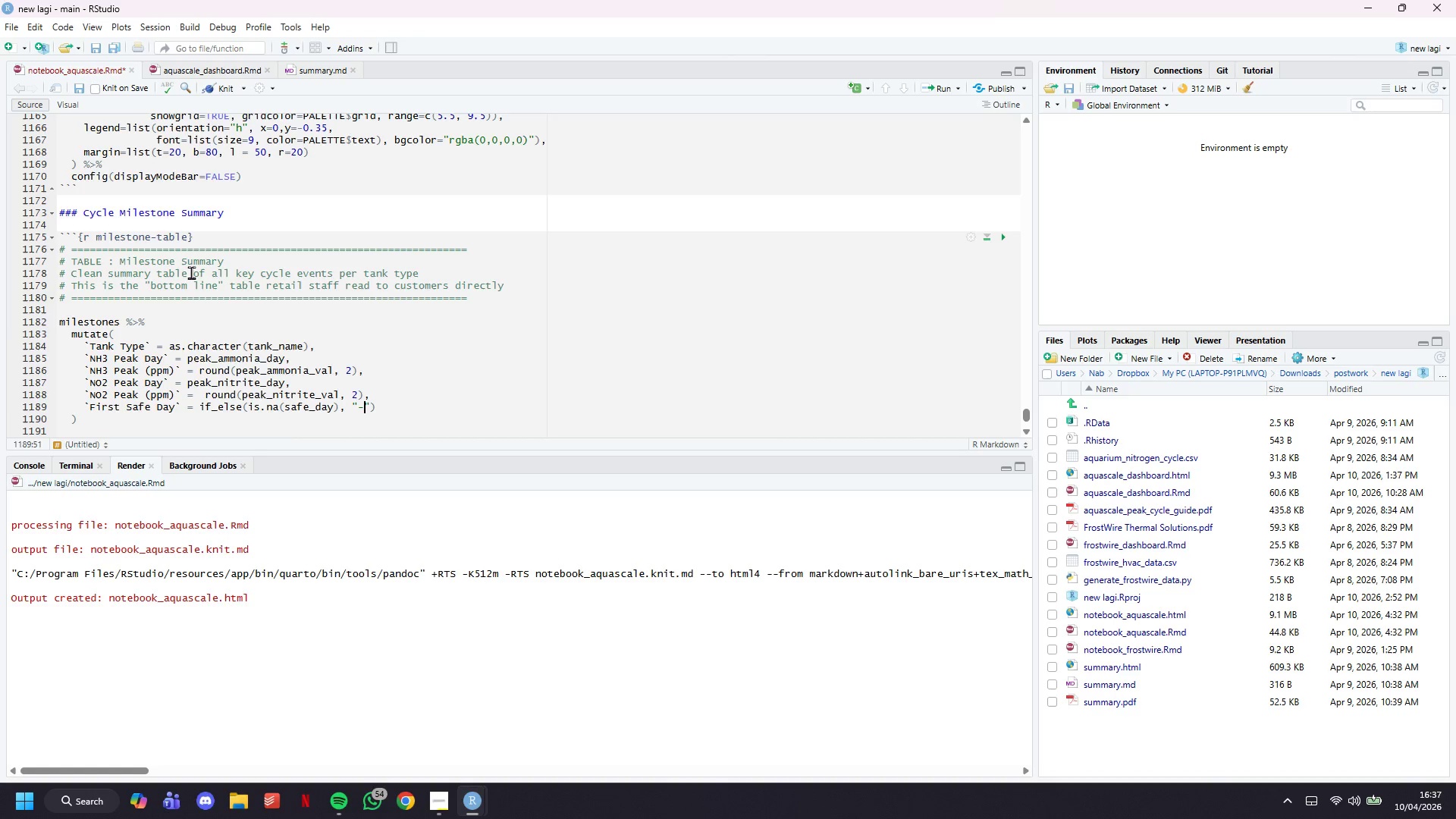 
key(ArrowRight)
 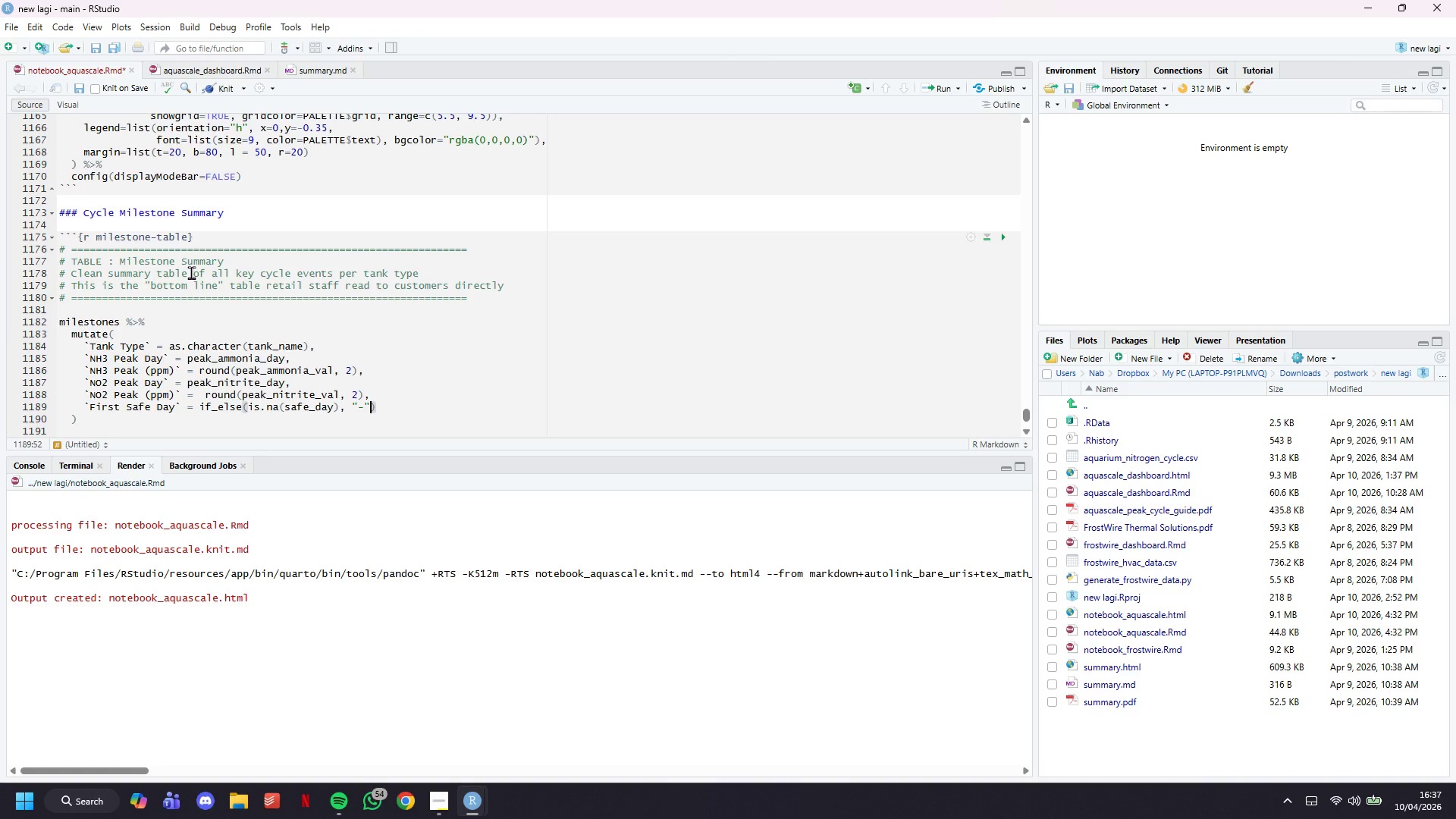 
type(, paste0("Day )
 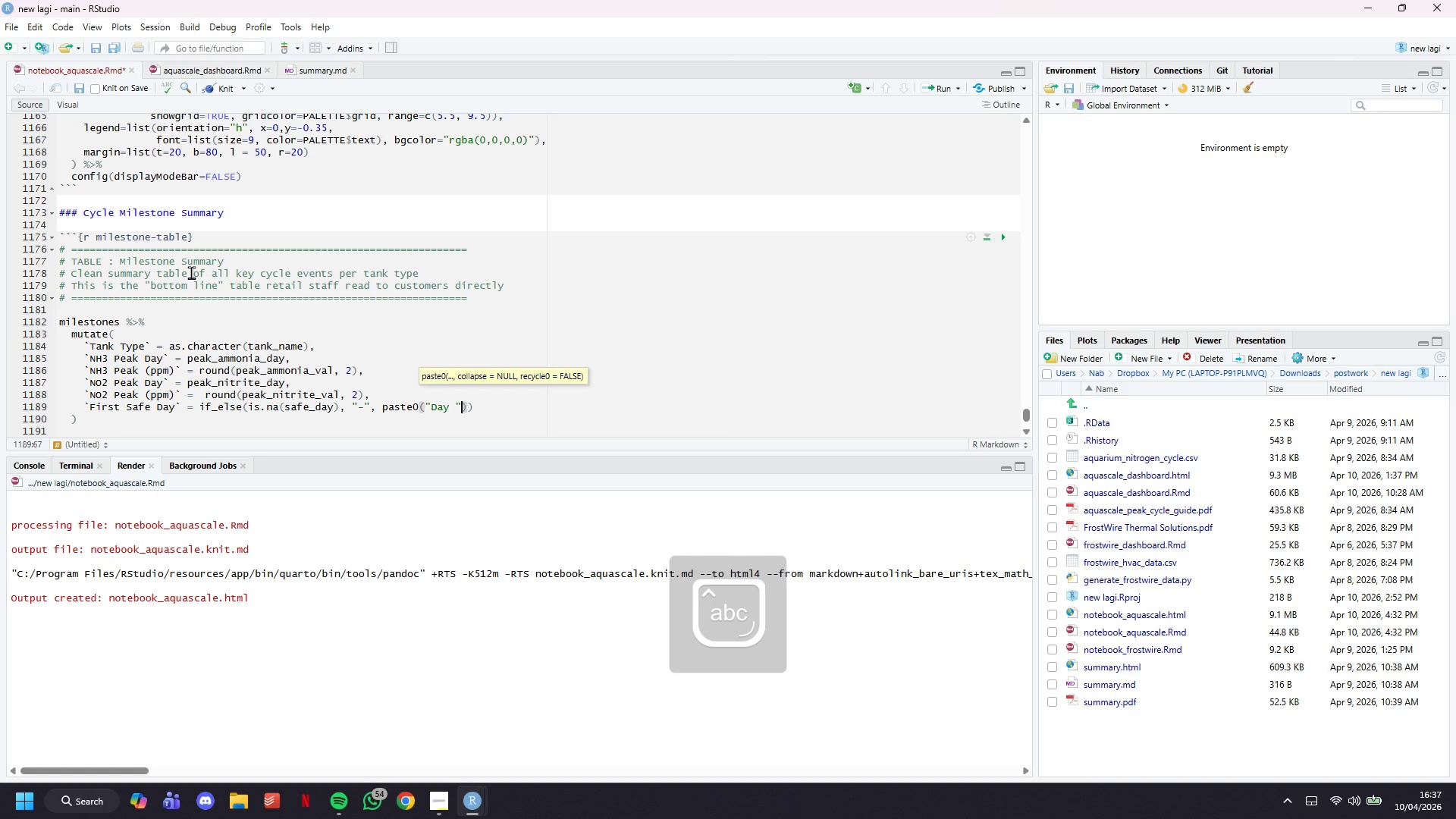 
 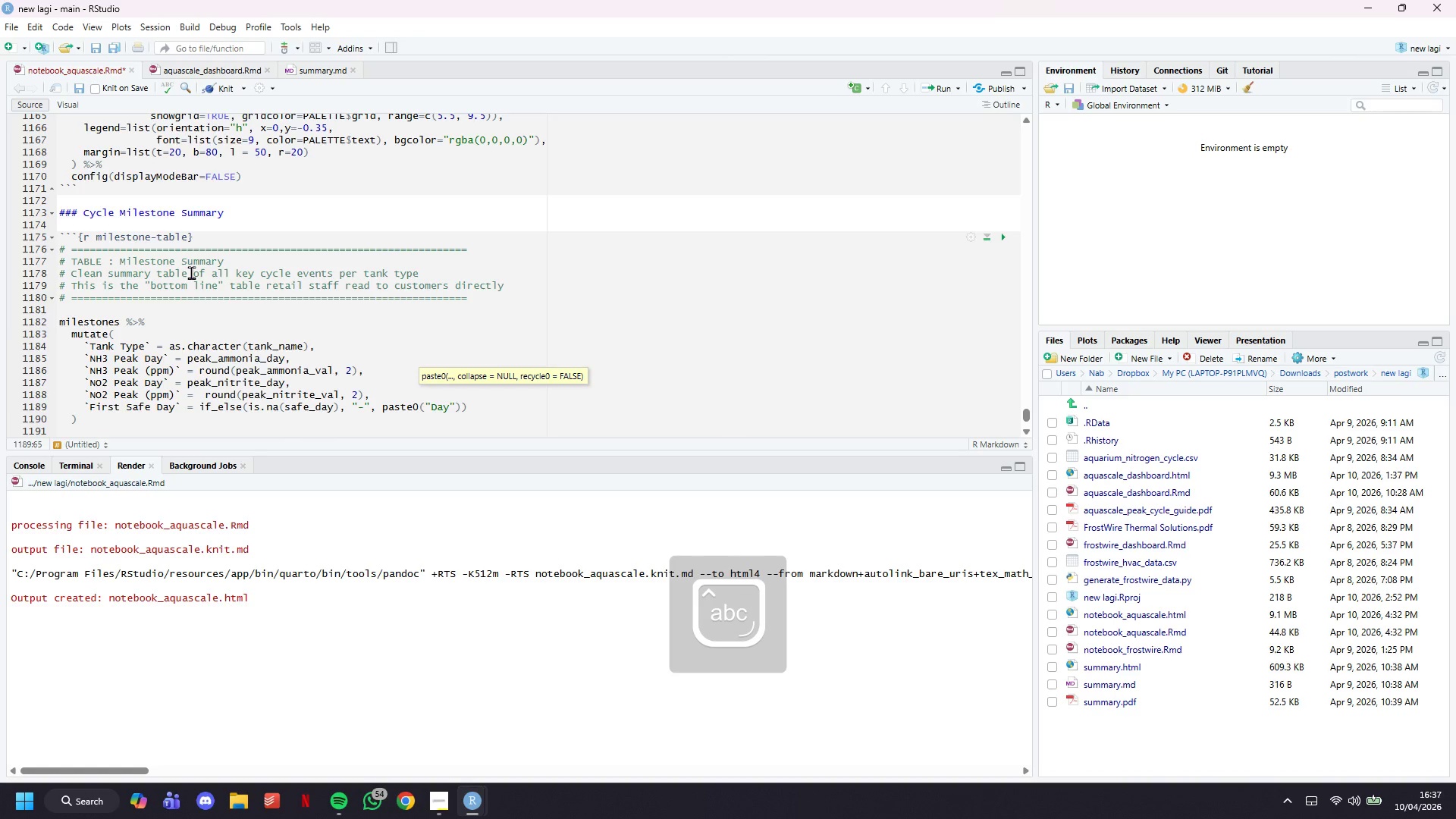 
key(ArrowRight)
 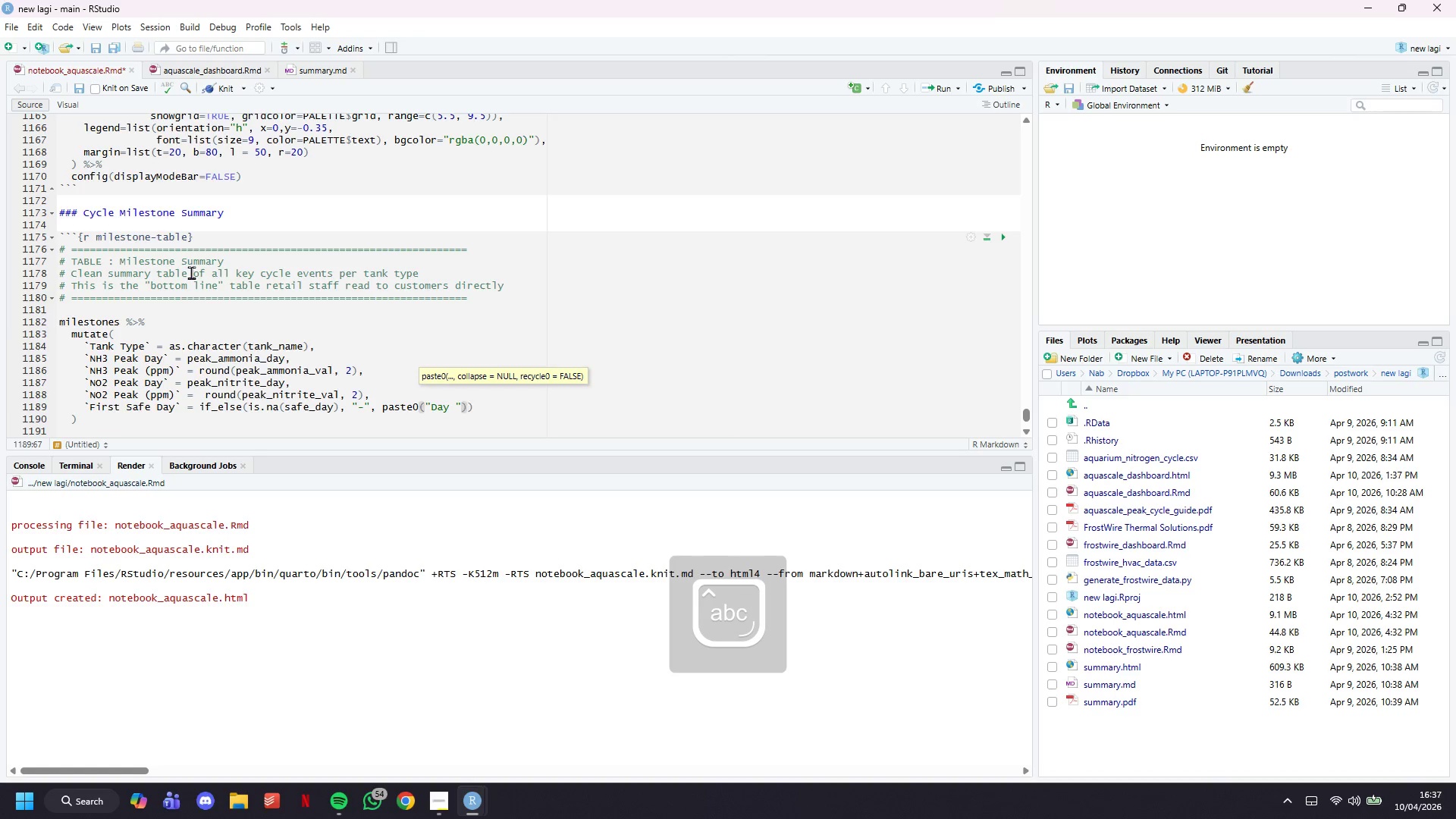 
type(, safe_day)
 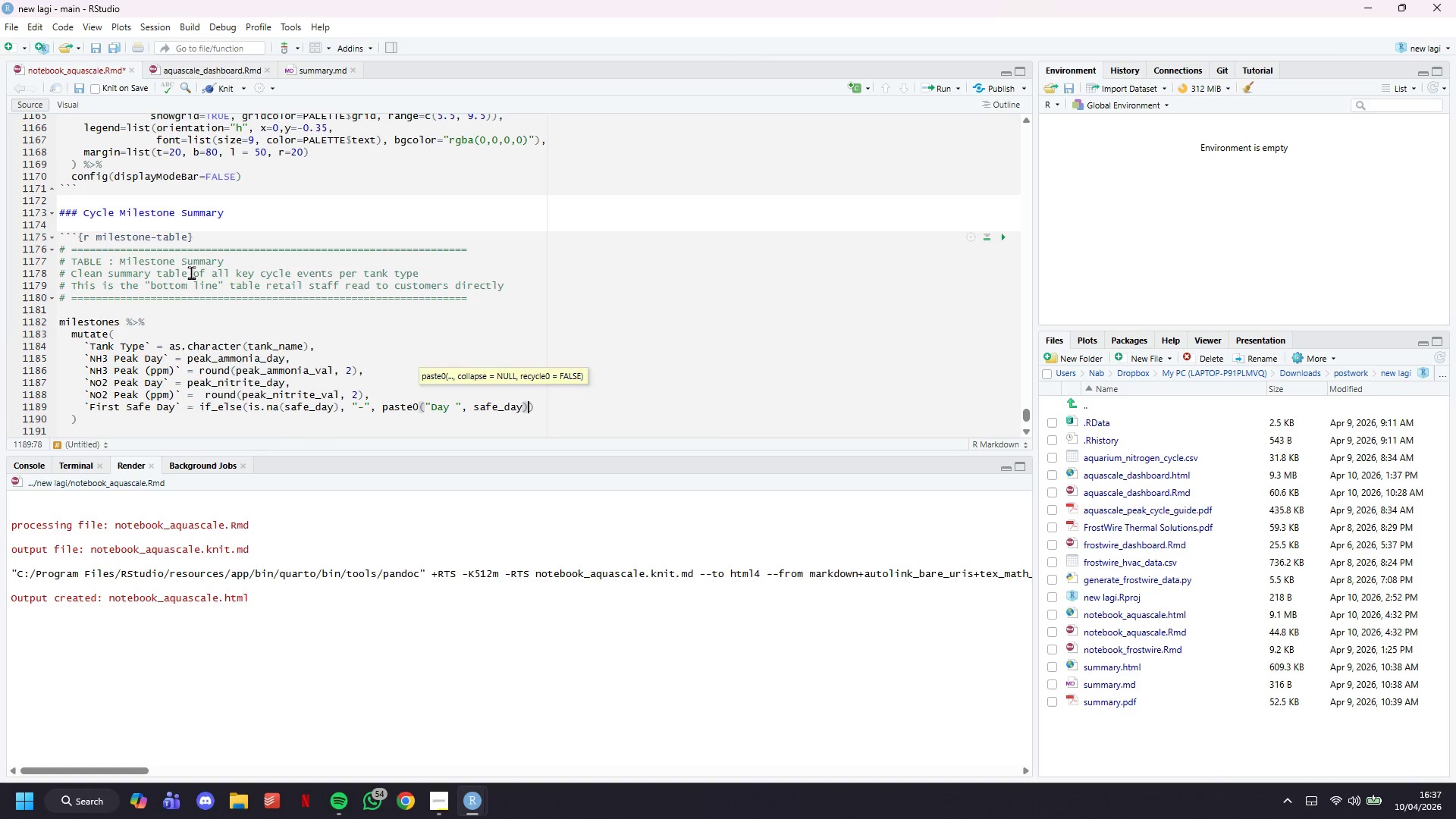 
 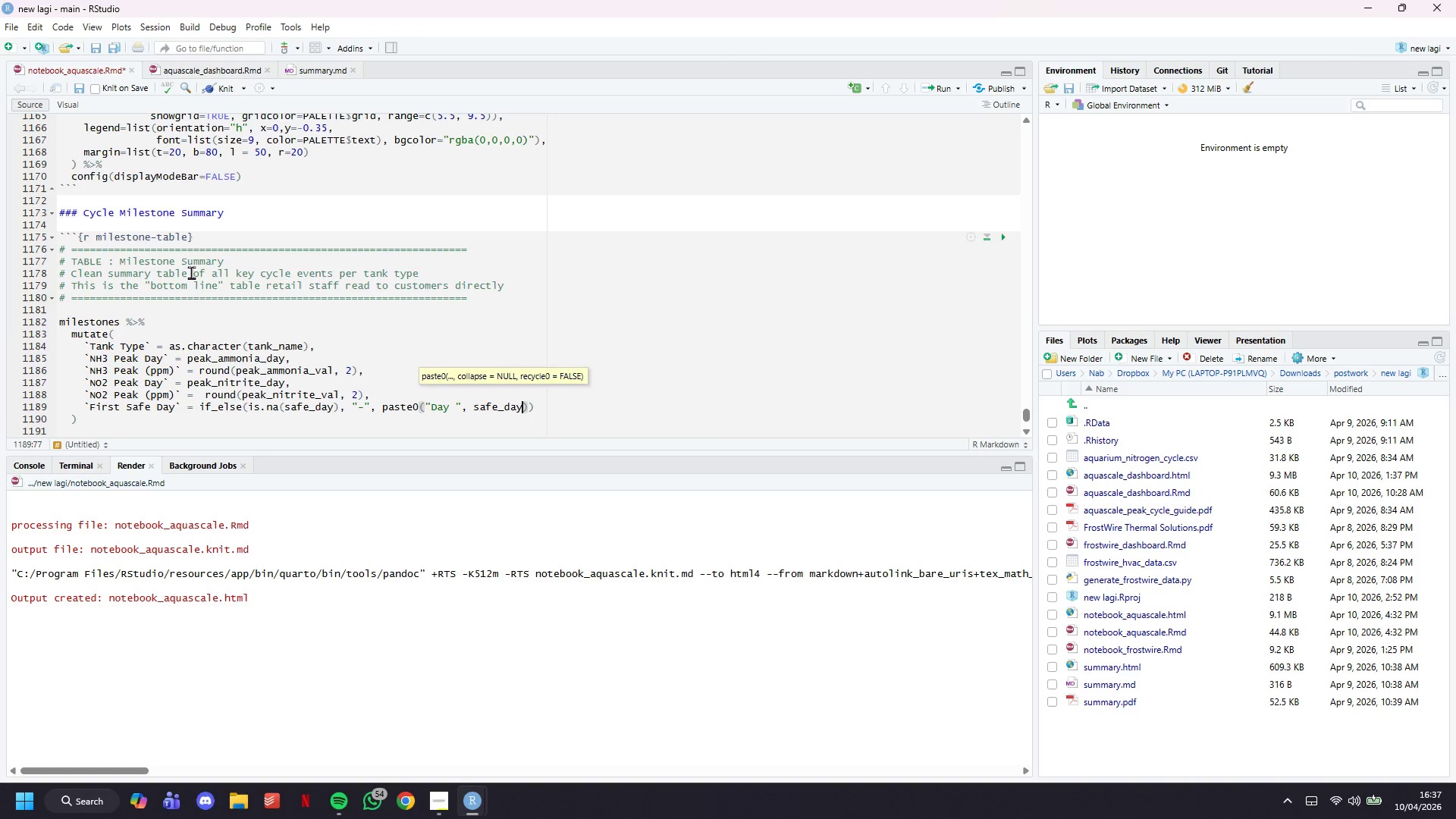 
key(ArrowRight)
 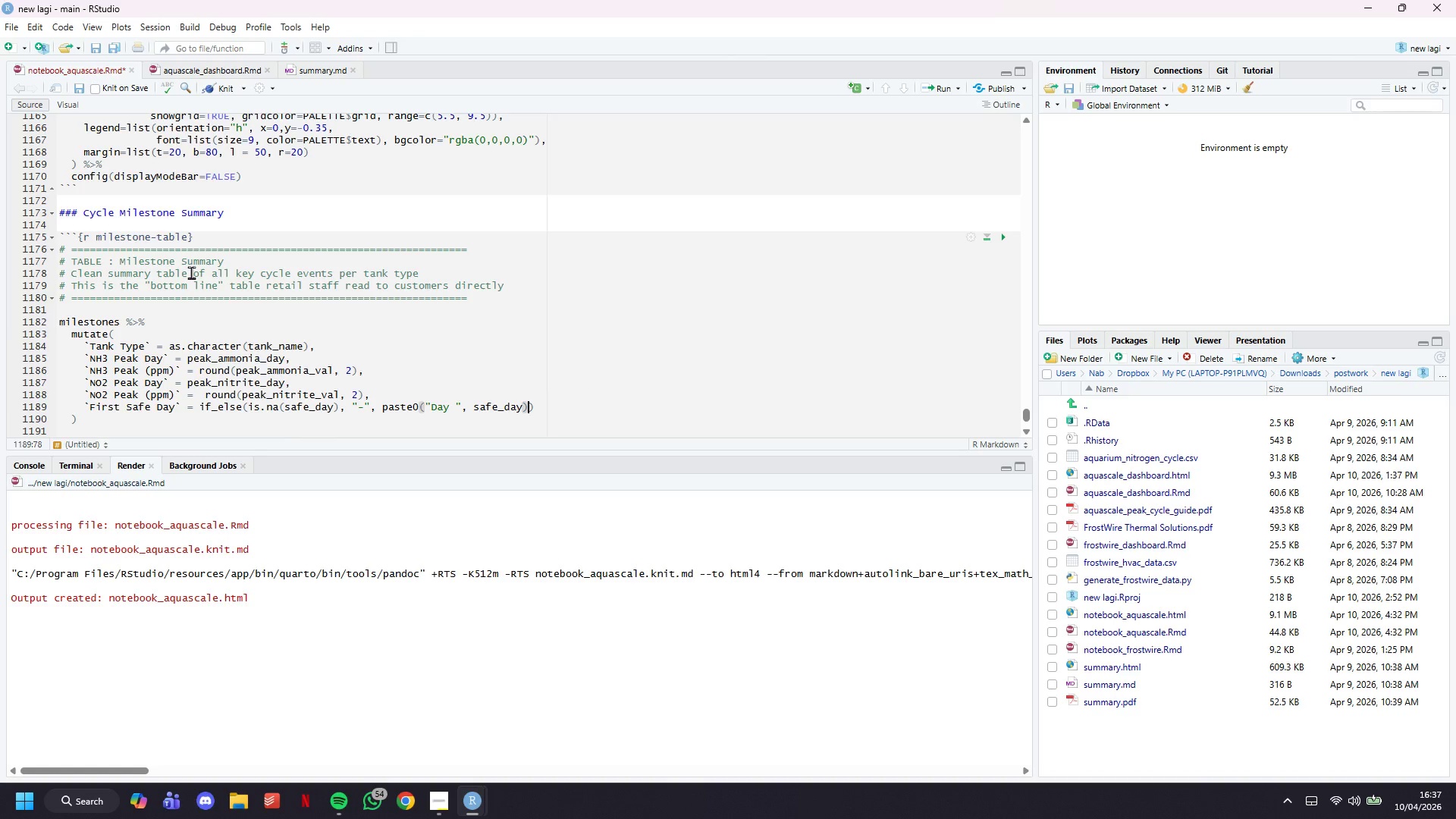 
key(ArrowRight)
 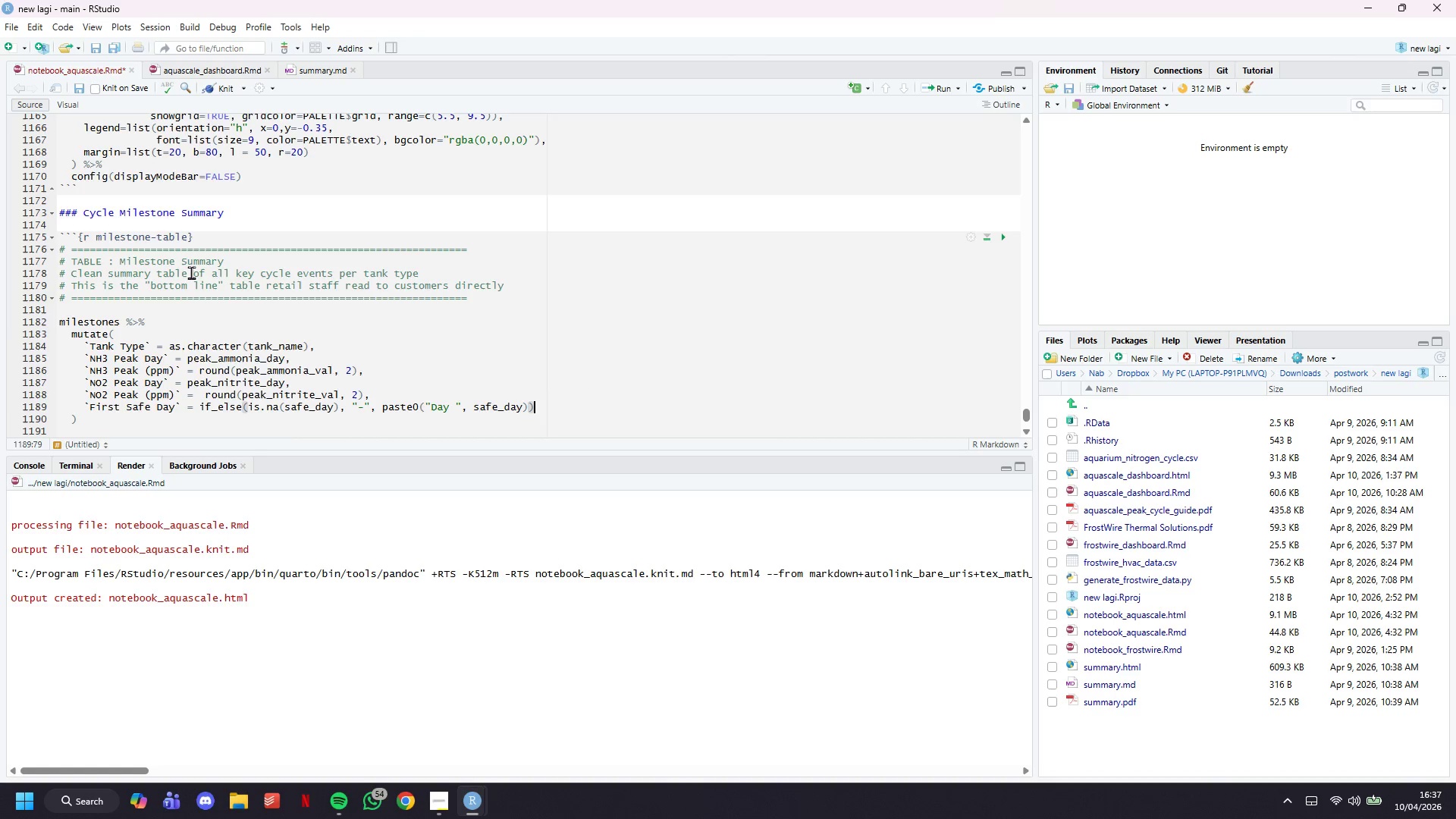 
key(Comma)
 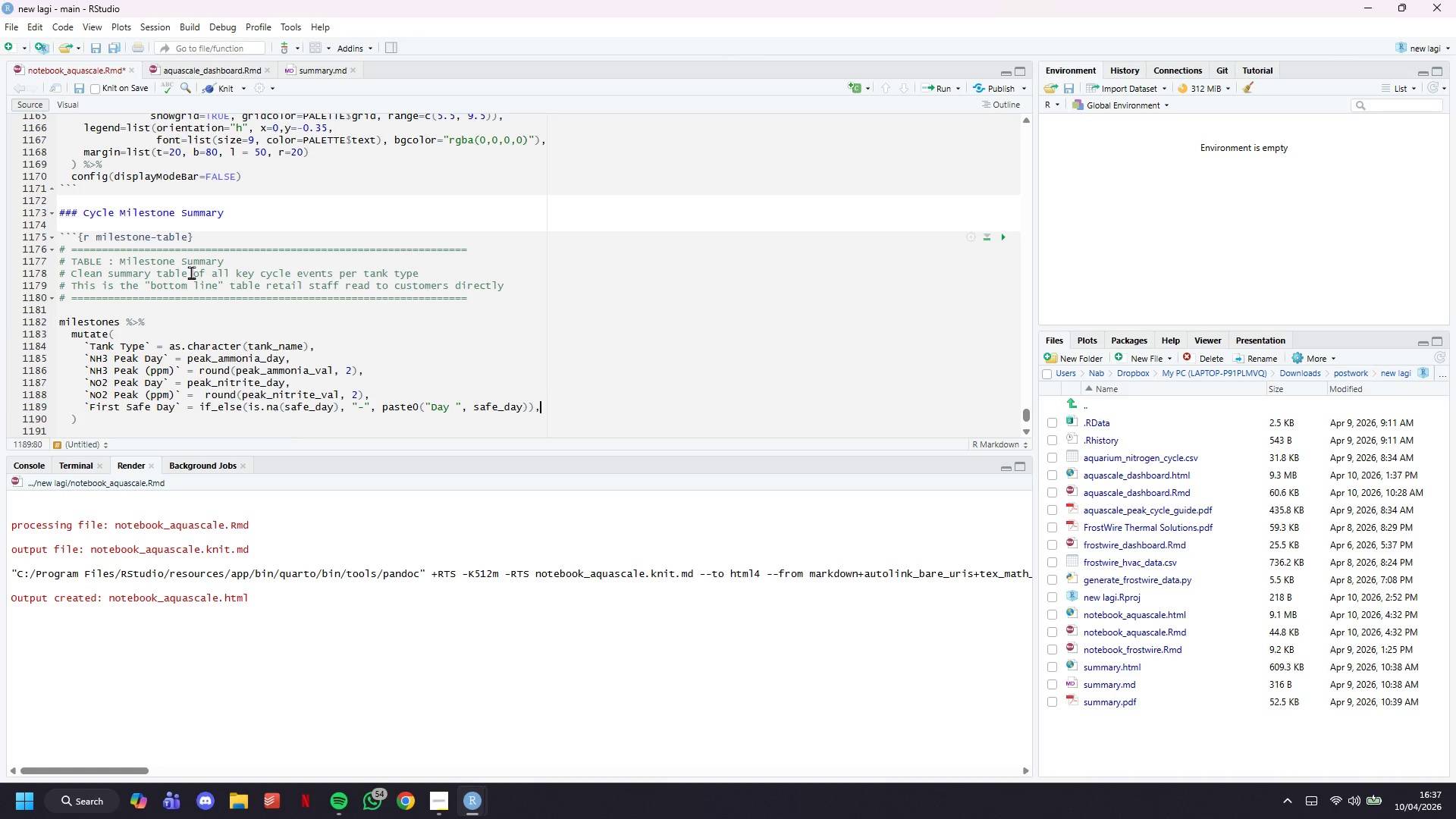 
key(Enter)
 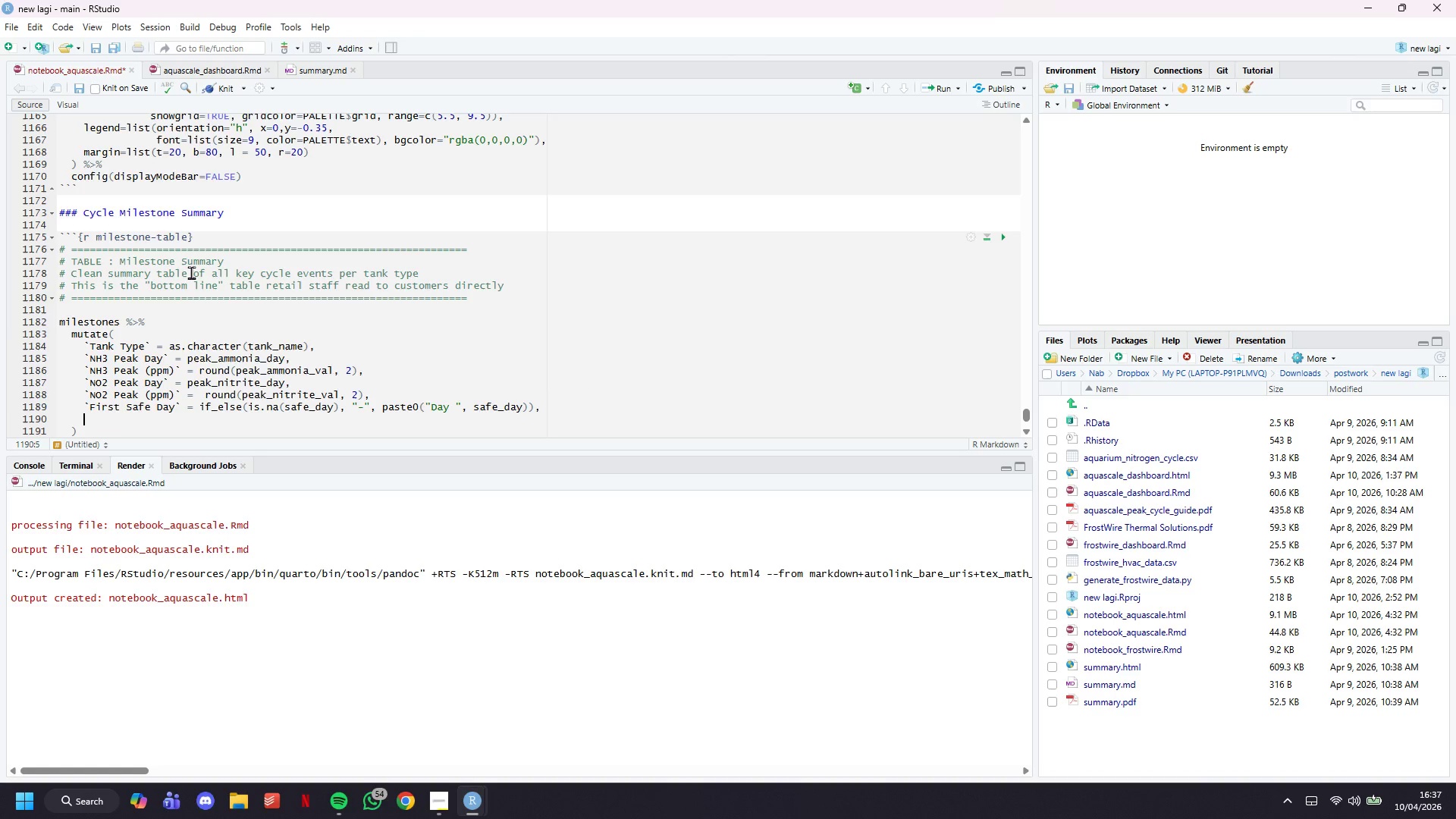 
key(Backquote)
 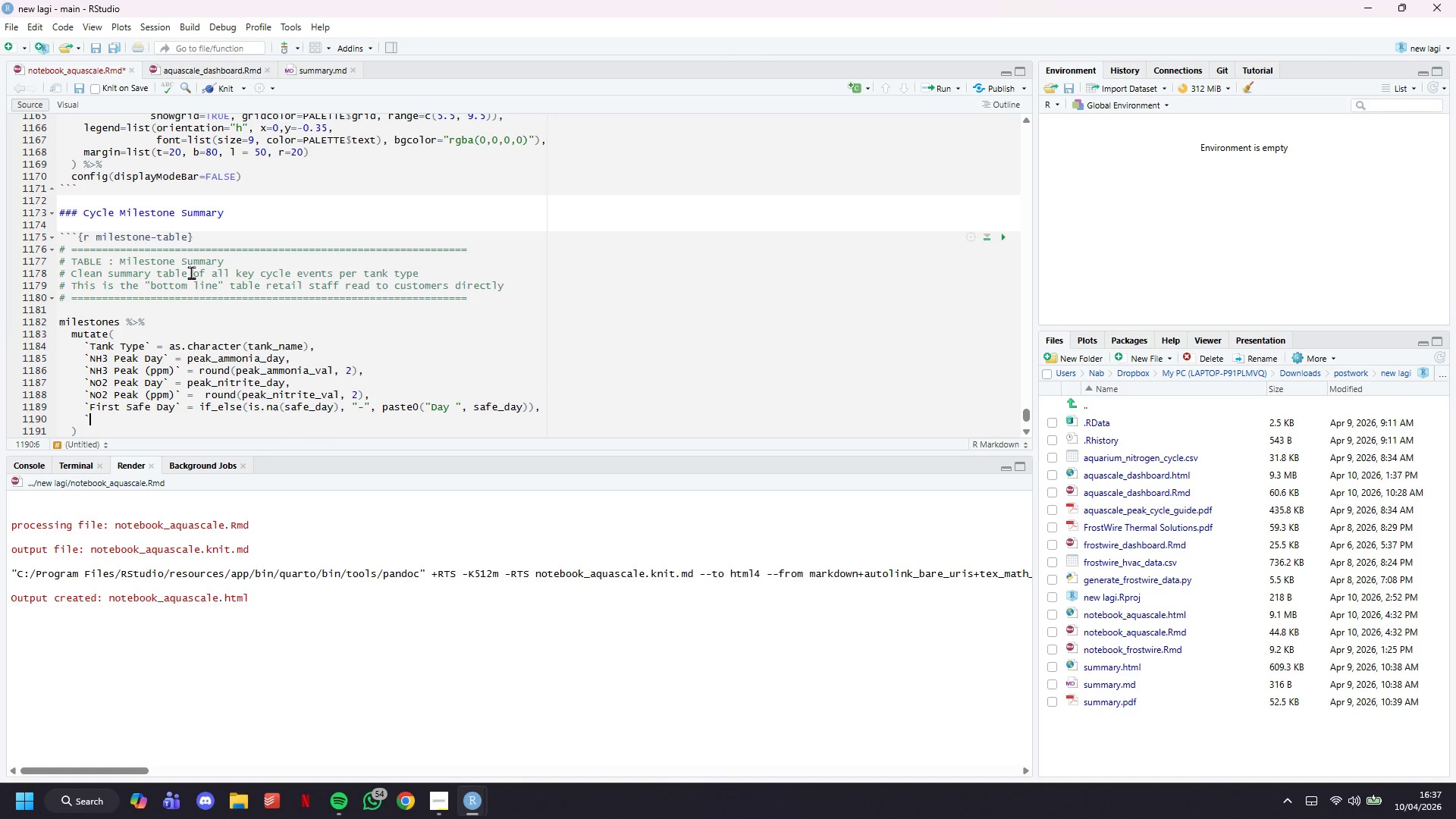 
key(Backquote)
 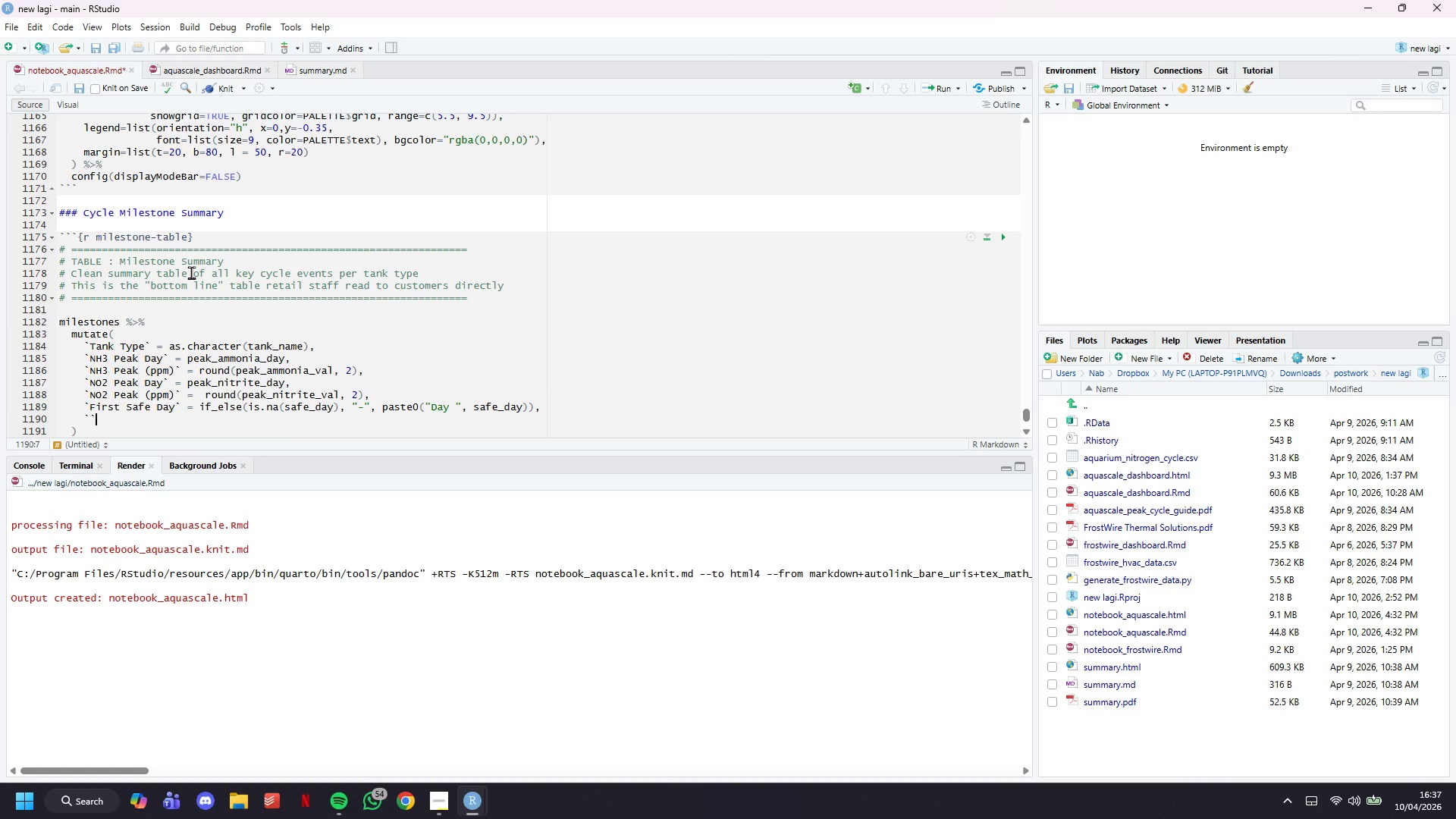 
key(ArrowLeft)
 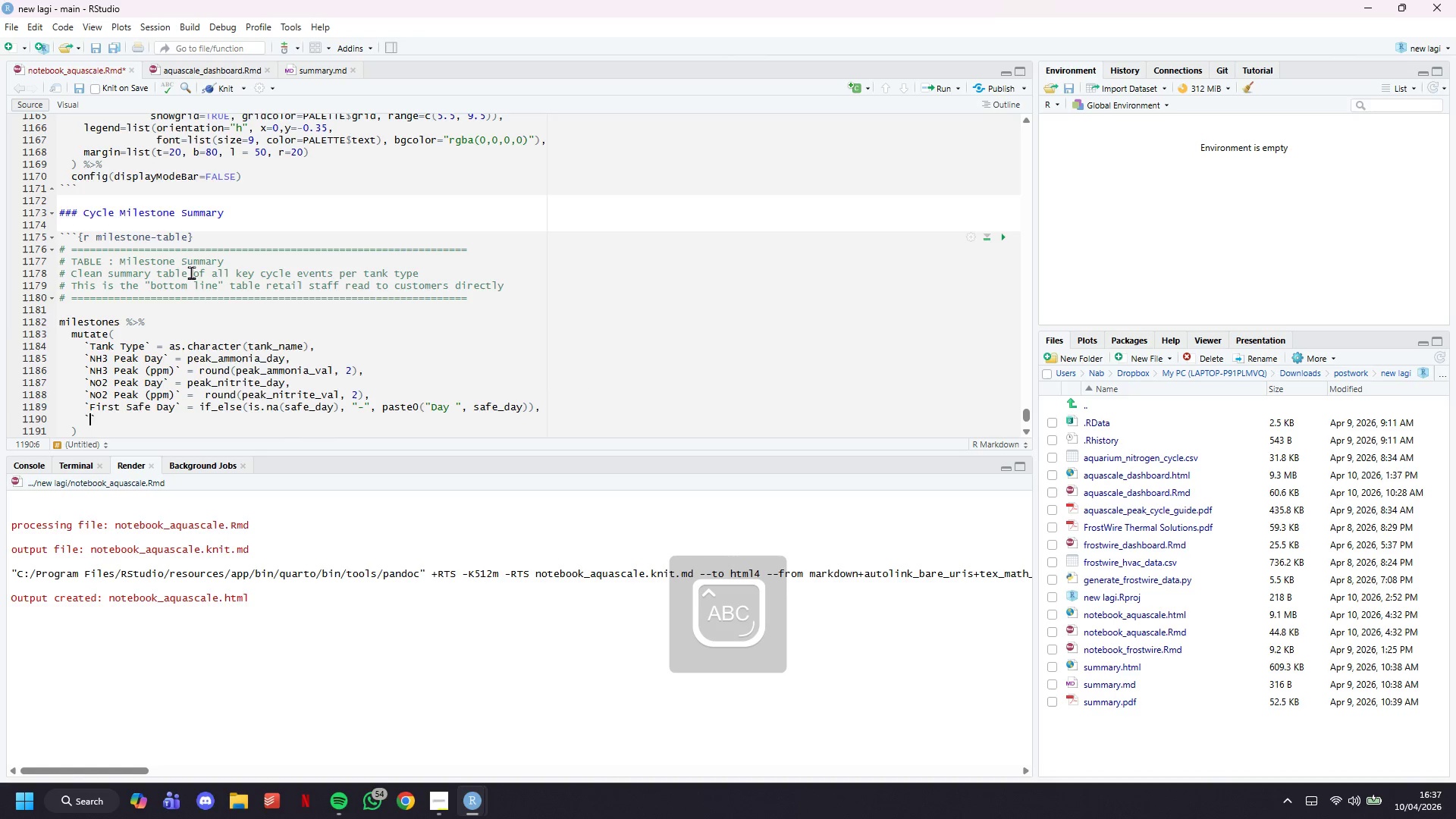 
type(Final NO3 (pp,)
key(Backspace)
type(m))
 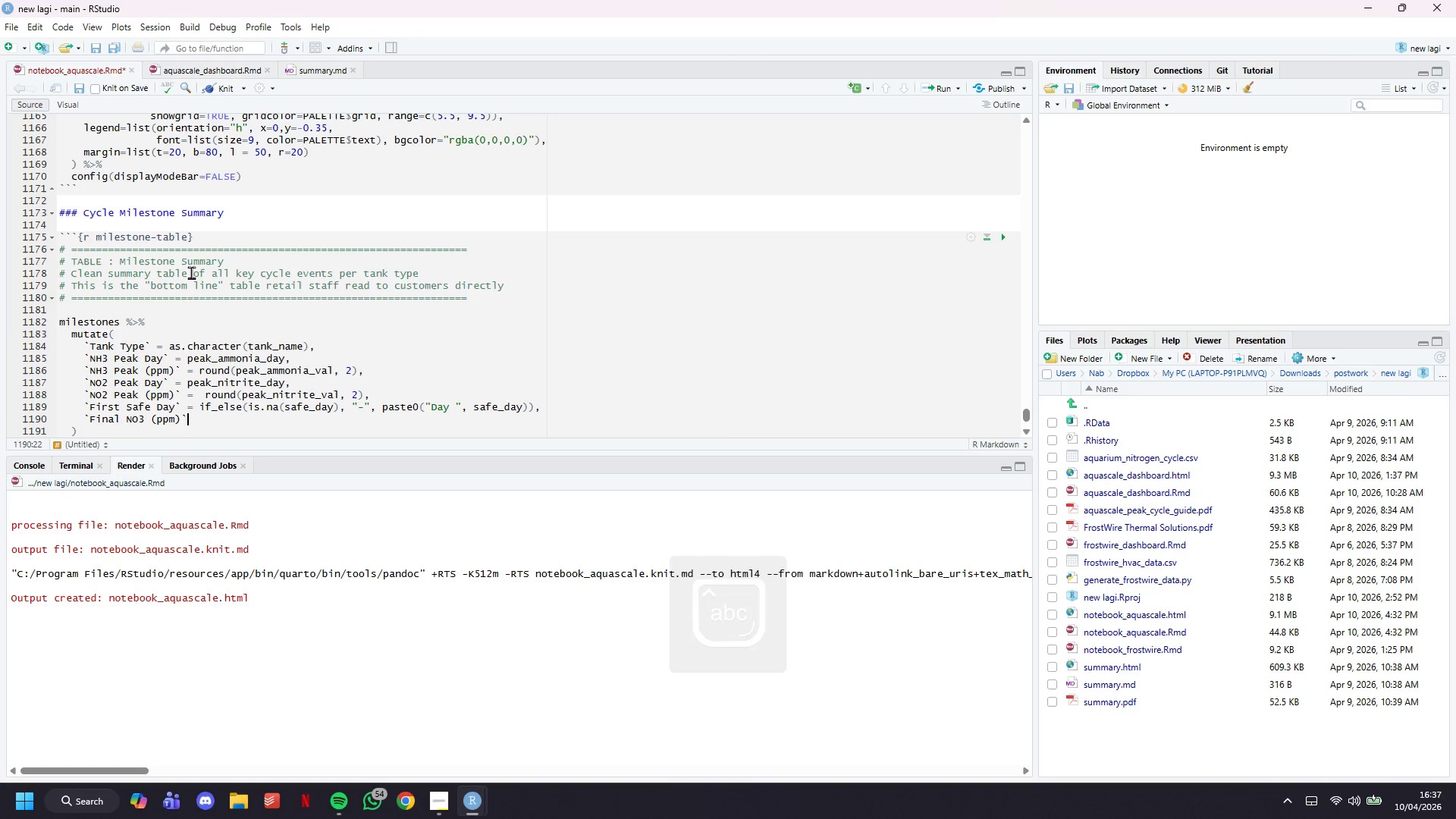 
 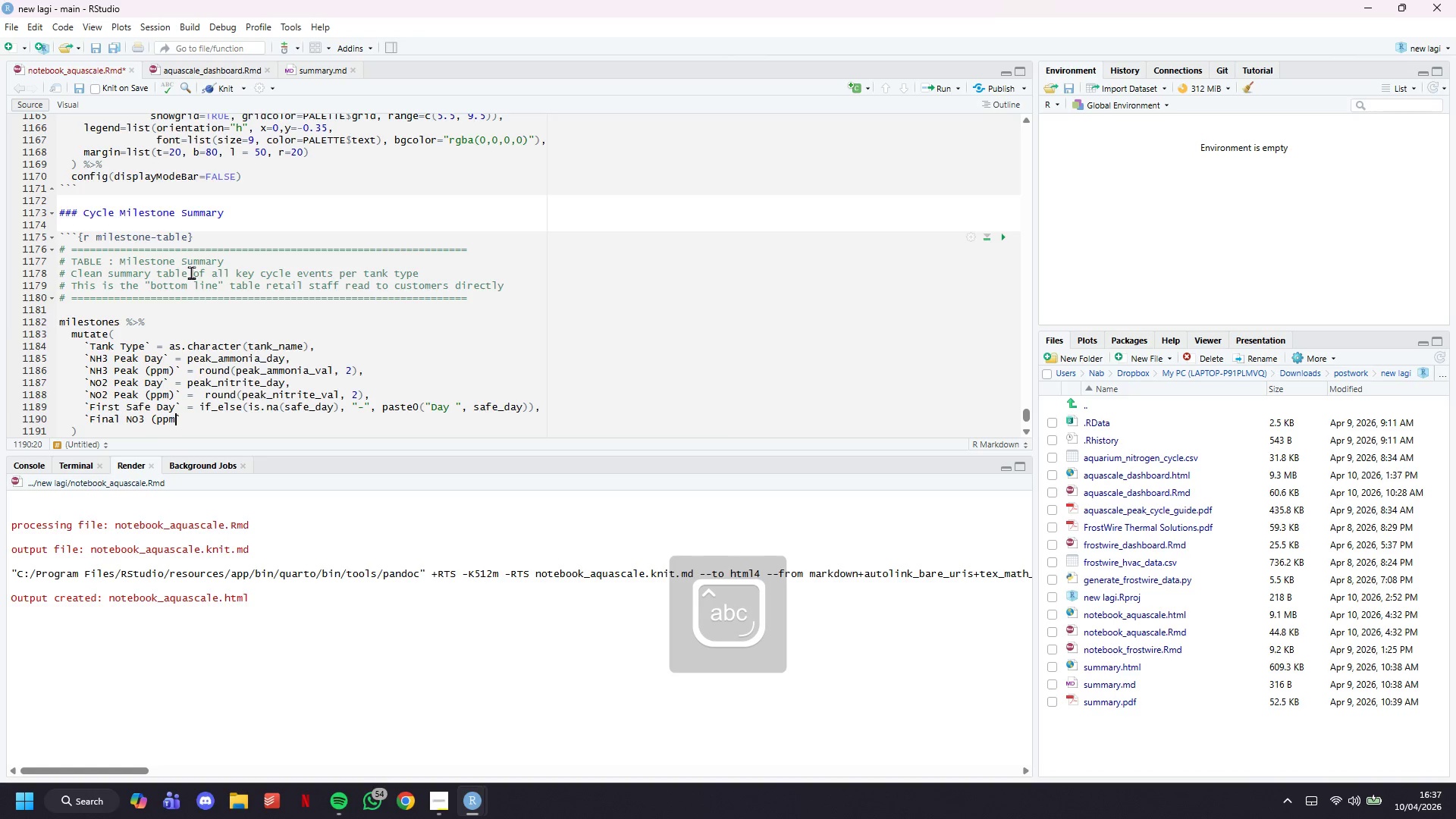 
key(ArrowRight)
 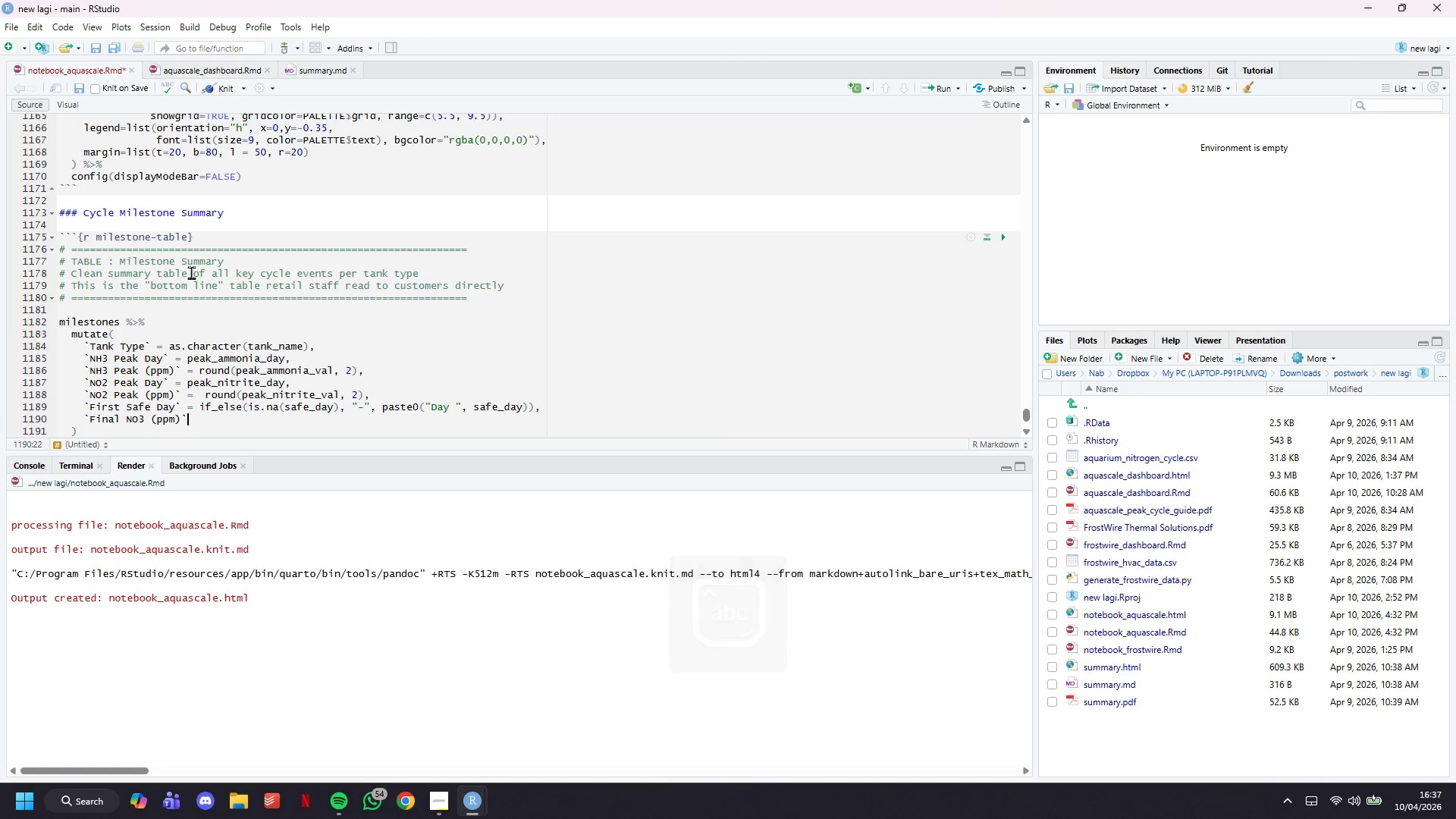 
type( = round()
 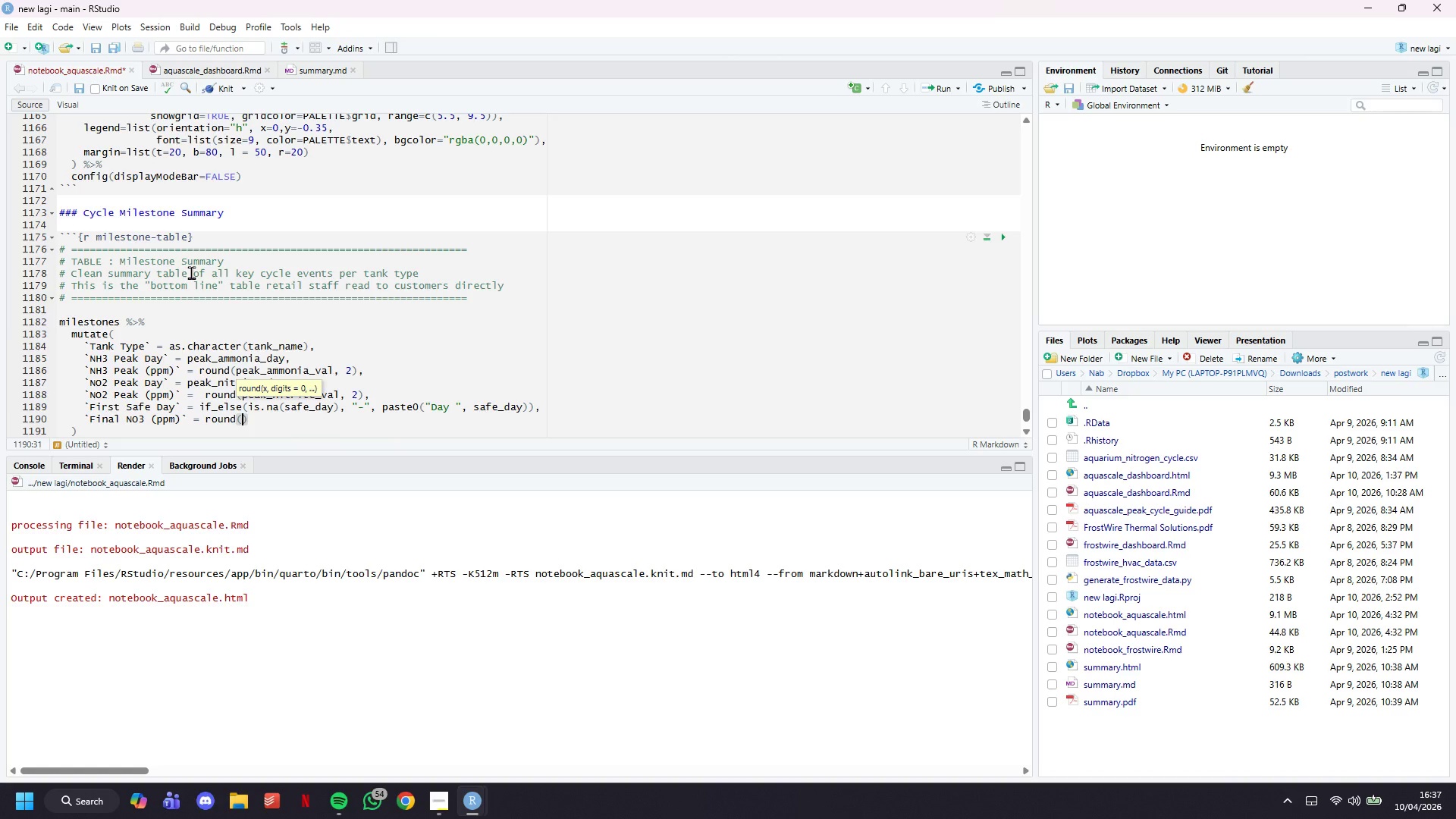 
type(final_)
 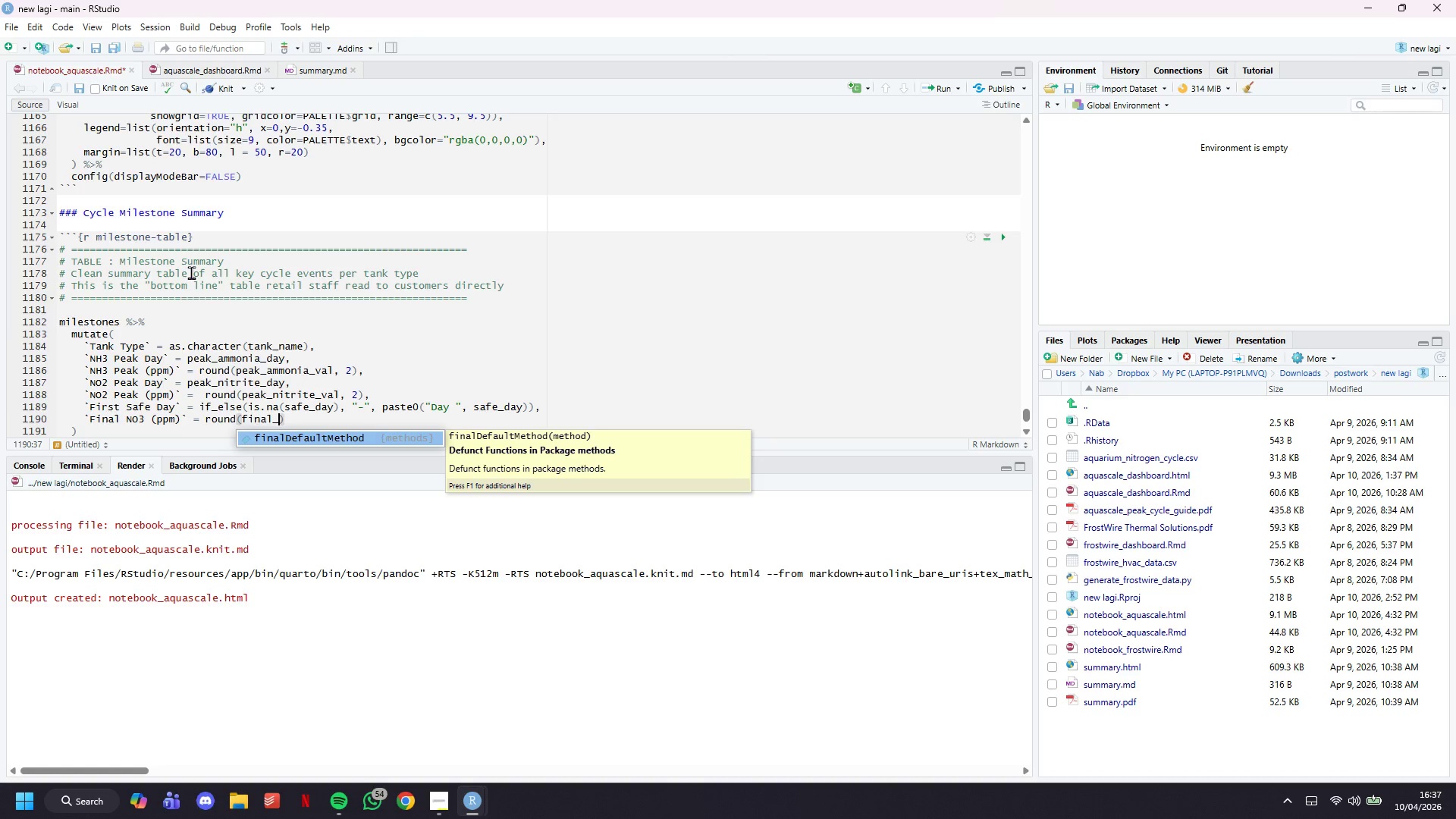 
type(nitrate)
 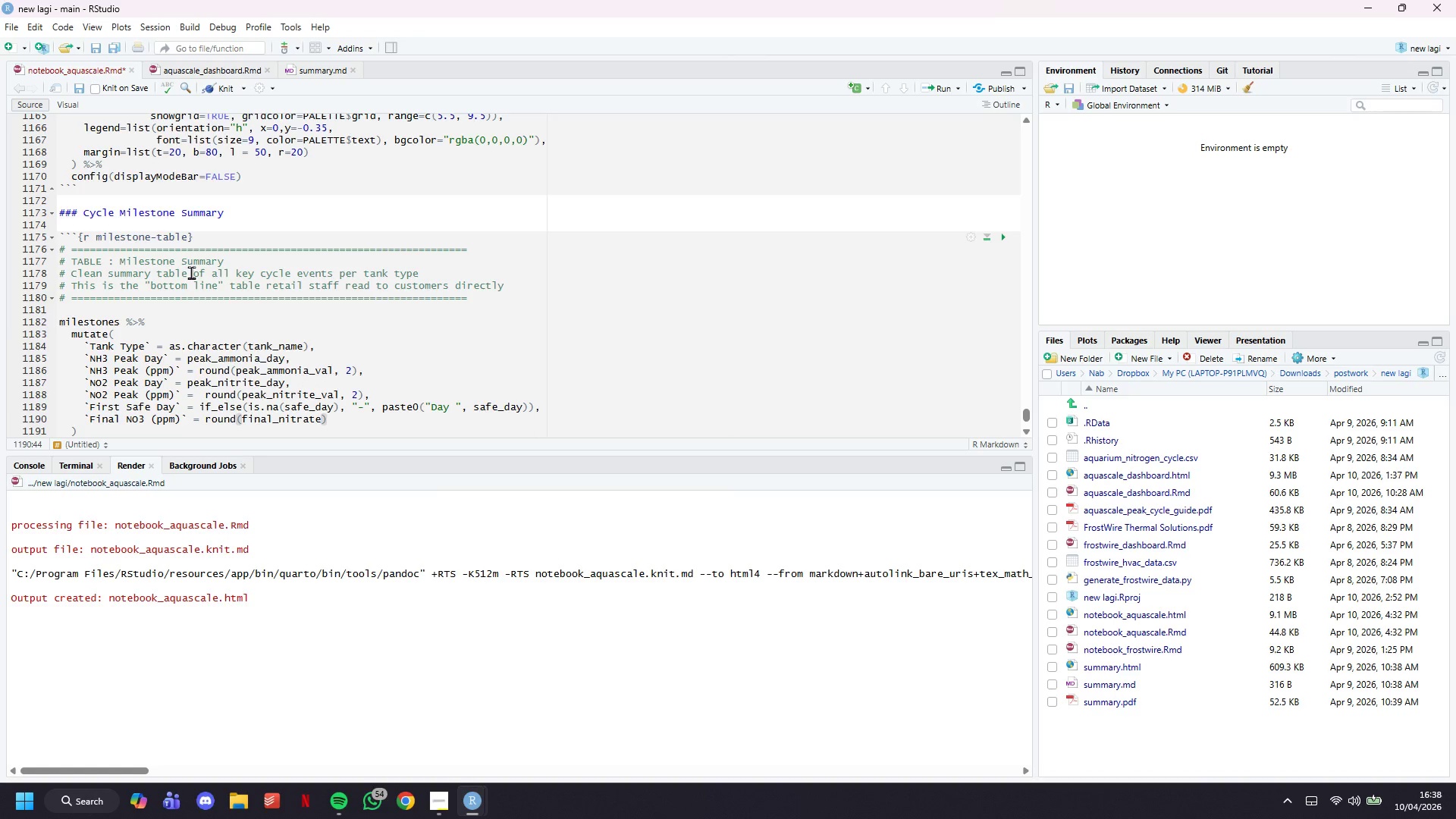 
key(Comma)
 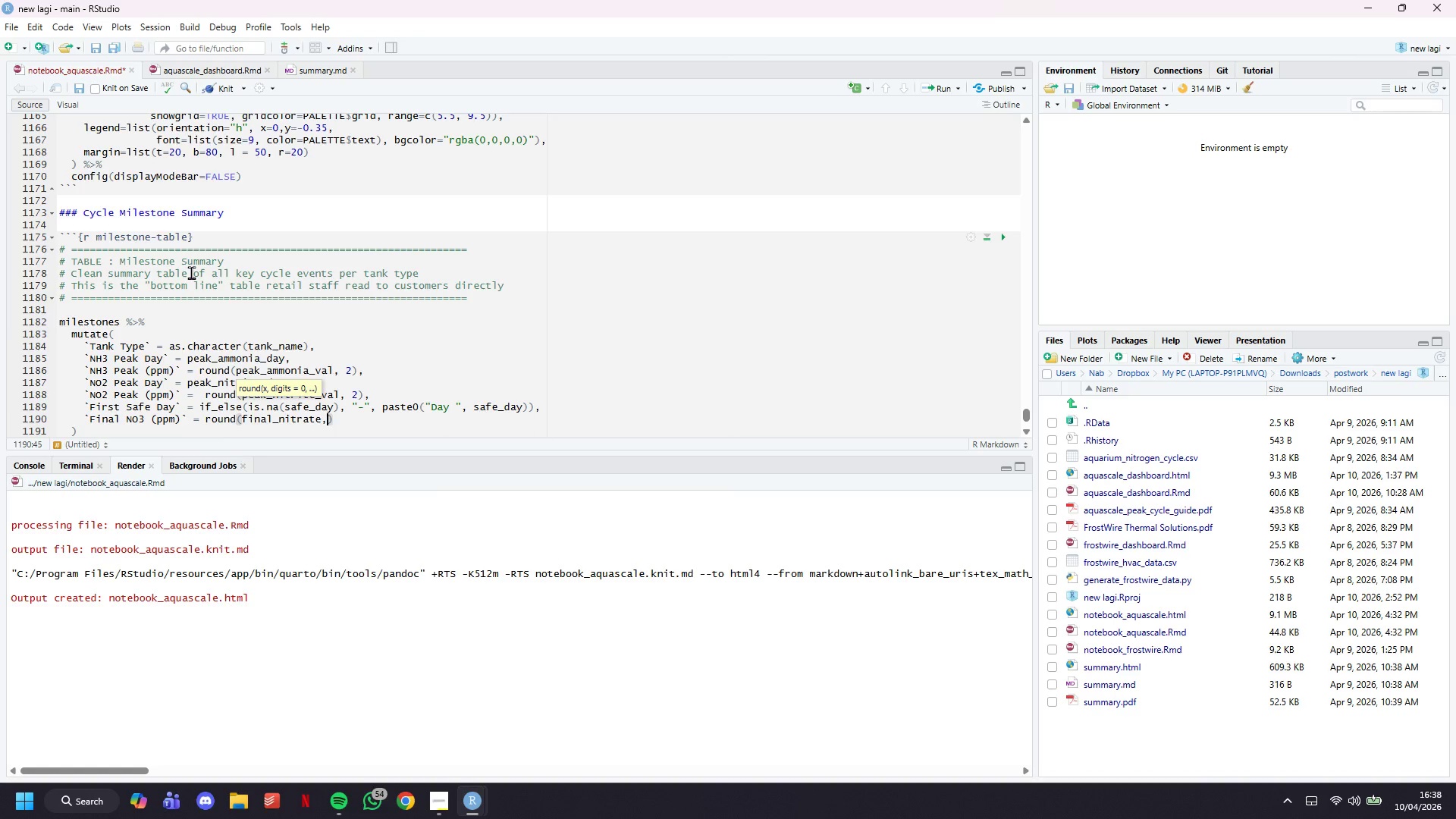 
key(Space)
 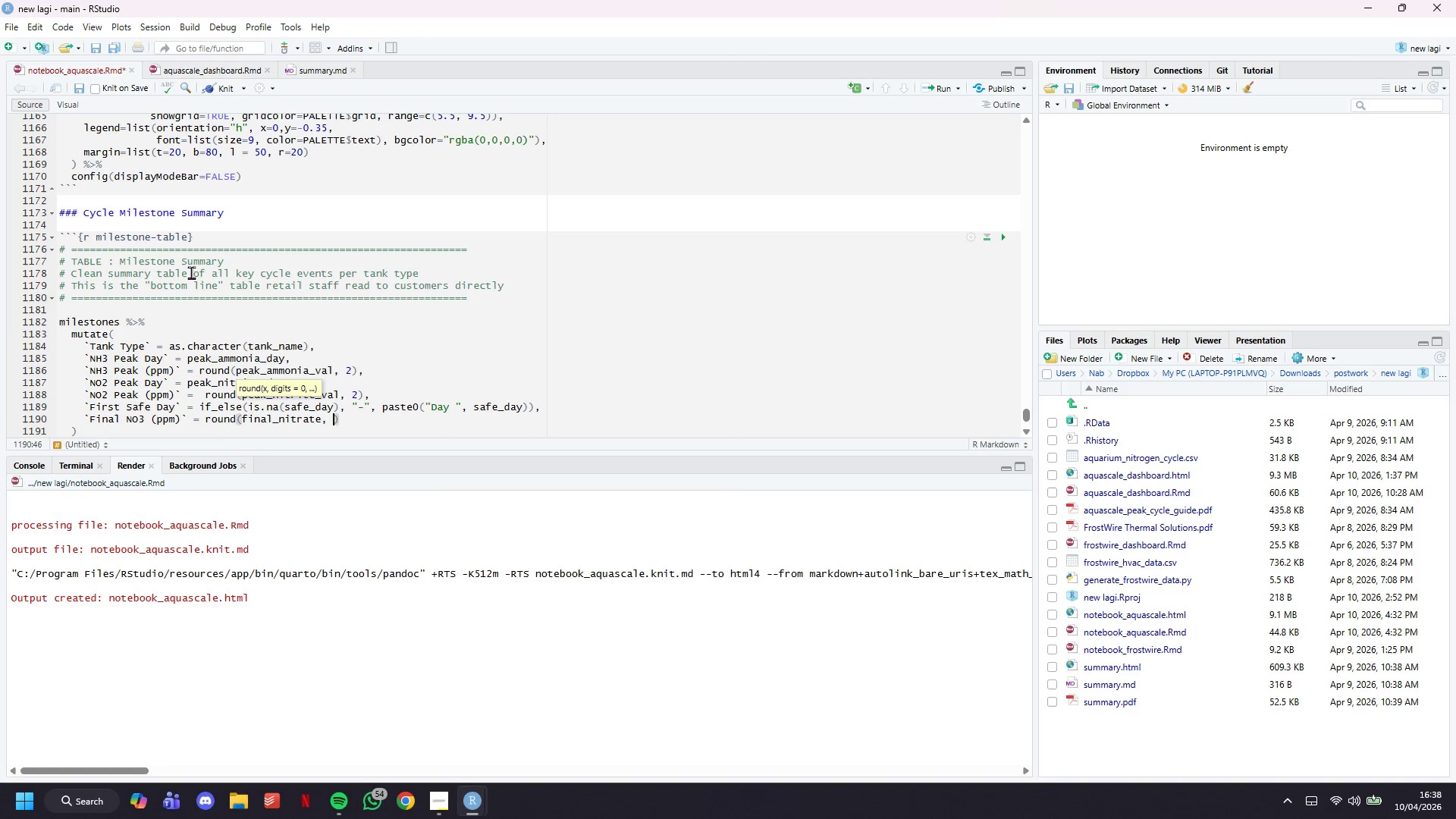 
key(1)
 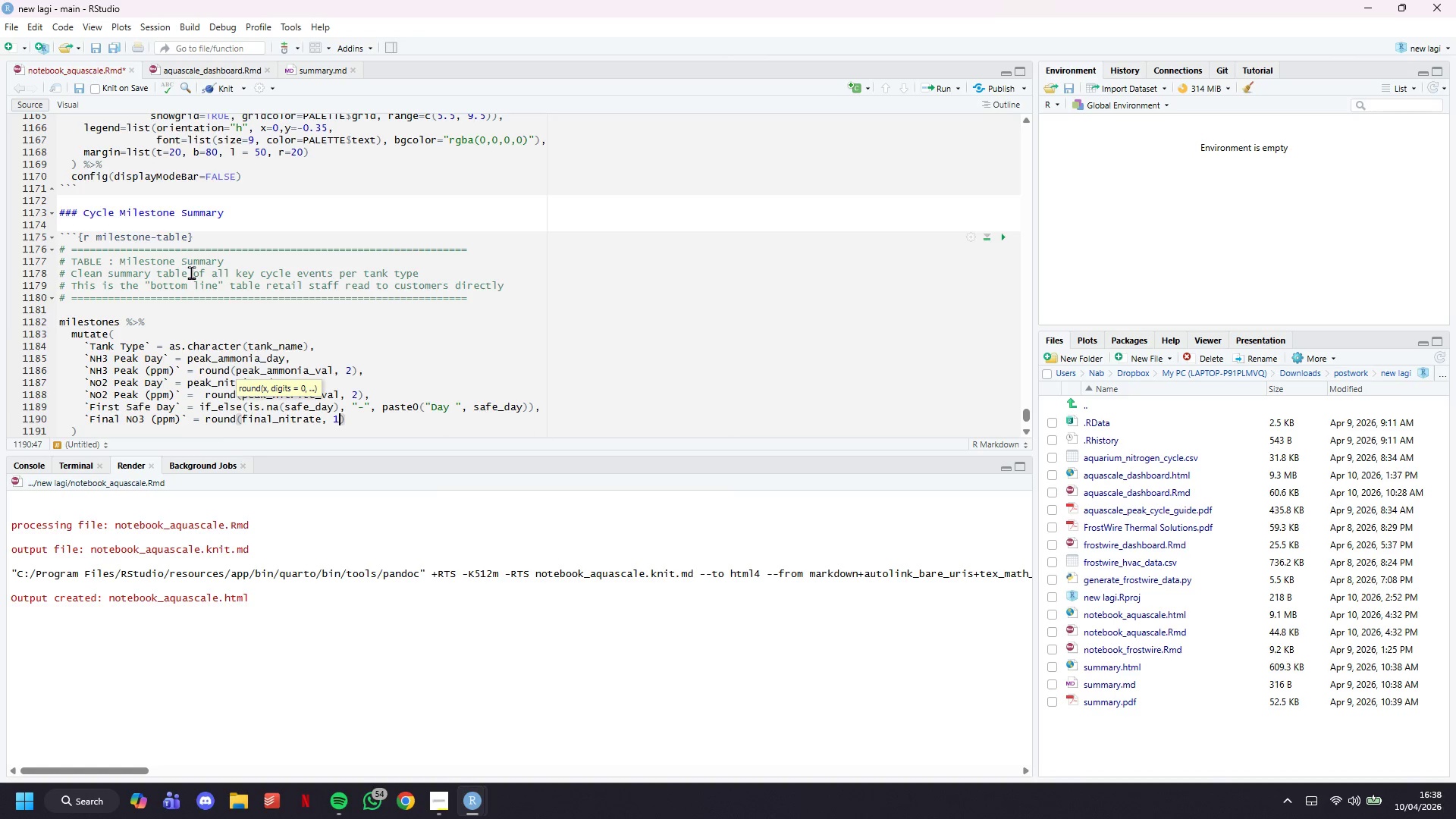 
key(ArrowRight)
 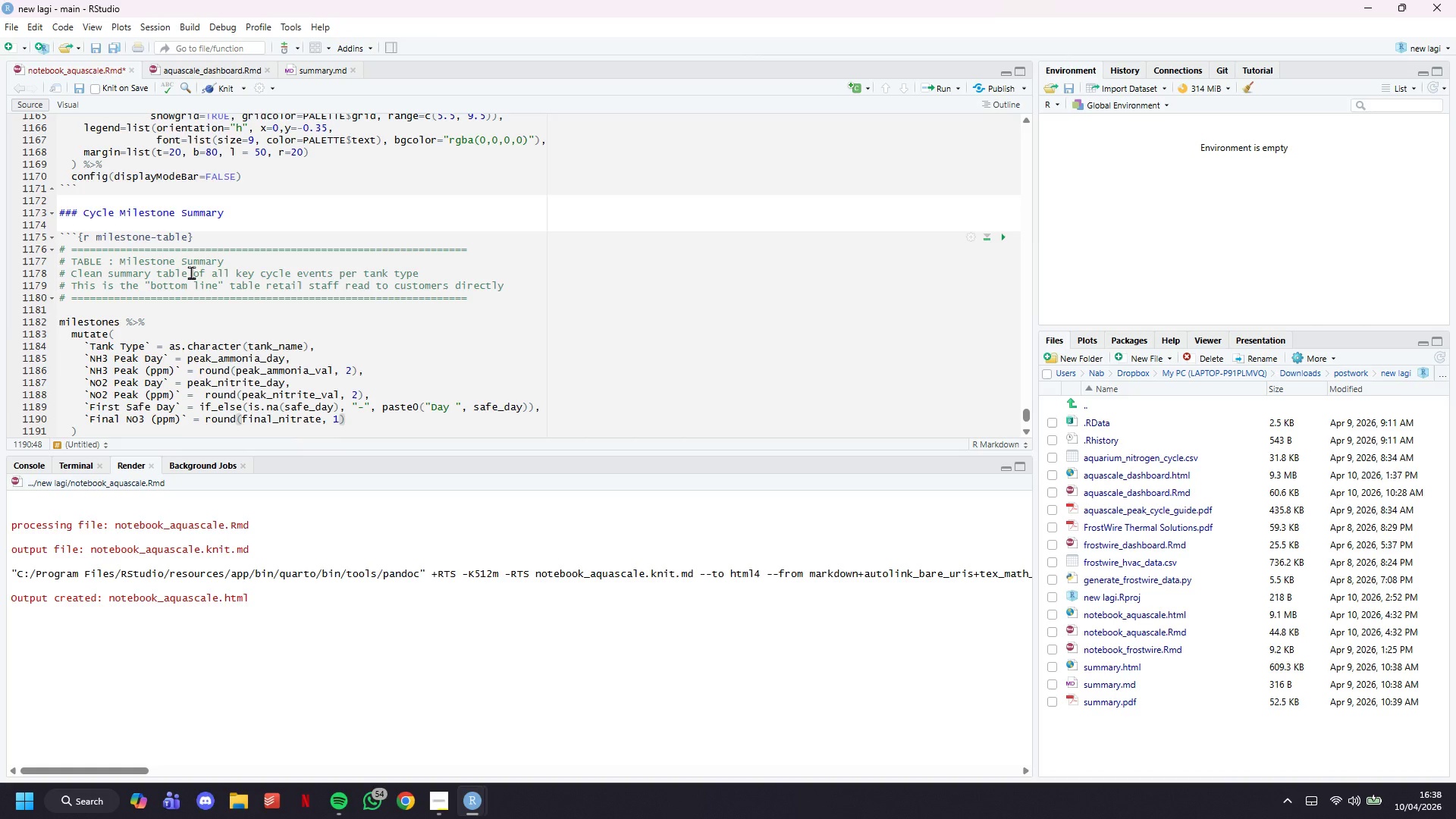 
key(ArrowDown)
 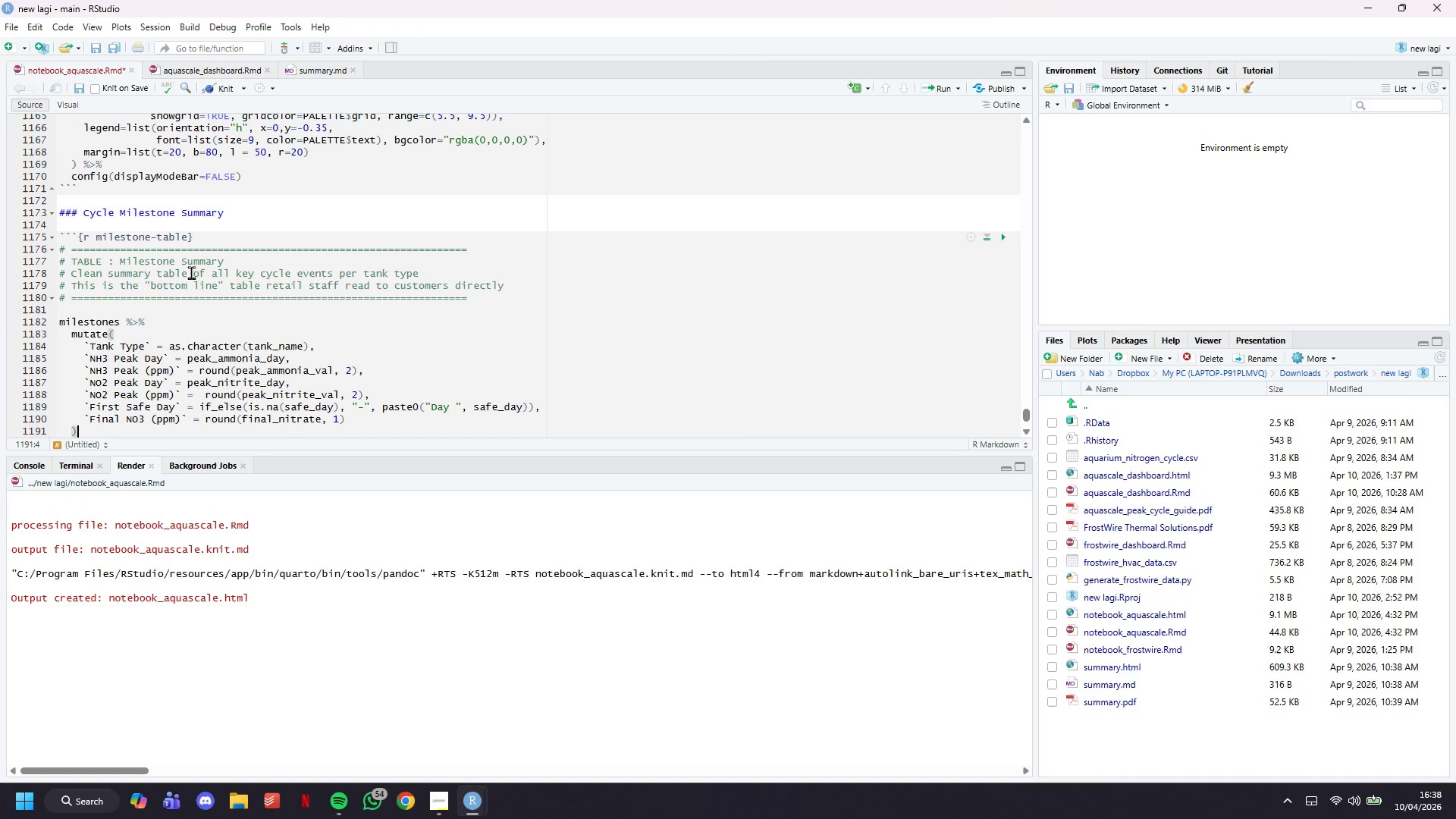 
key(Space)
 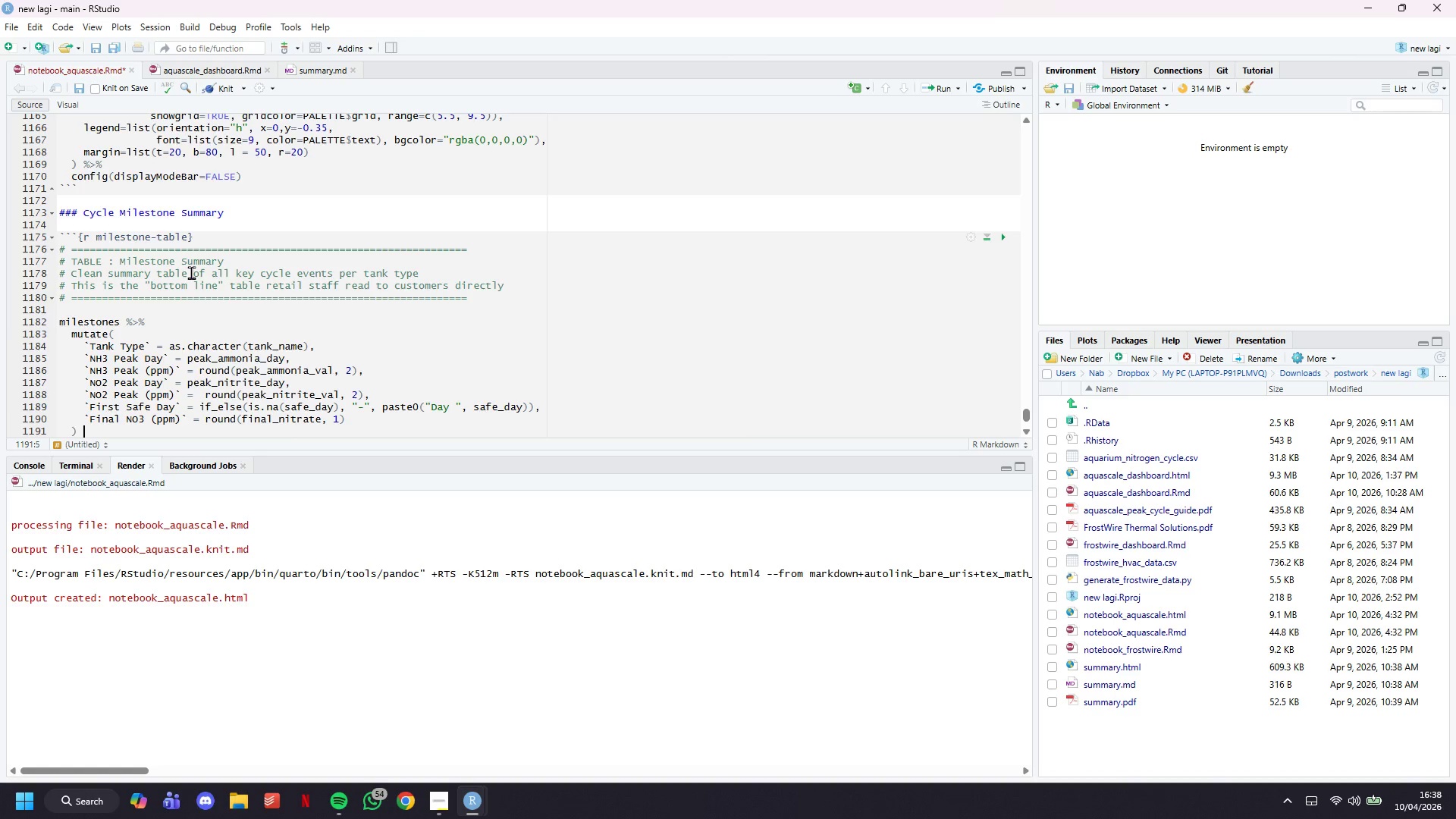 
key(Shift+5)
 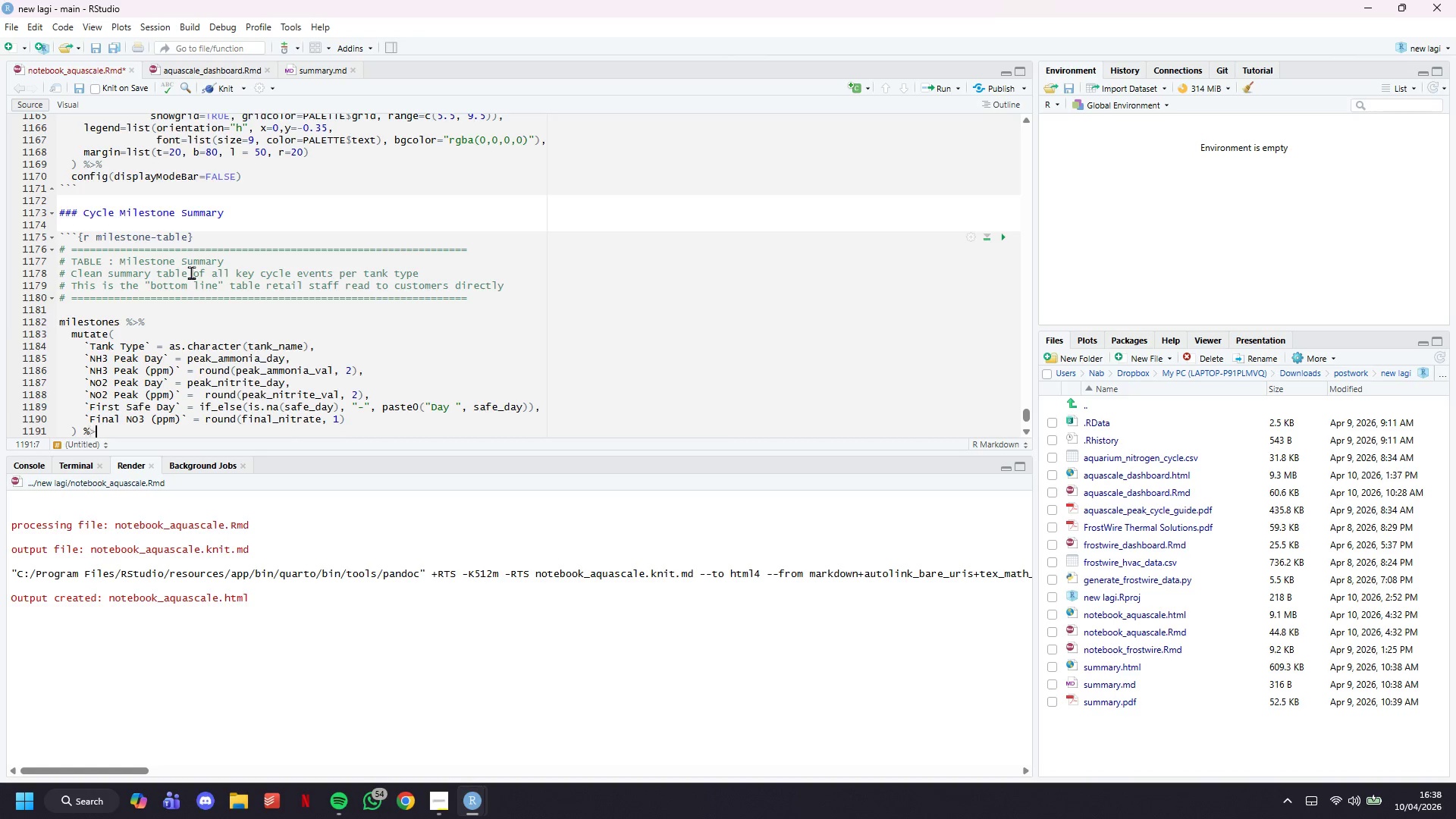 
key(Shift+Period)
 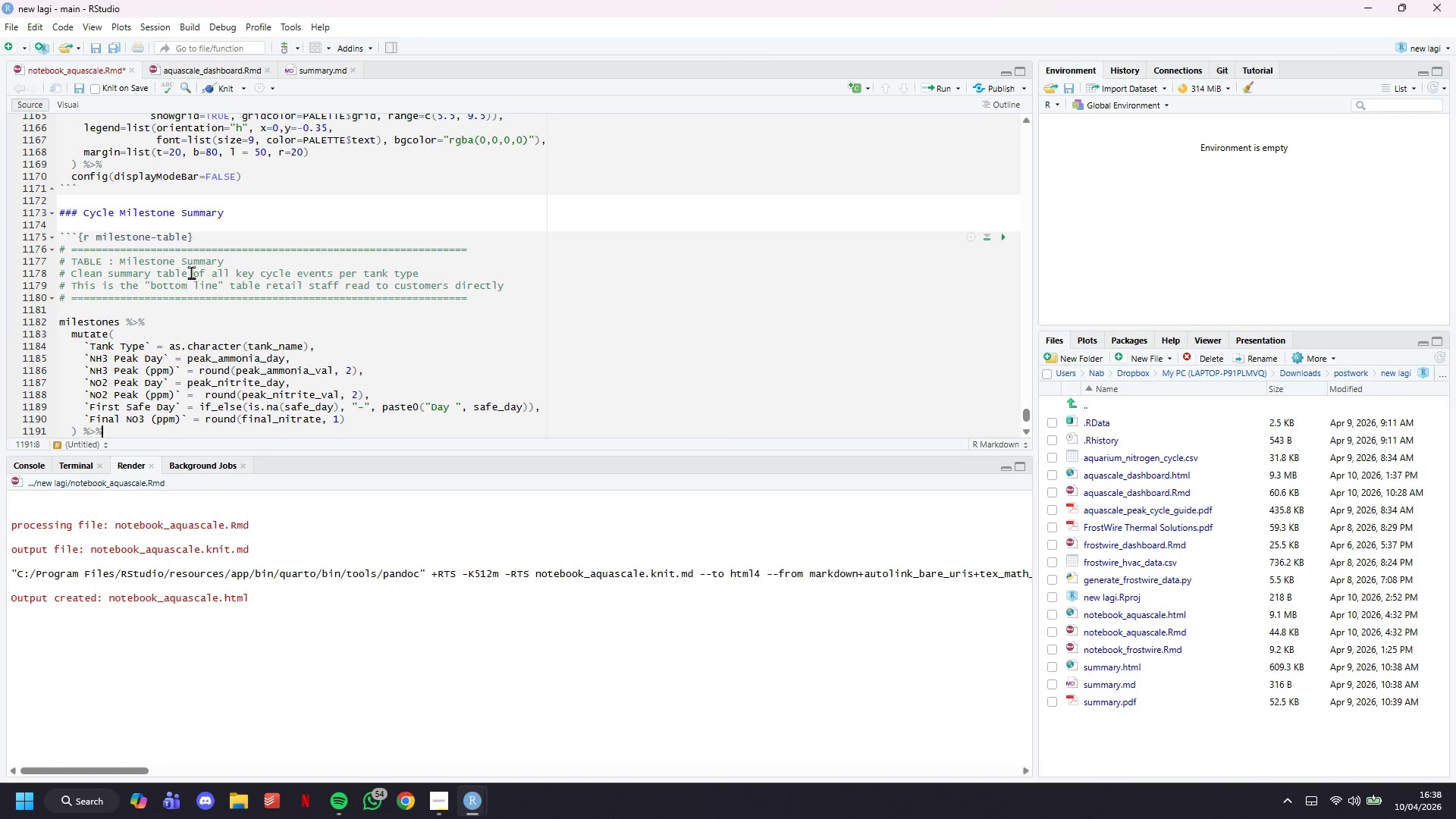 
key(Shift+5)
 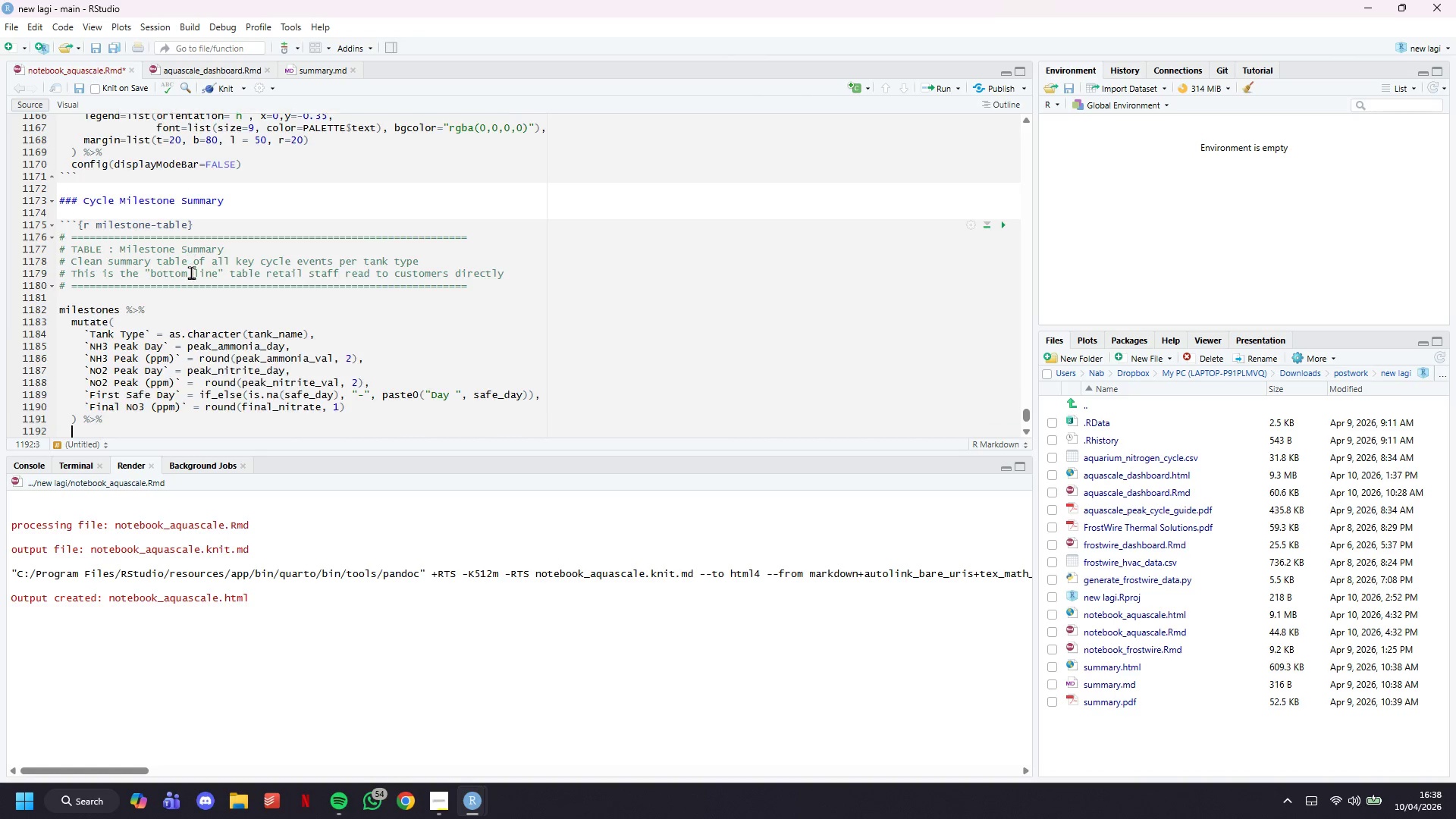 
key(Enter)
 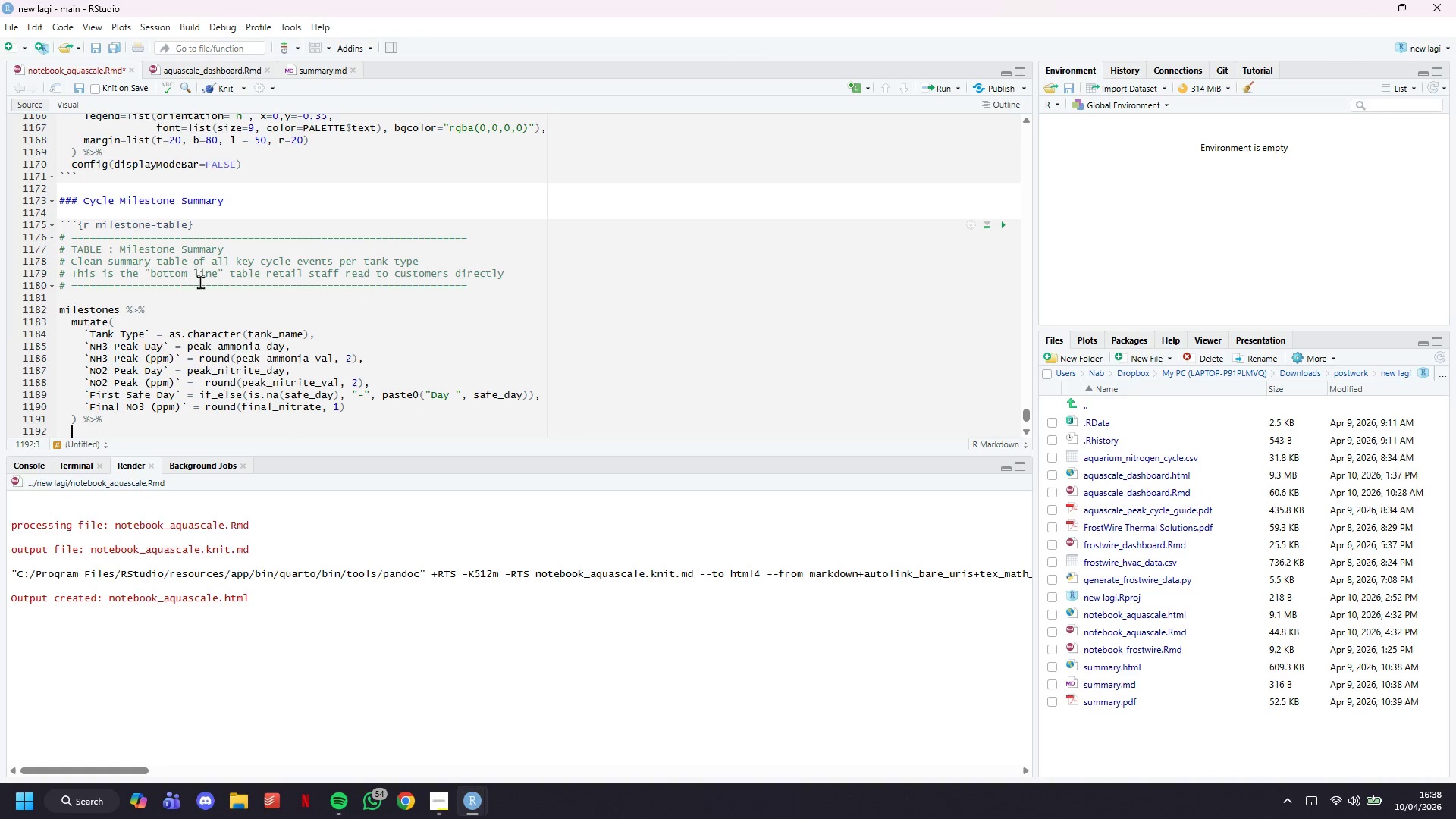 
scroll: coordinate [200, 282], scroll_direction: down, amount: 3.0
 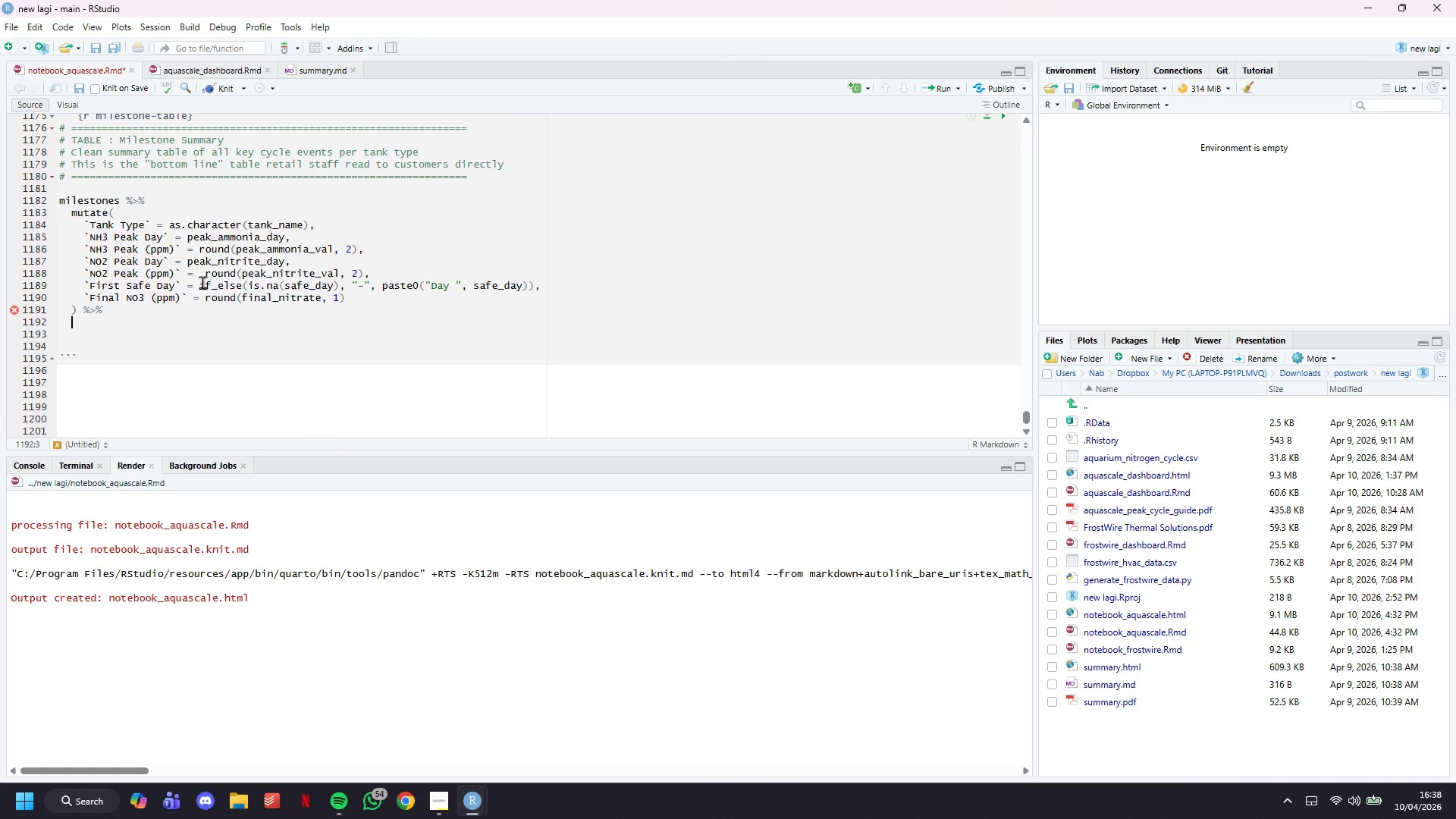 
key(Control+S)
 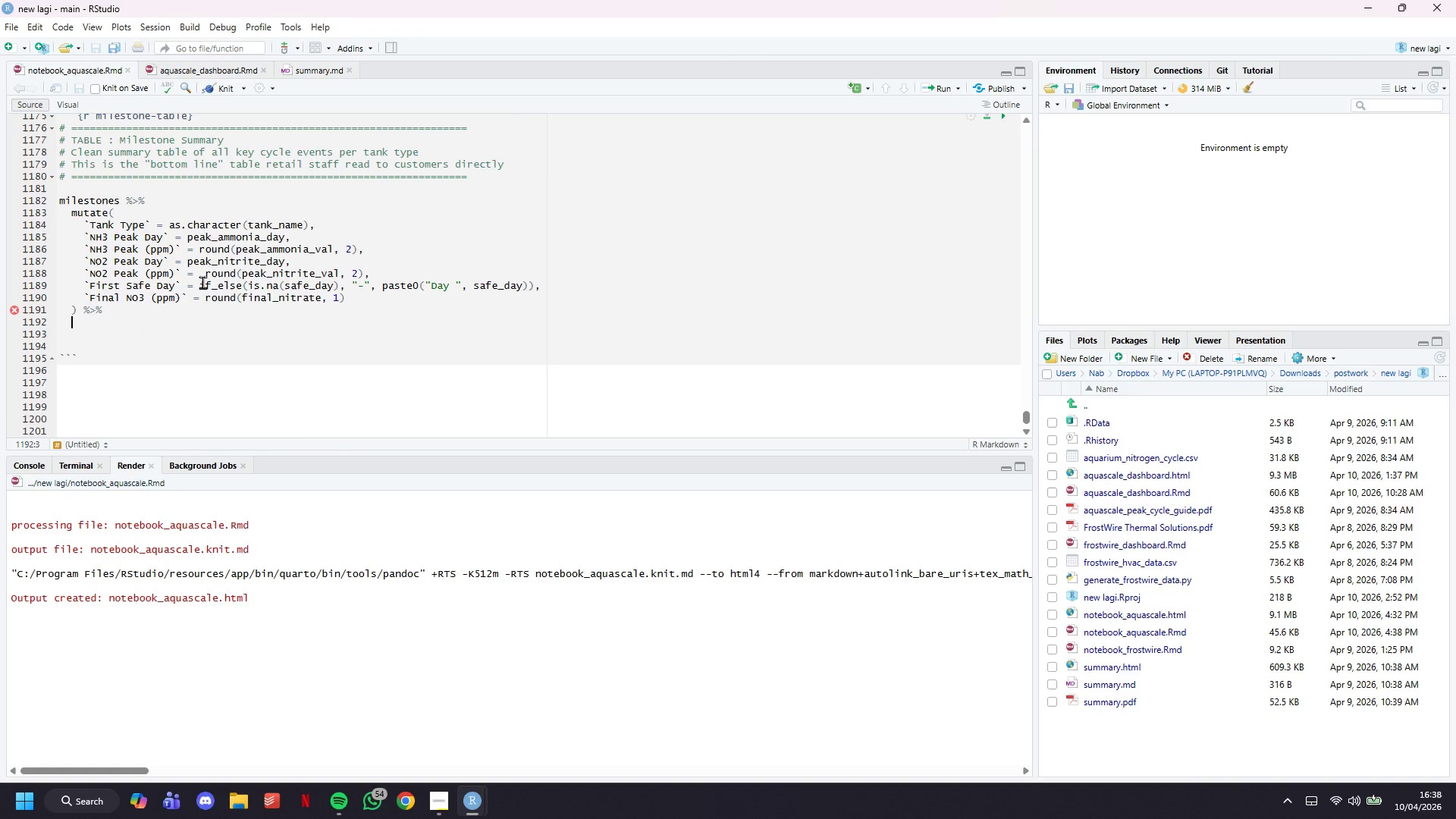 
type(select(``)
 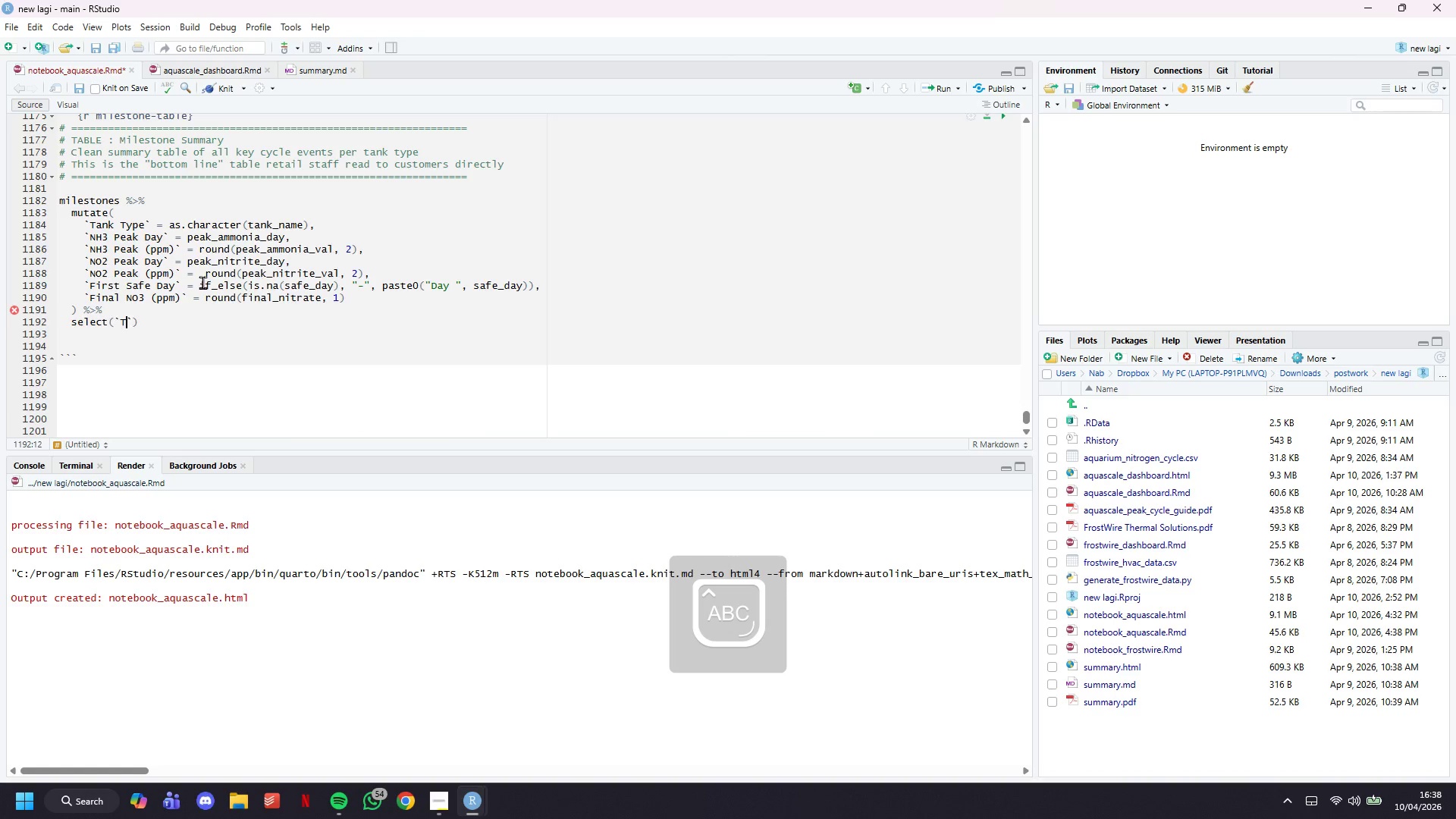 
 